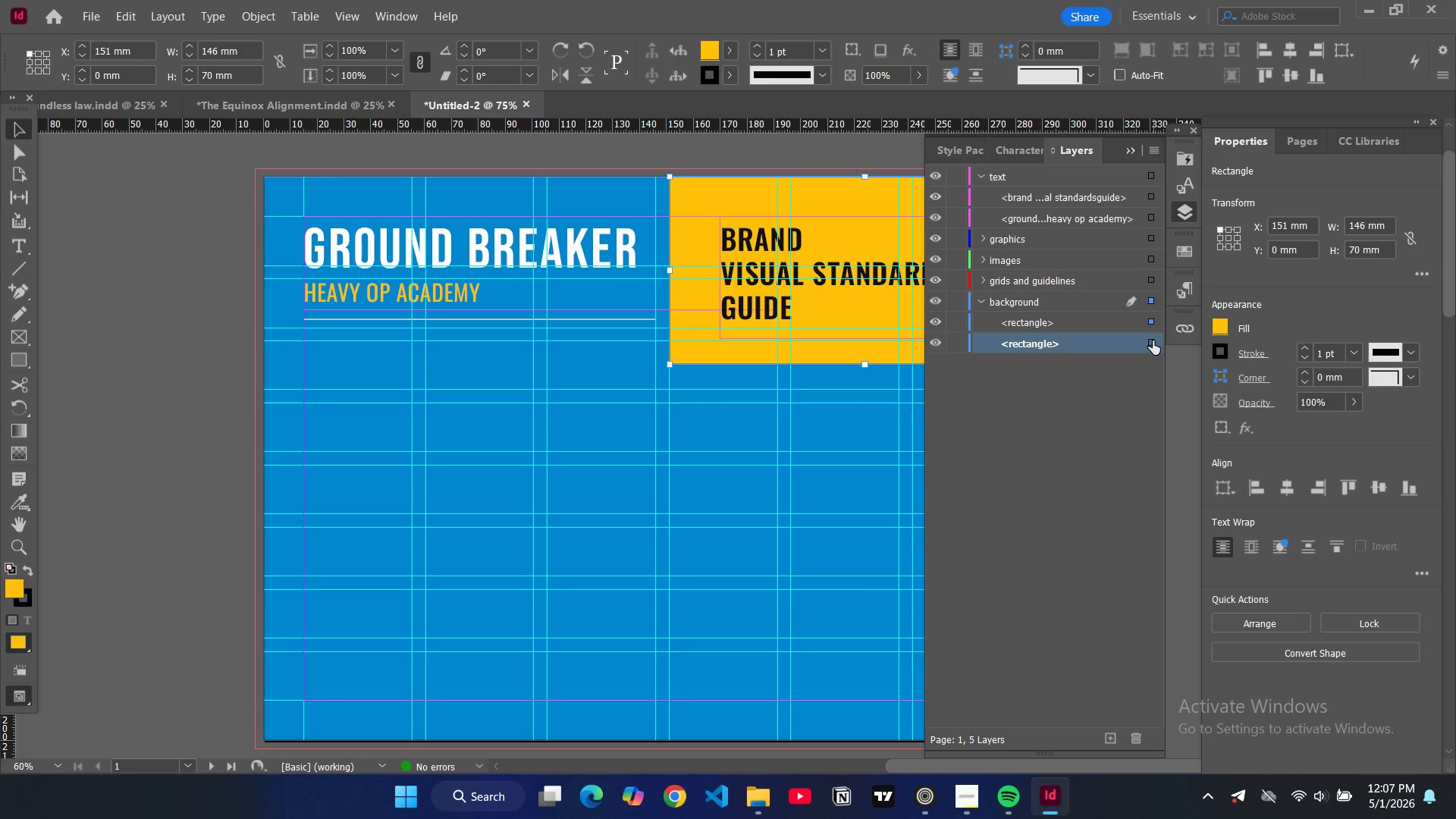 
left_click([1153, 340])
 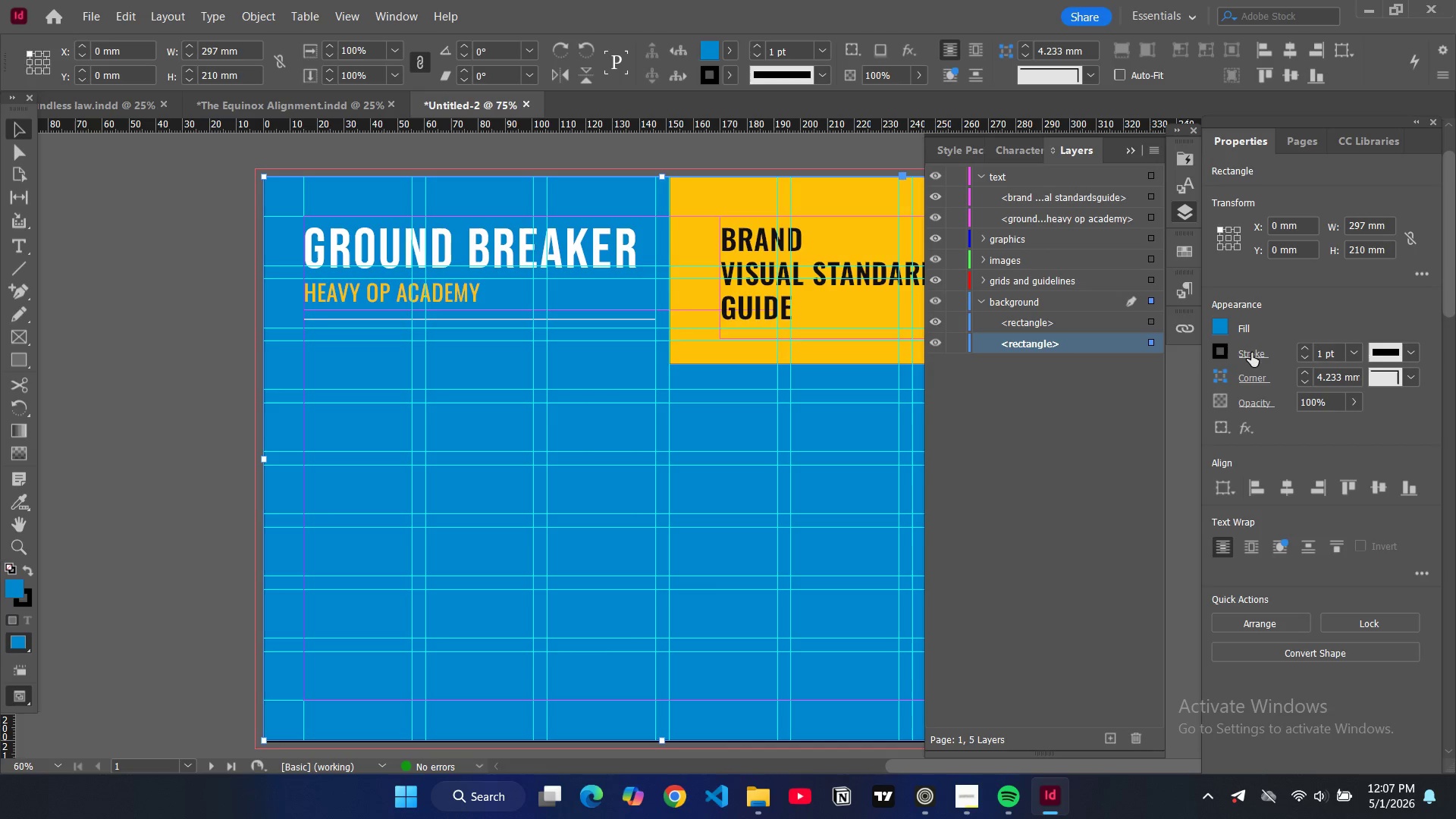 
left_click([1222, 328])
 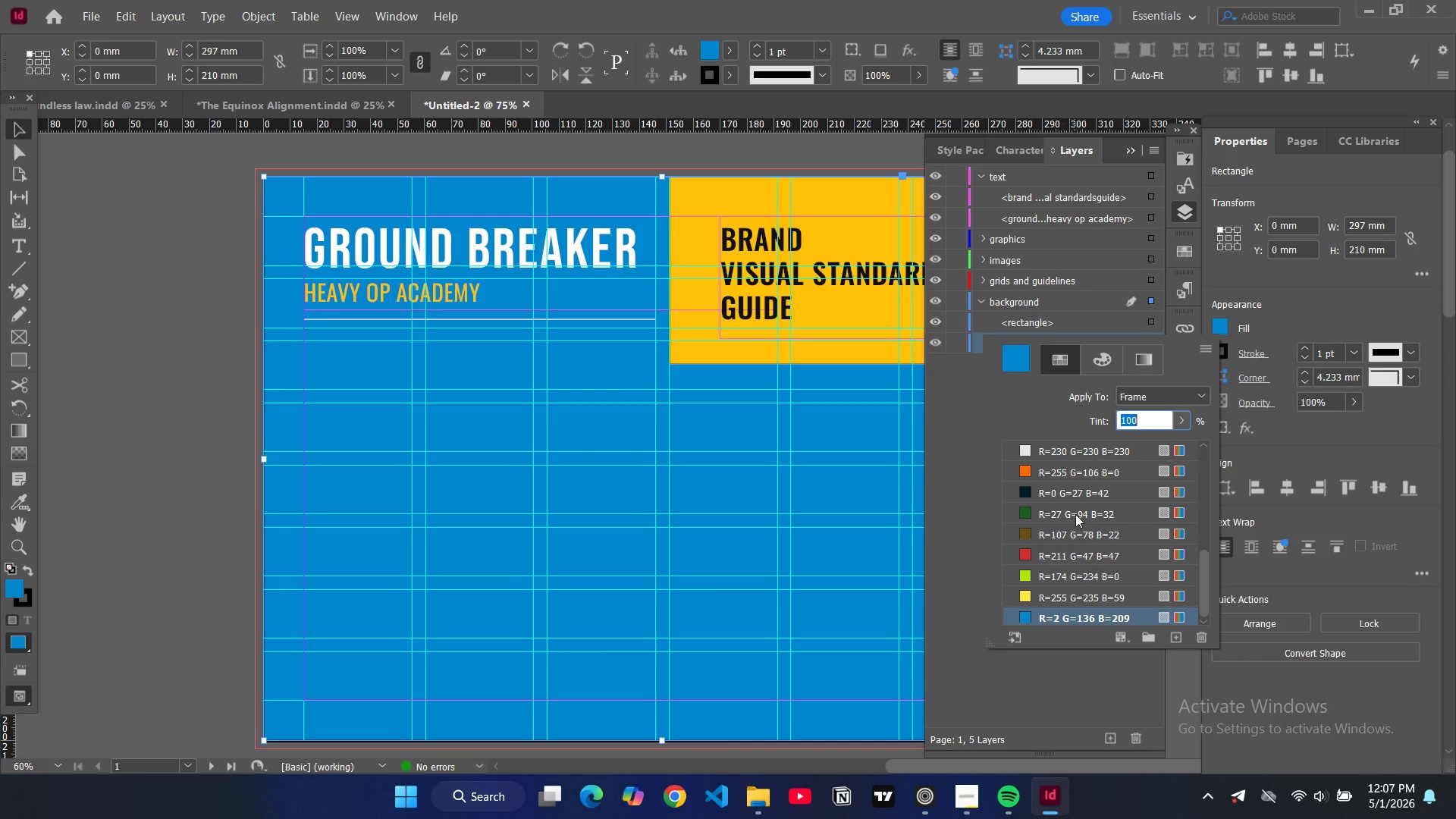 
scroll: coordinate [1080, 517], scroll_direction: none, amount: 0.0
 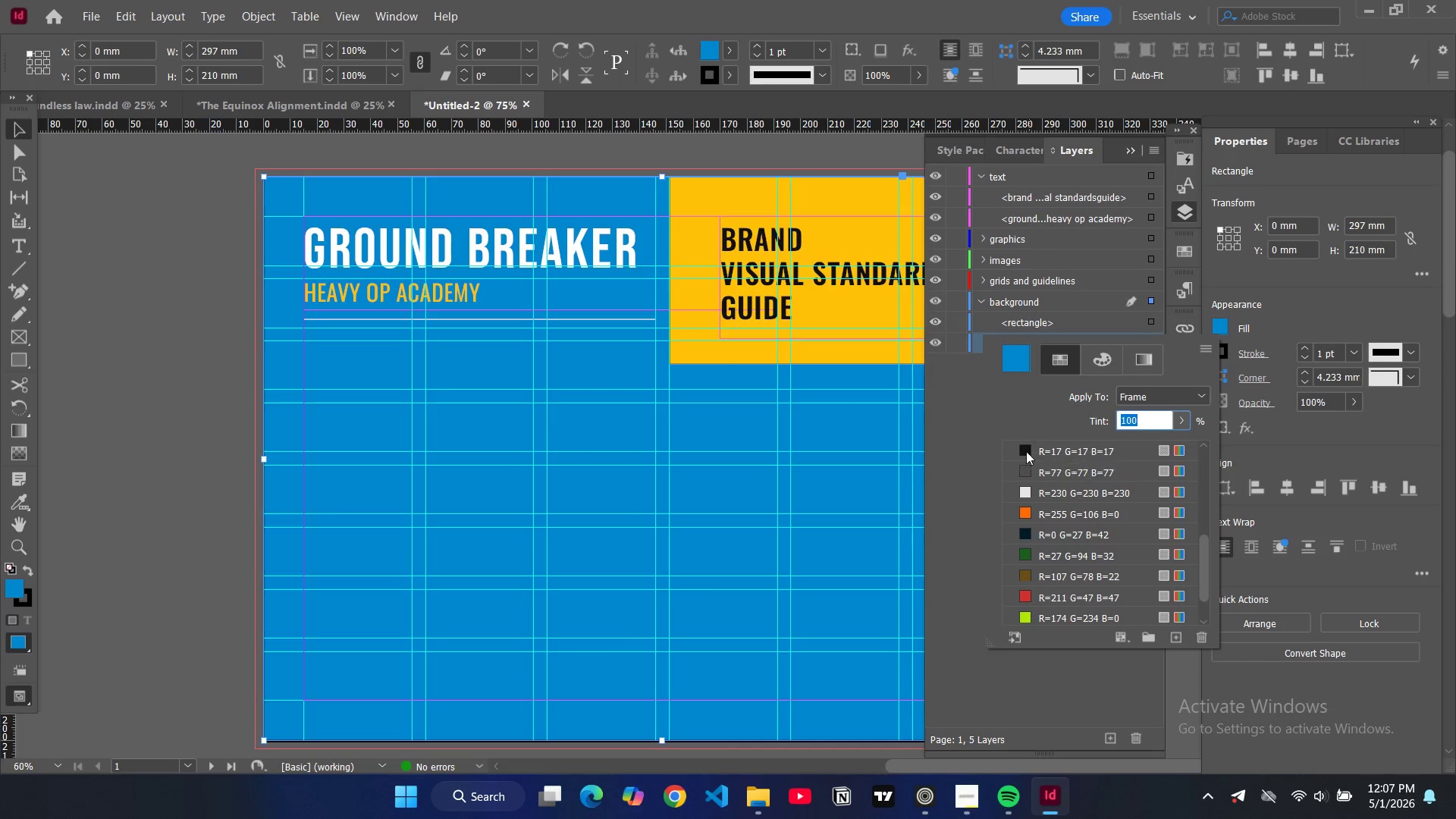 
left_click([1026, 451])
 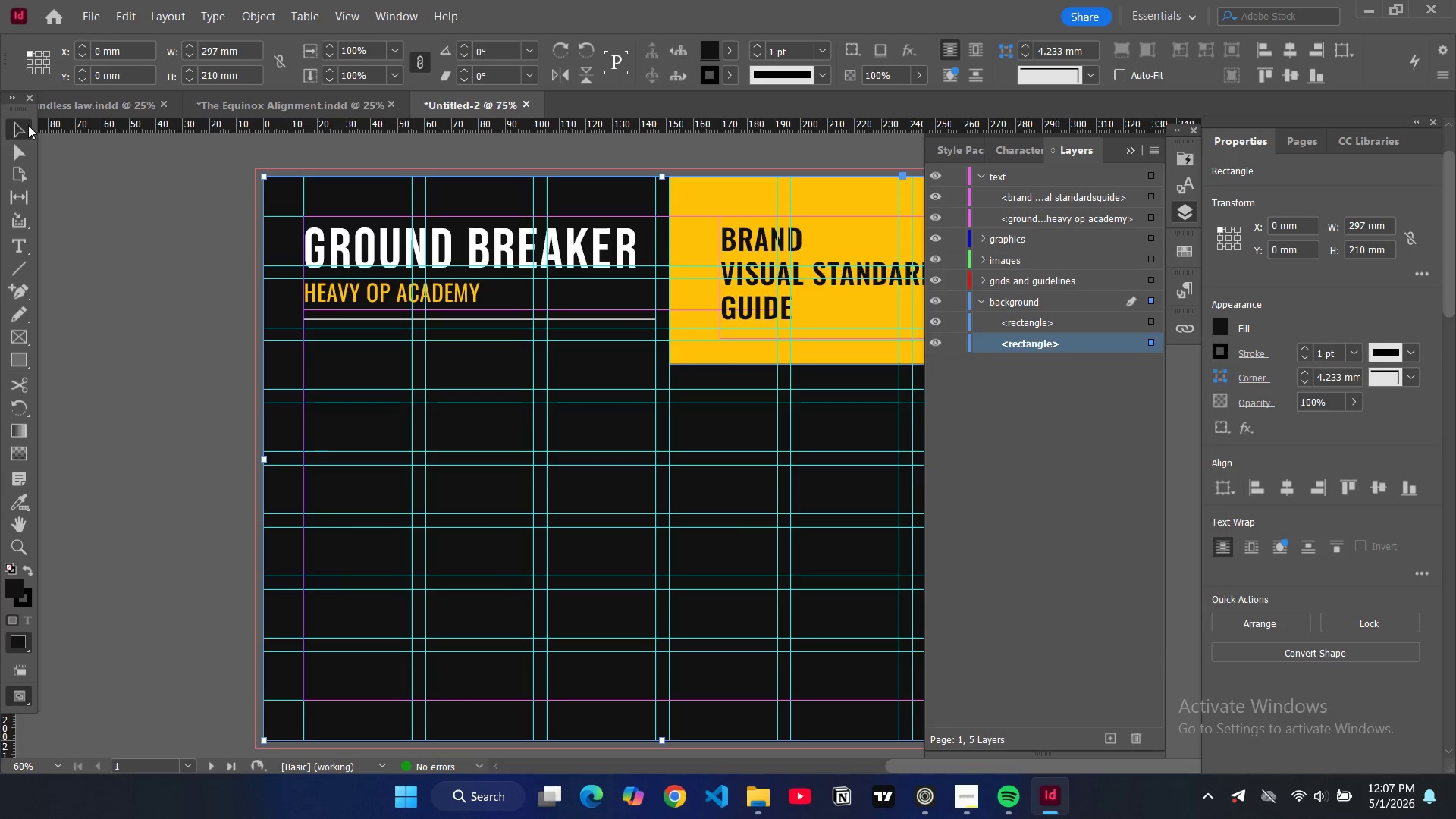 
double_click([153, 258])
 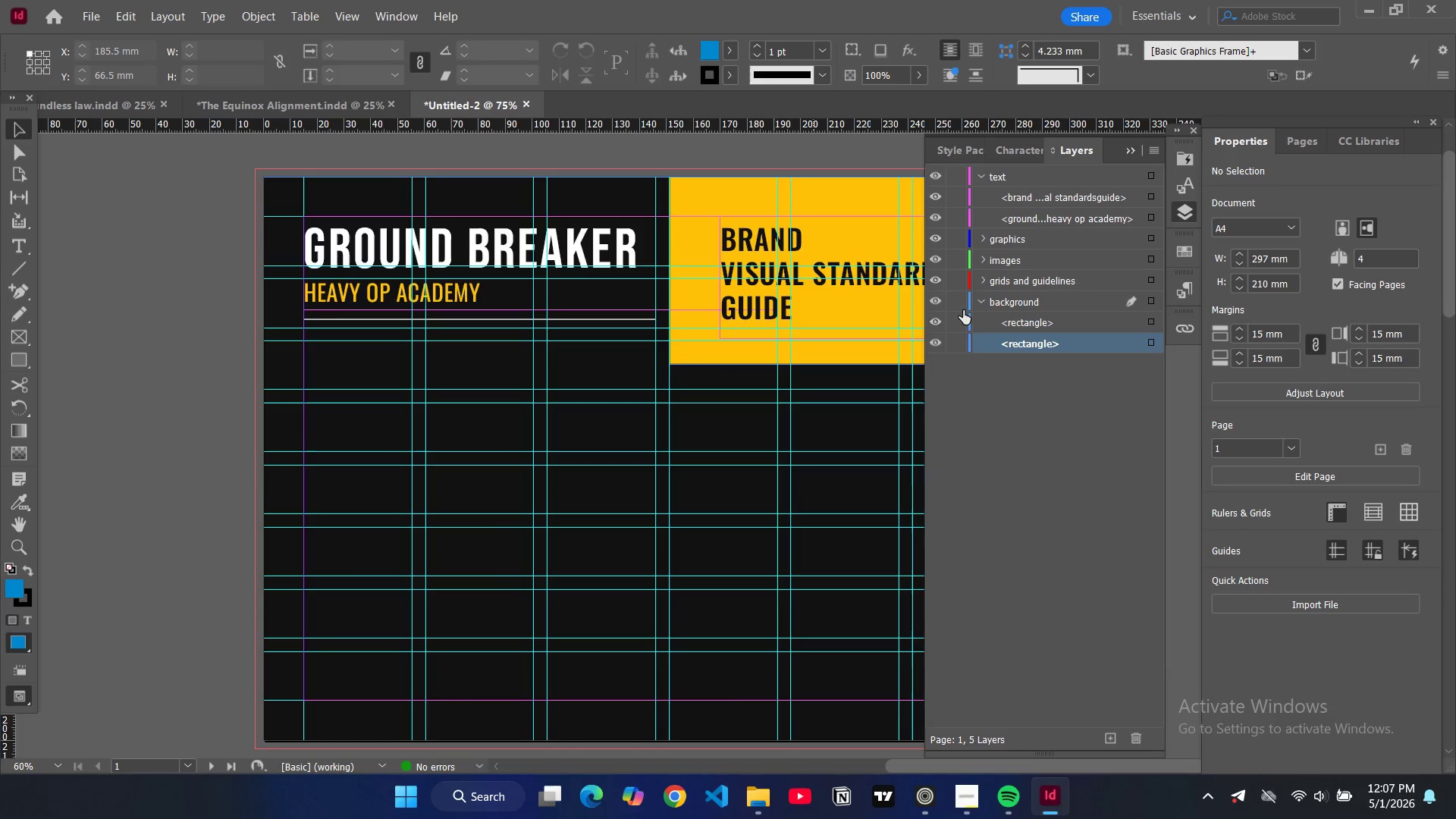 
key(W)
 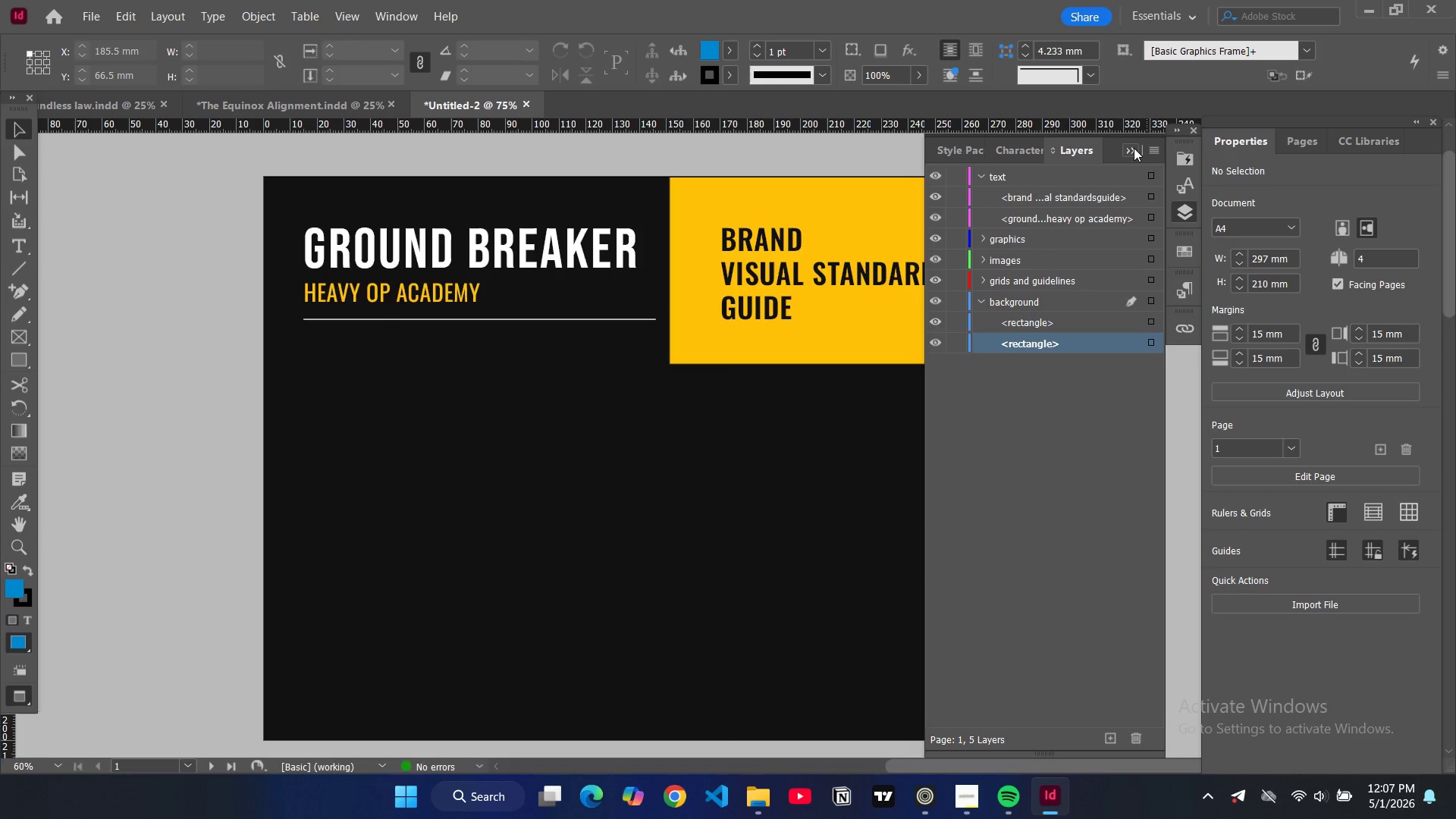 
left_click([1131, 148])
 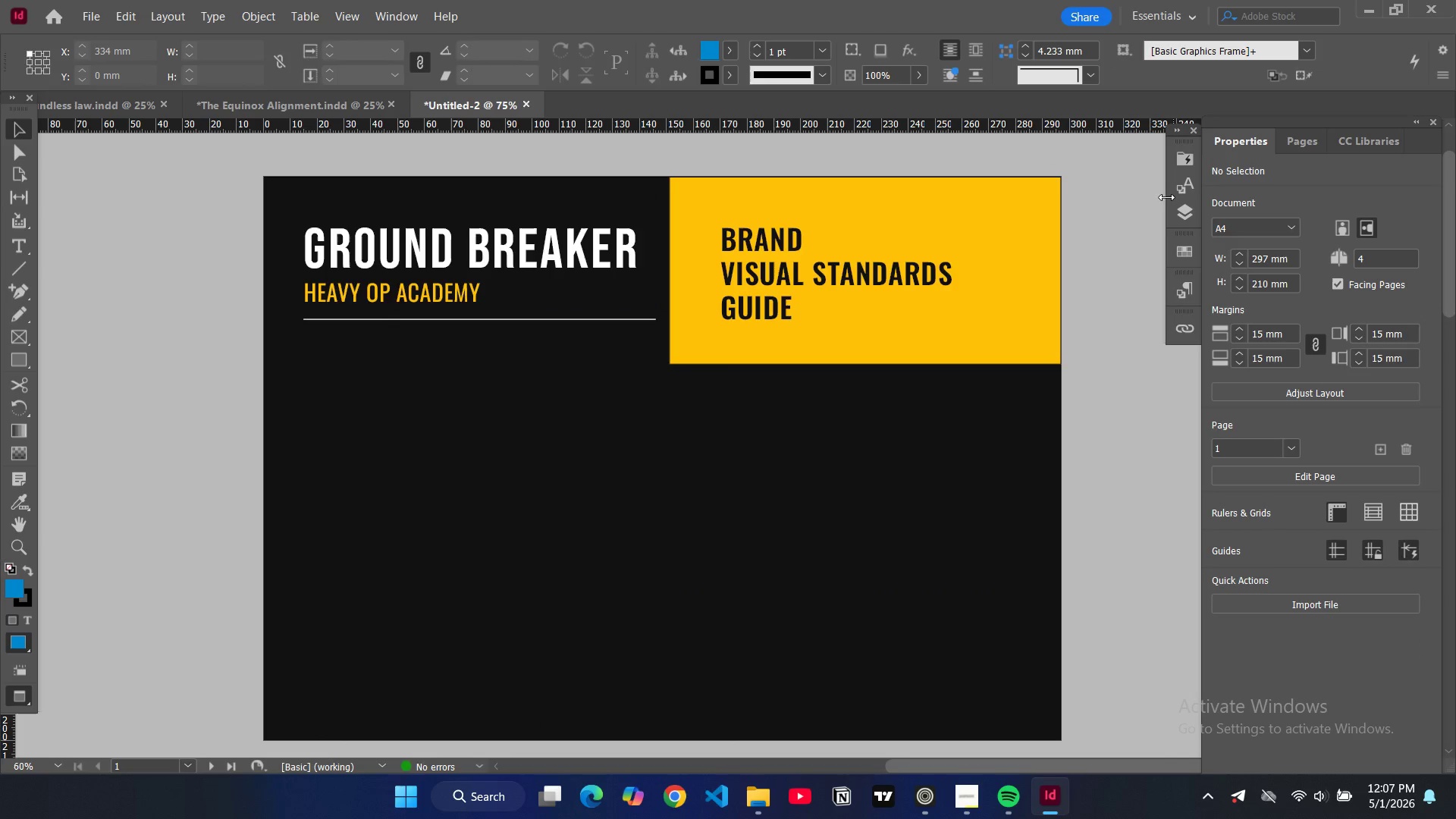 
key(W)
 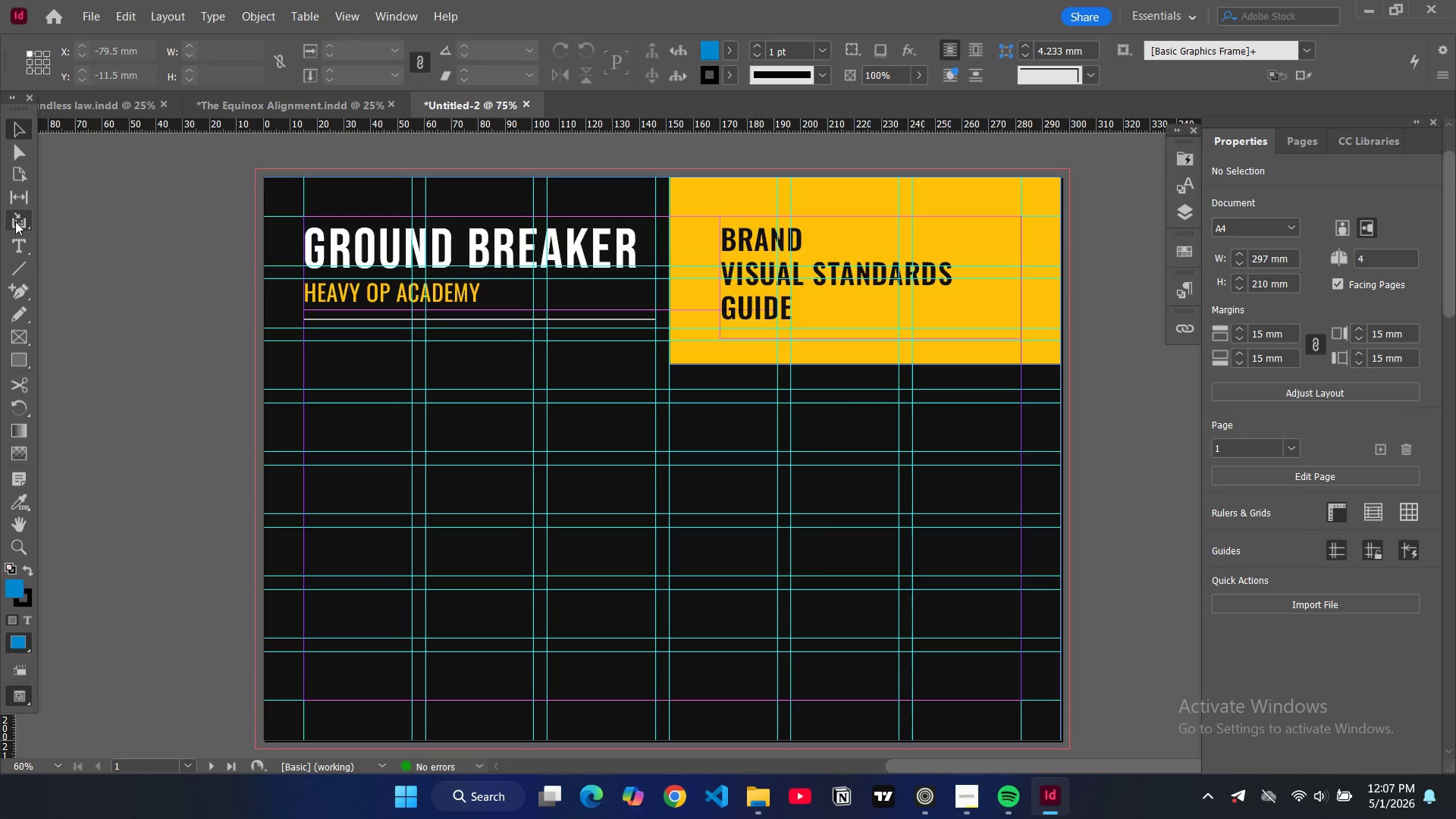 
left_click([20, 241])
 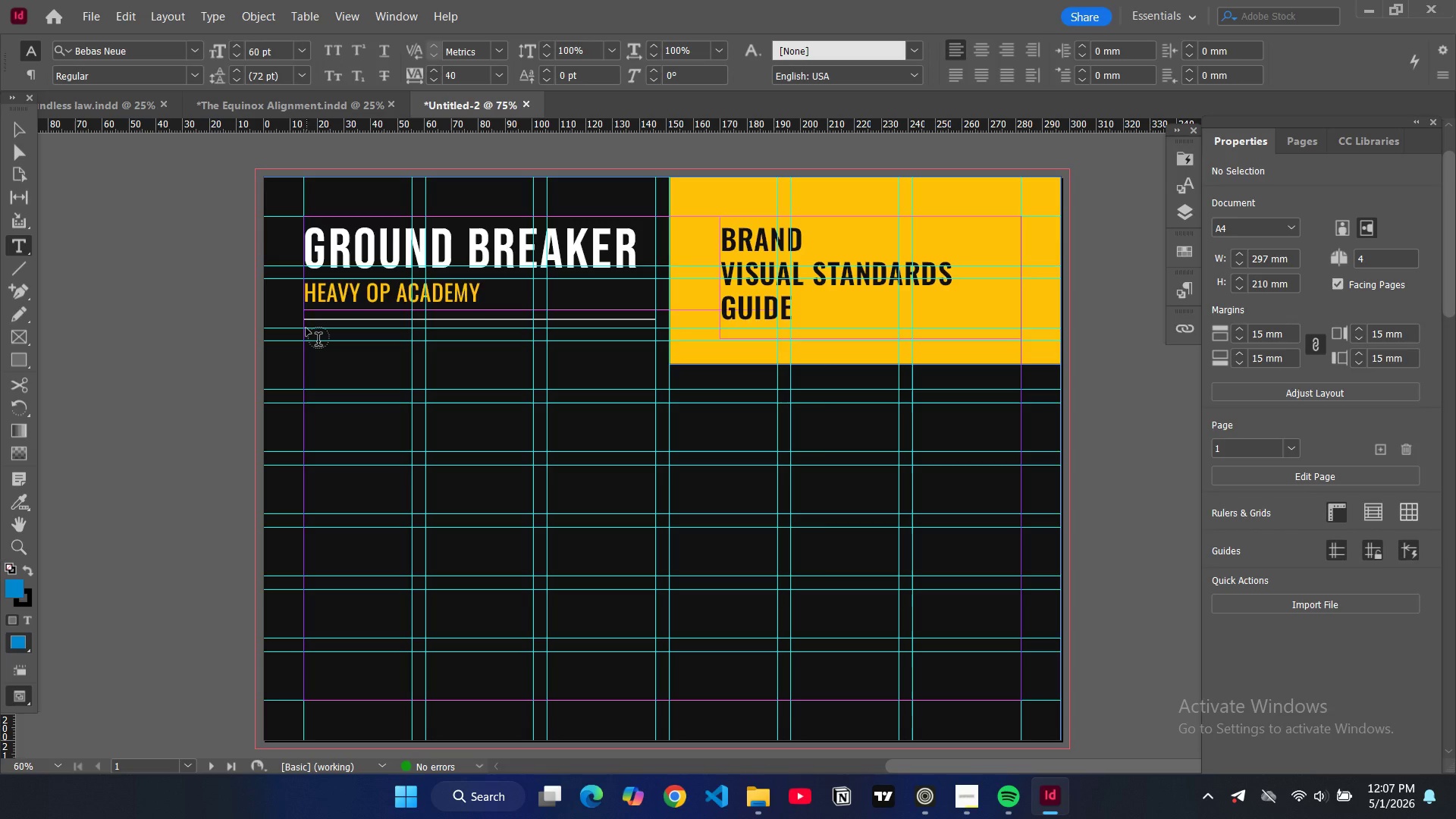 
left_click_drag(start_coordinate=[306, 328], to_coordinate=[670, 363])
 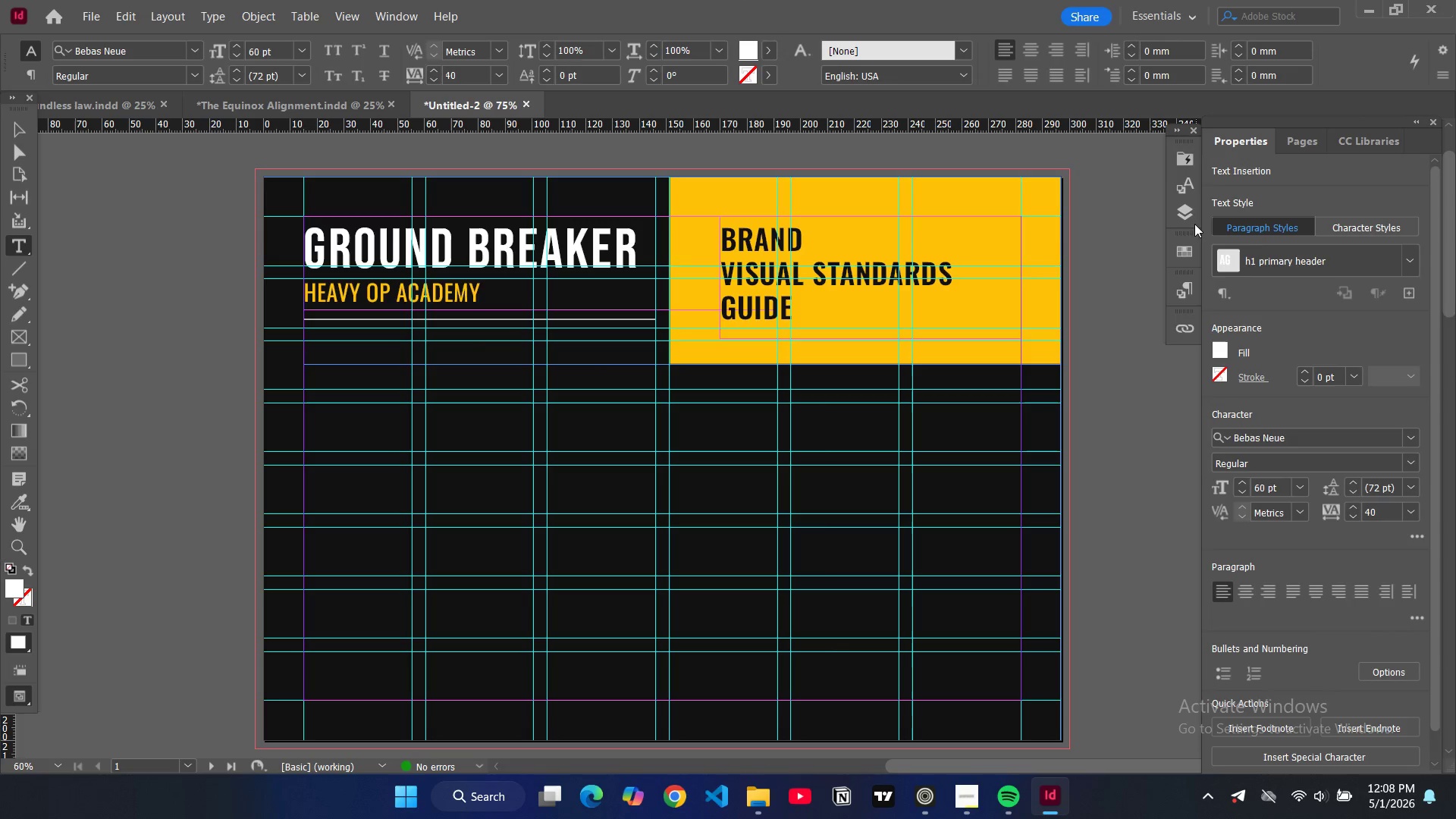 
left_click([1183, 285])
 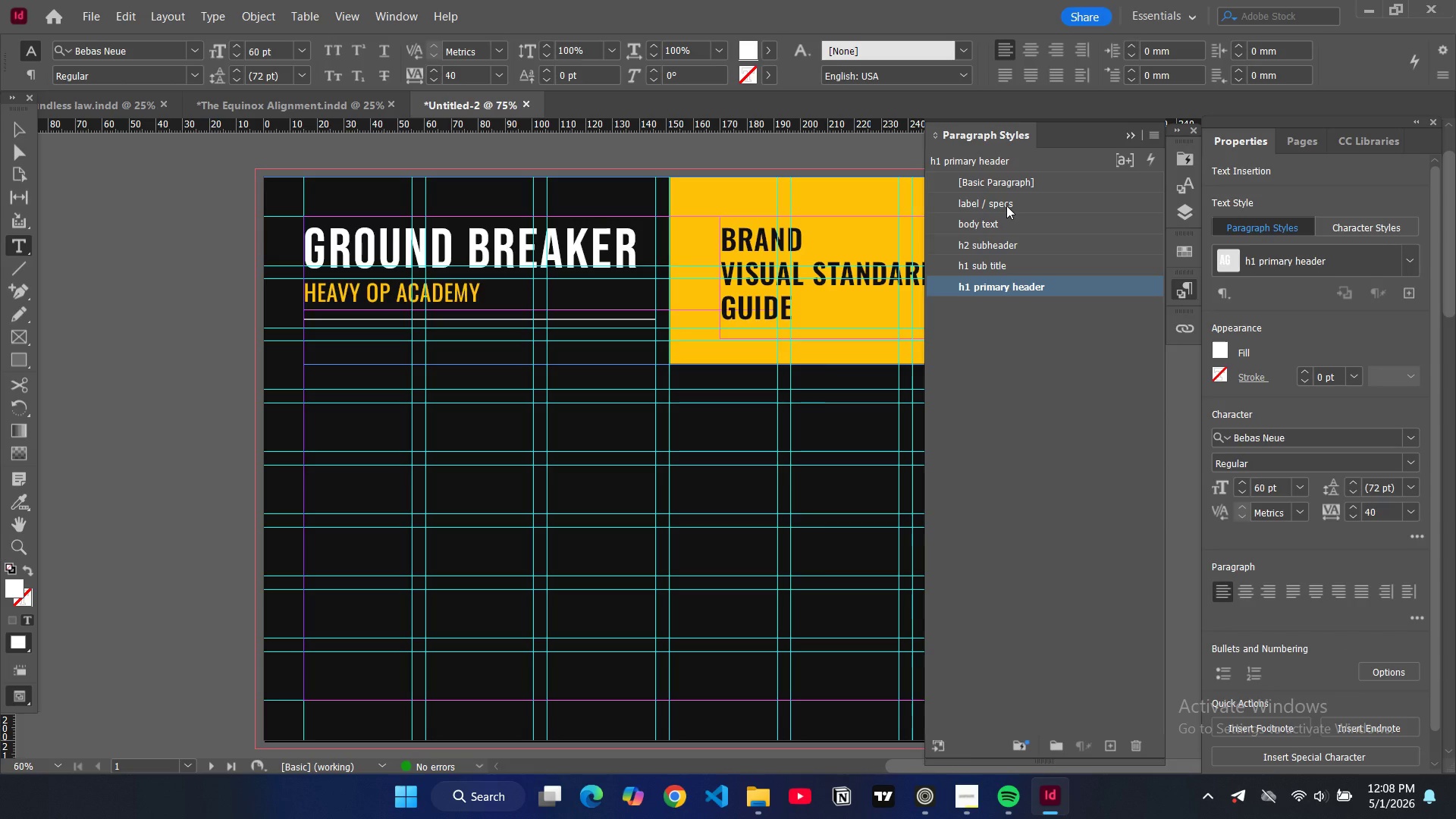 
wait(7.19)
 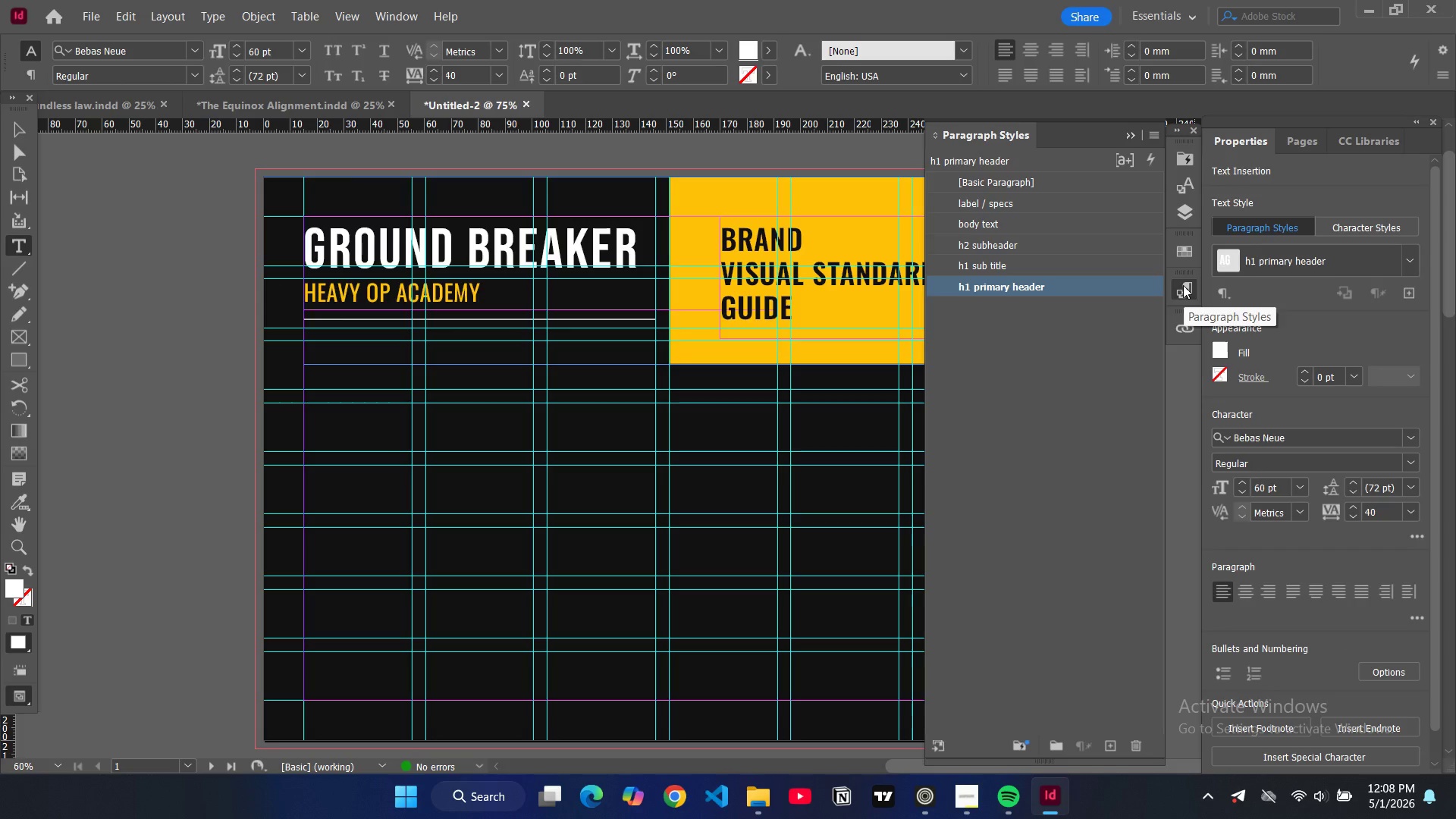 
left_click([997, 223])
 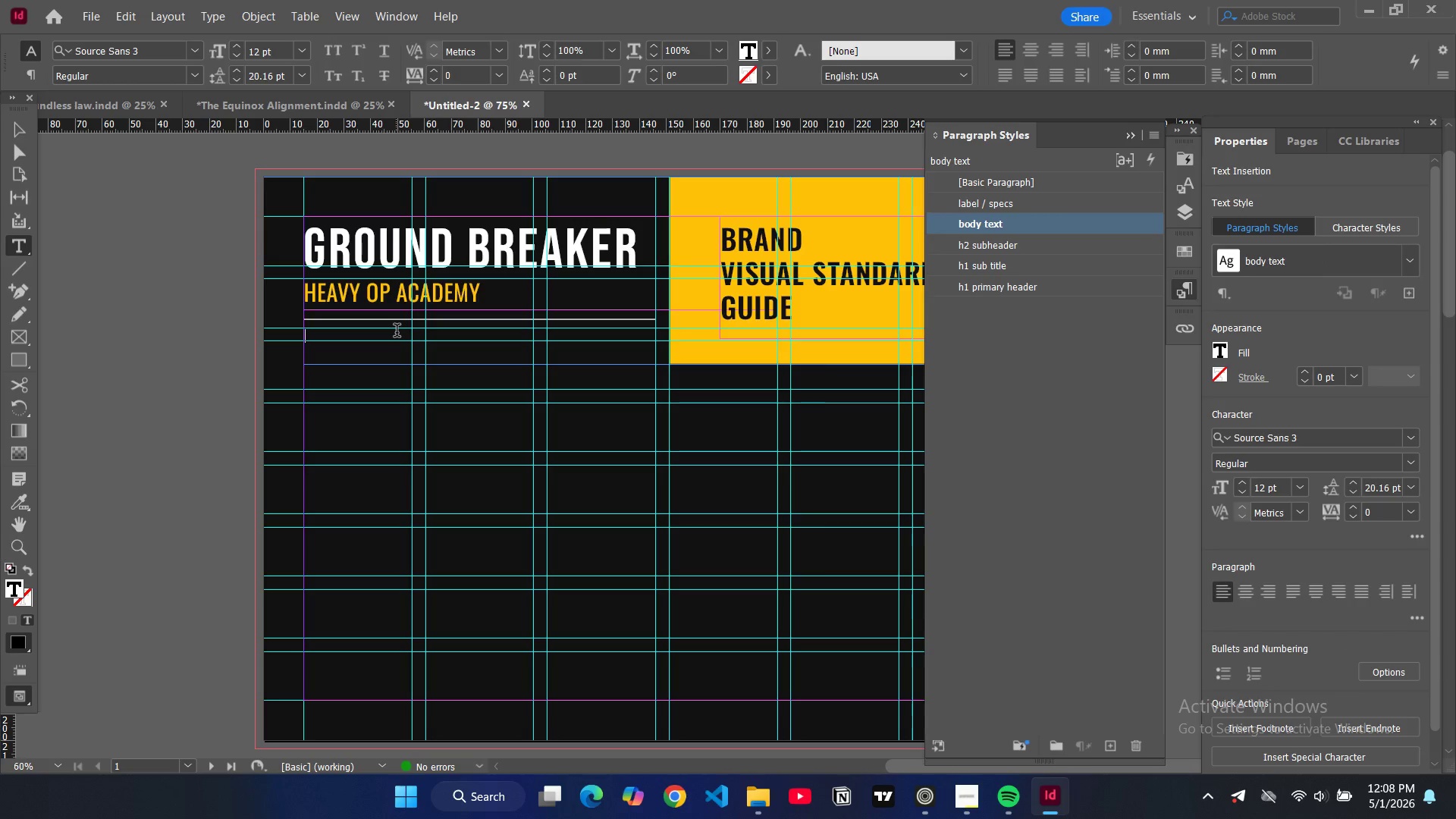 
type(skills)
 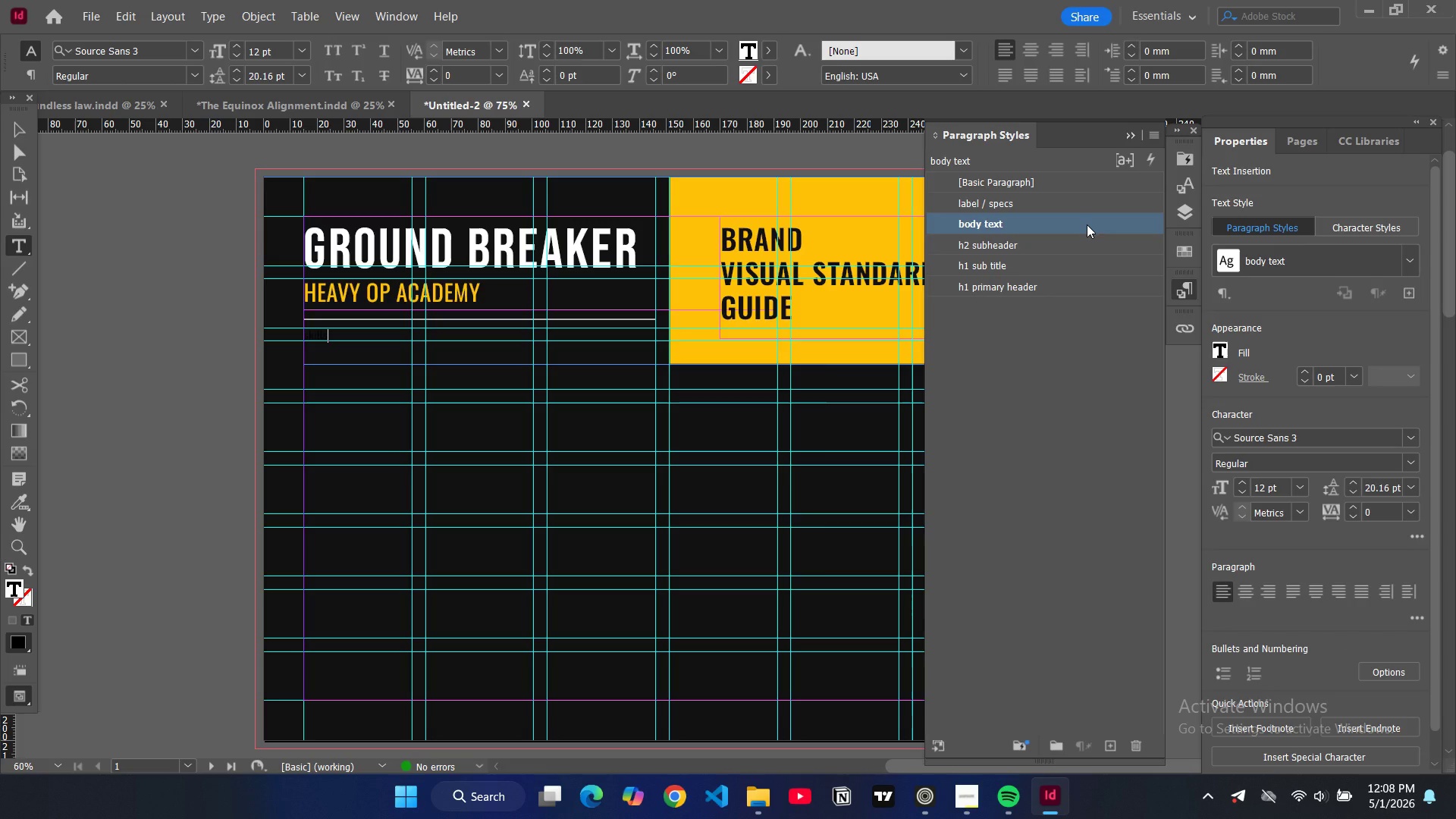 
left_click([1087, 224])
 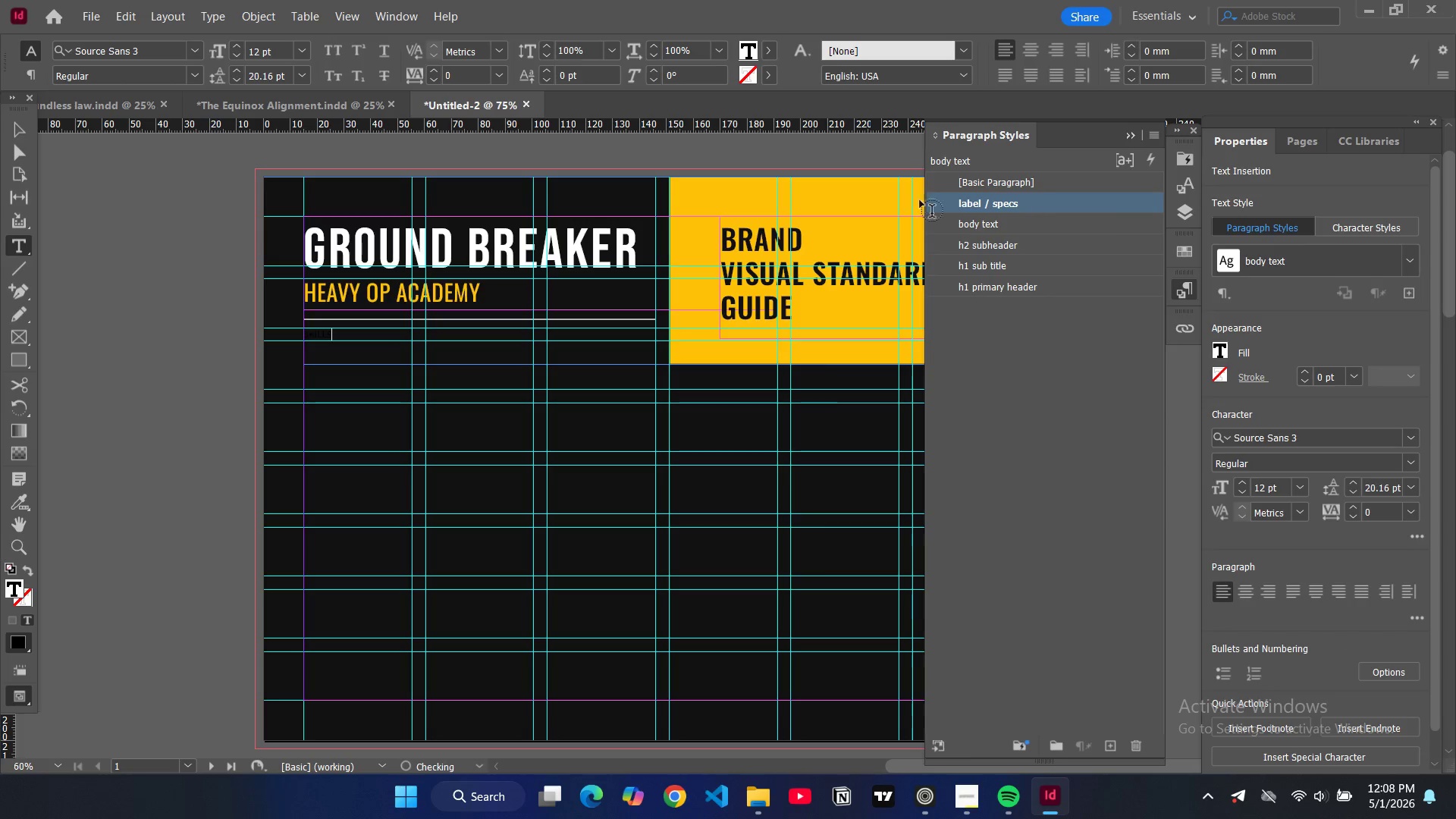 
left_click_drag(start_coordinate=[335, 337], to_coordinate=[292, 338])
 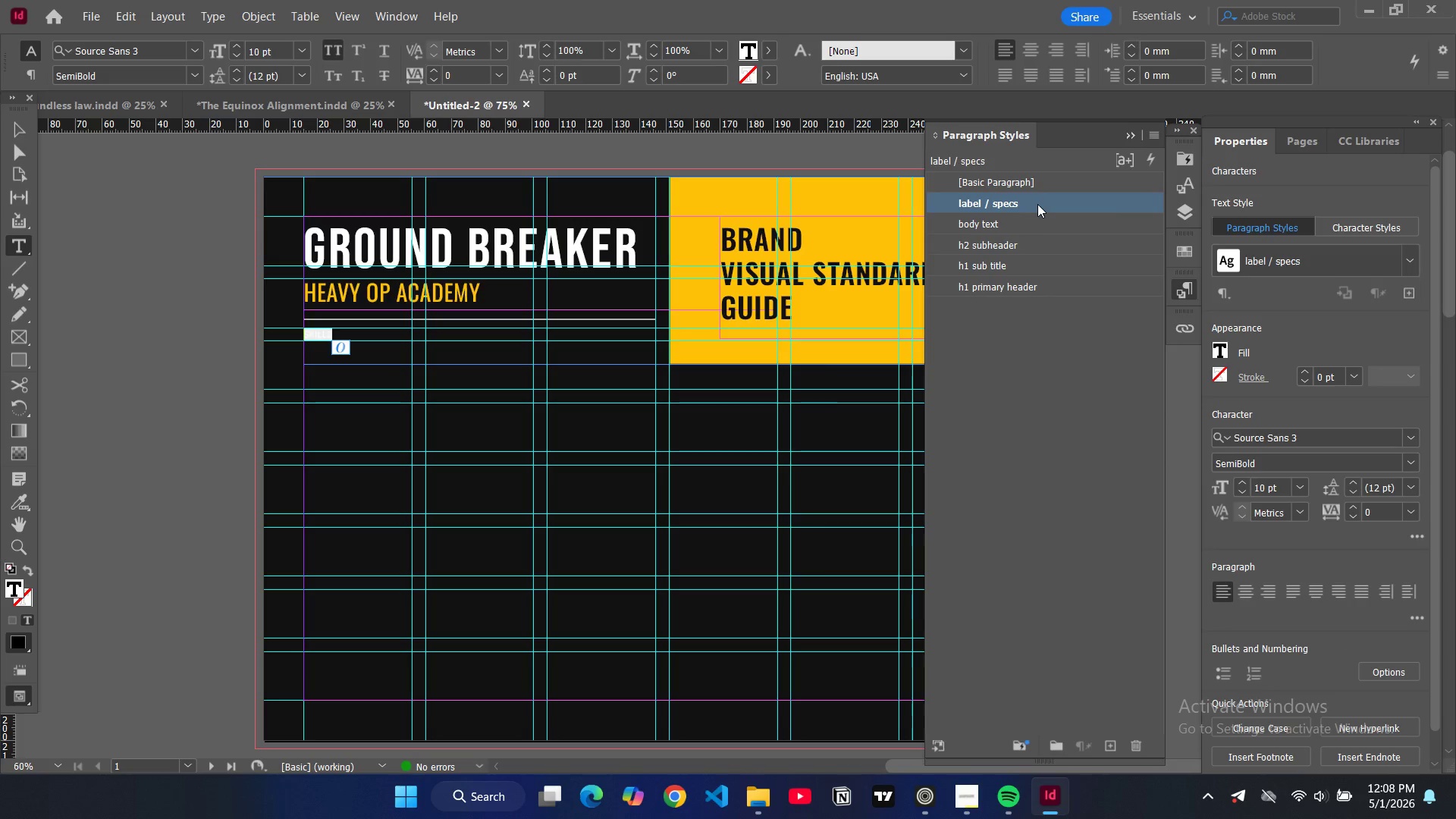 
left_click([1037, 204])
 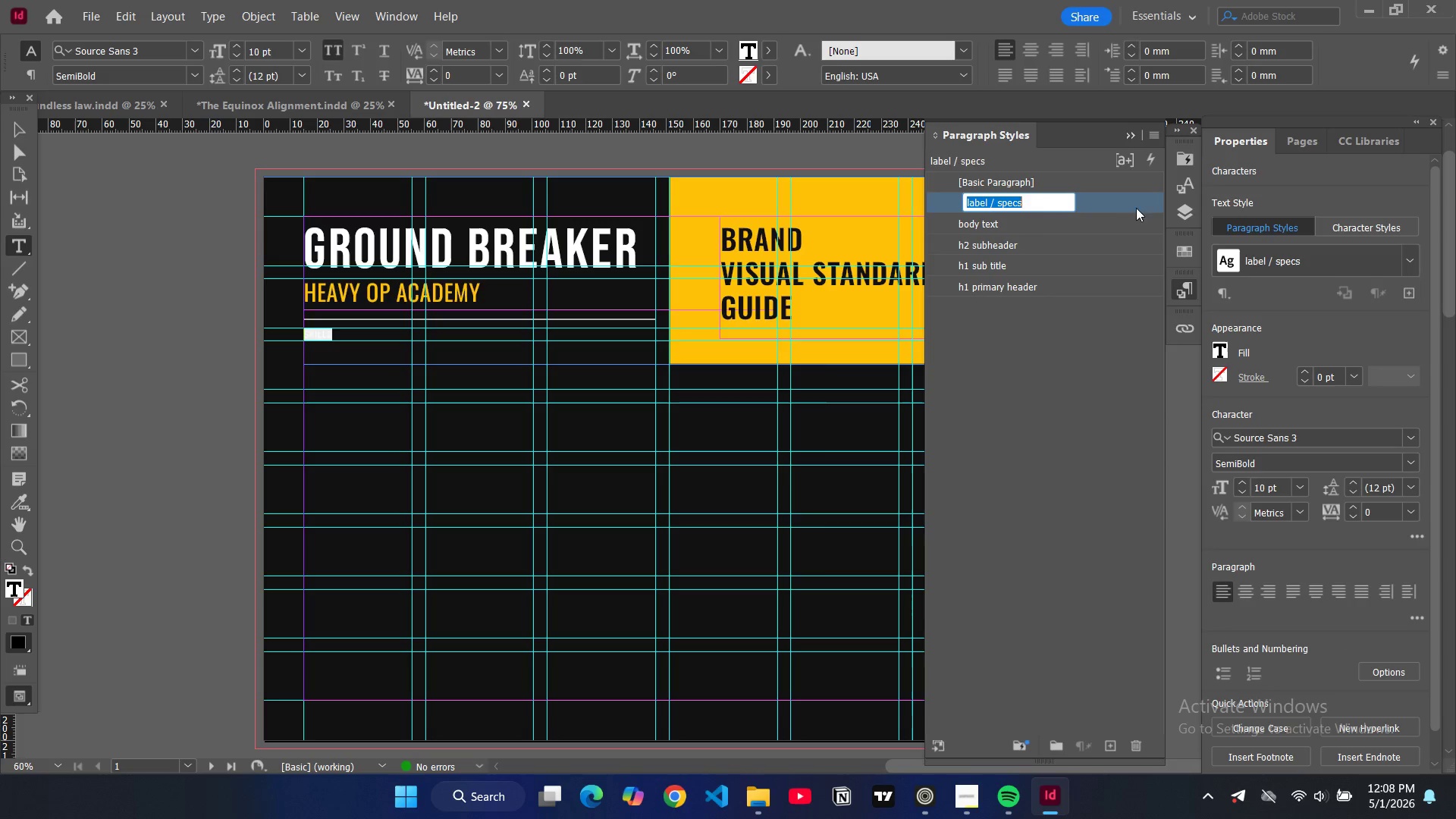 
left_click([1113, 205])
 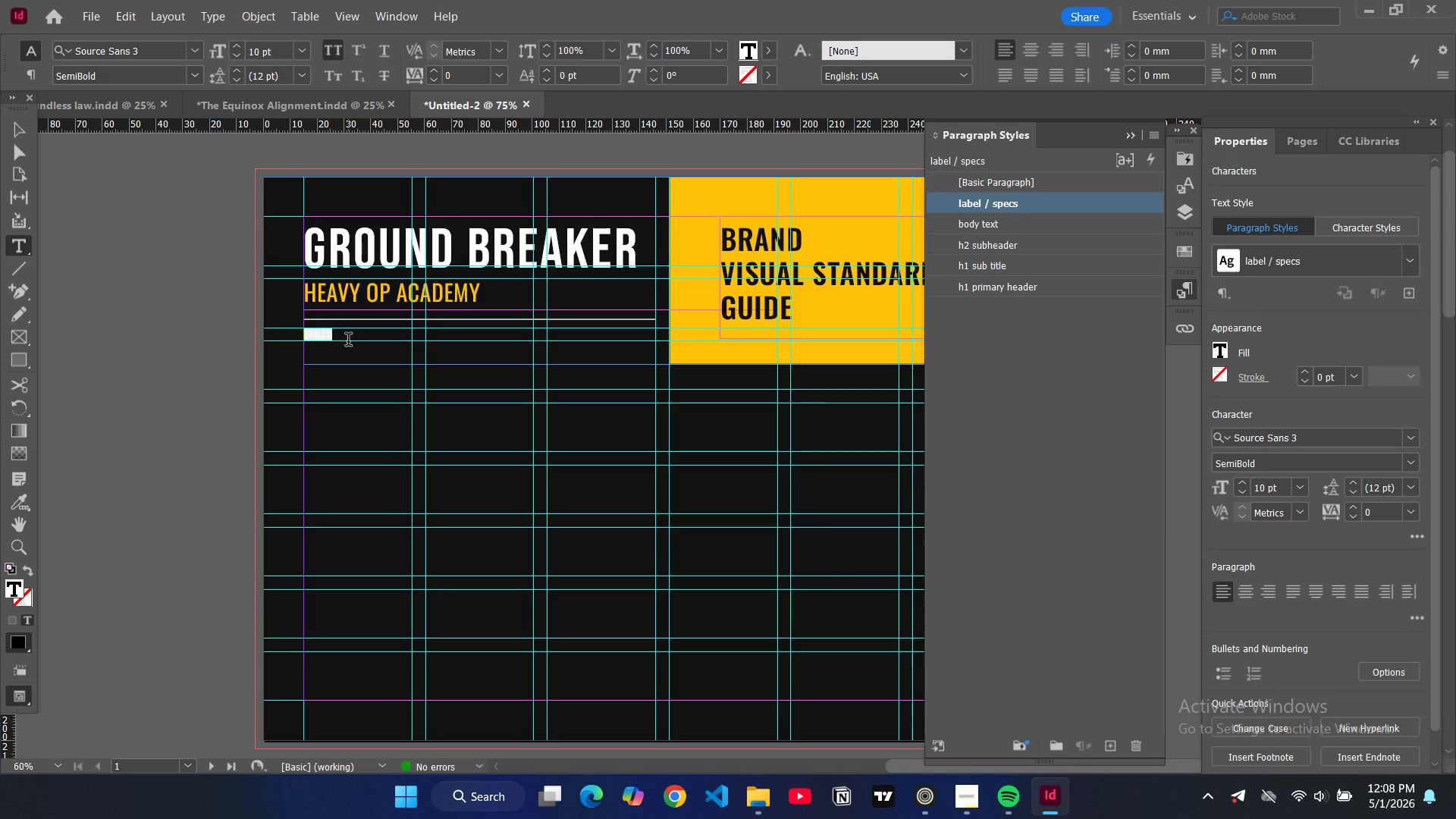 
left_click([348, 340])
 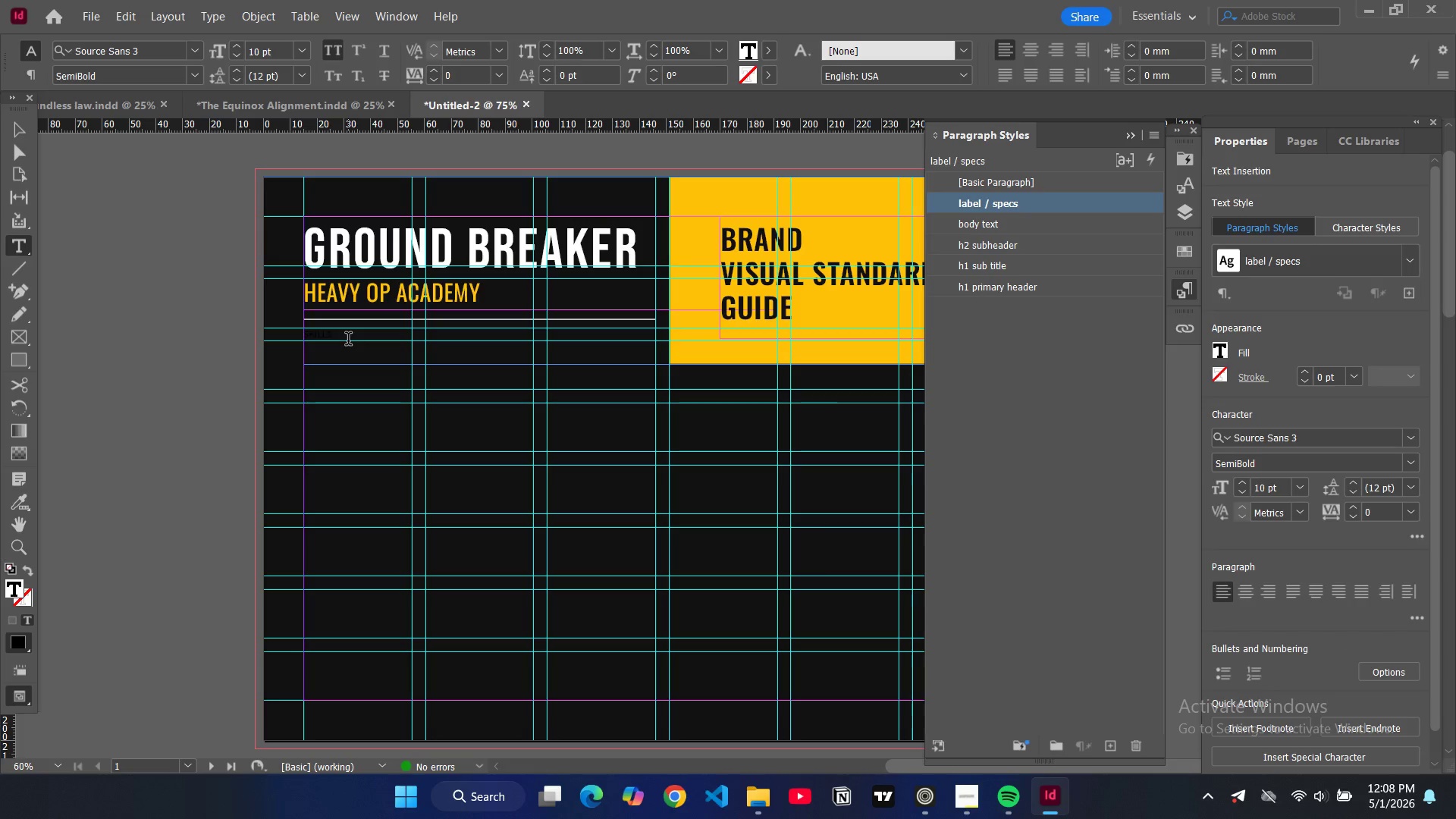 
type(> Saf\)
key(Backspace)
key(Backspace)
key(Backspace)
key(Backspace)
key(Backspace)
key(Backspace)
type(.)
key(Tab)
type(safety.)
key(Tab)
type(certificate)
 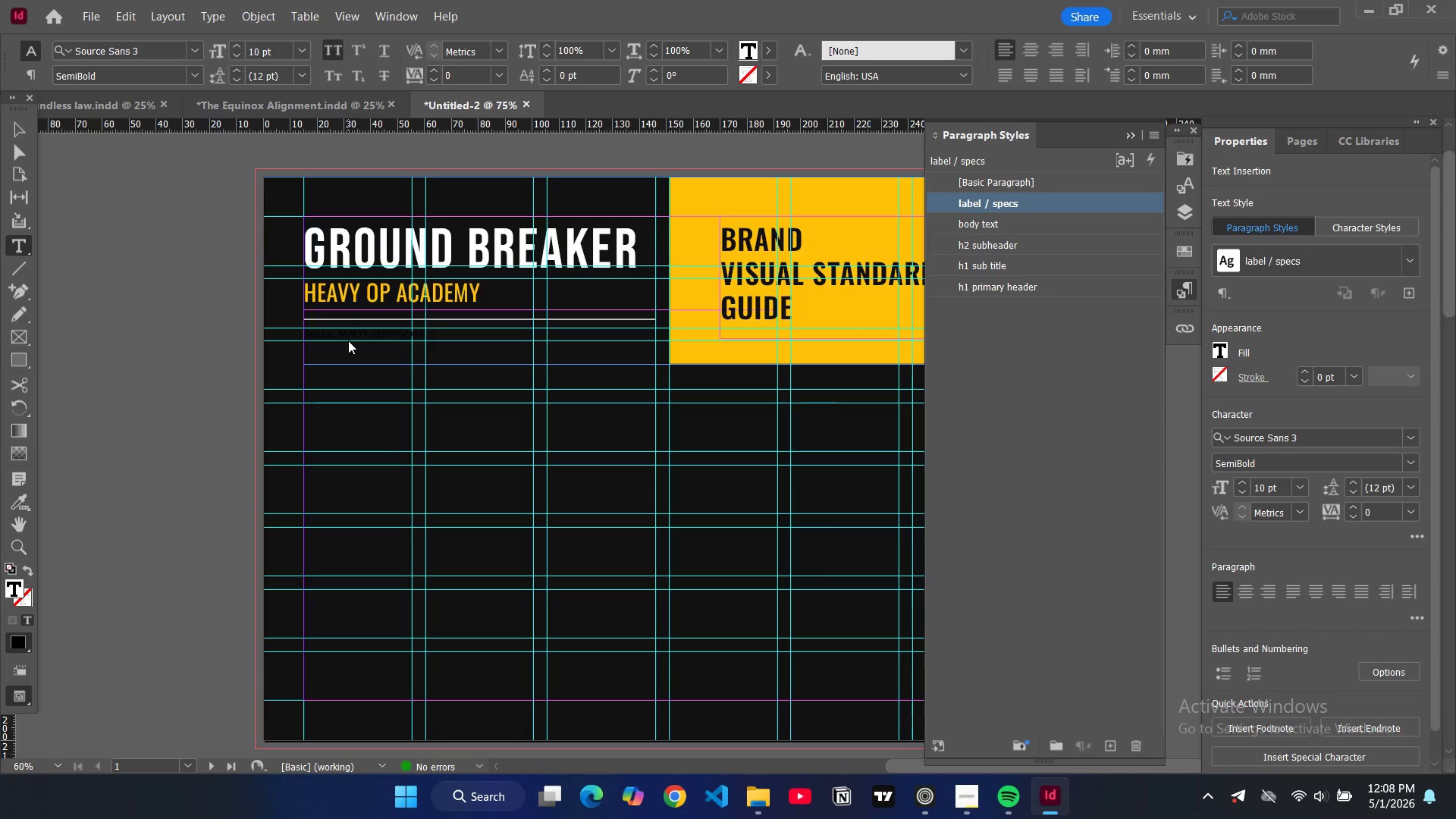 
key(Backspace)
type(ion. )
key(Backspace)
key(Tab)
type(careers.)
 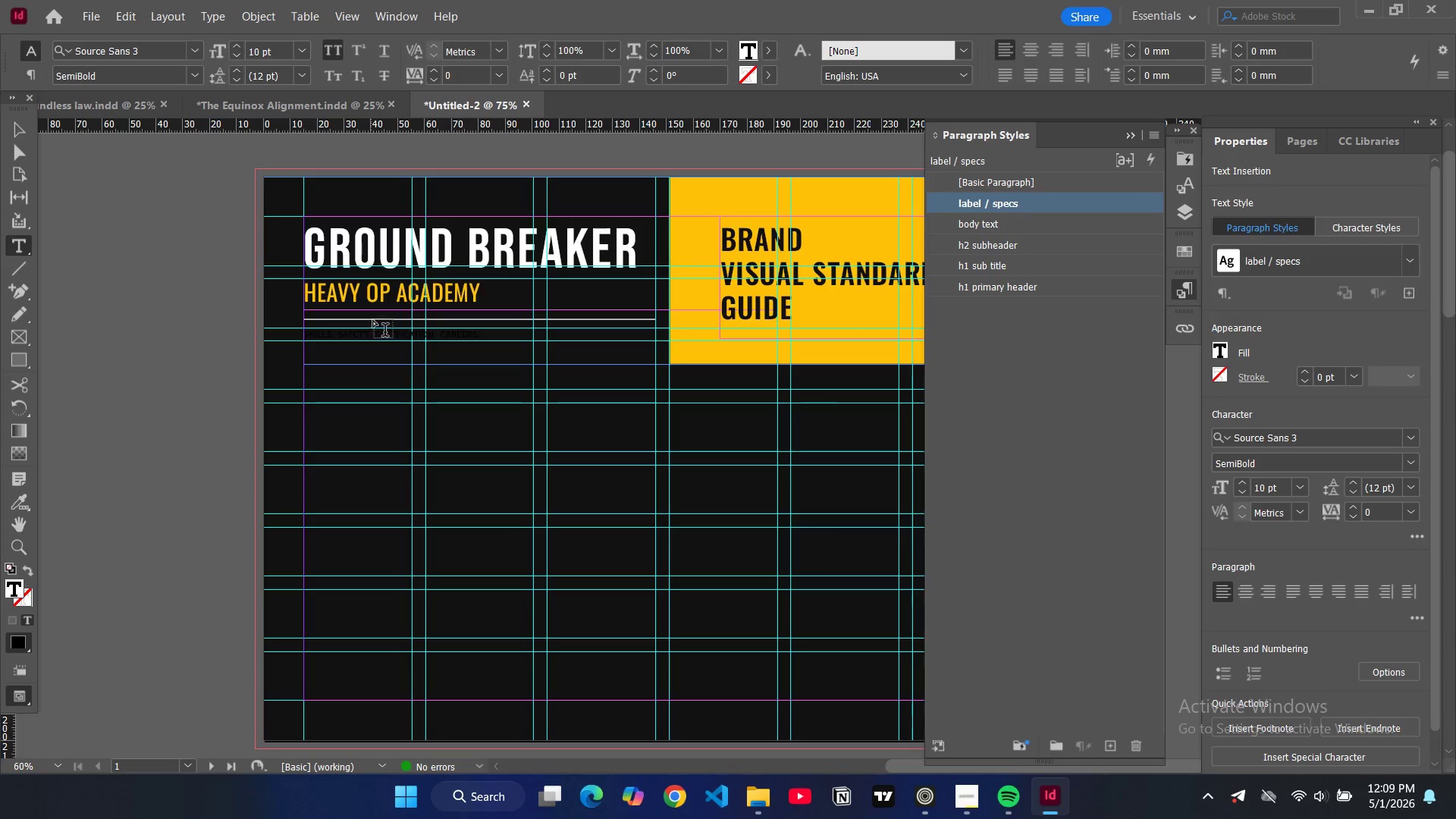 
key(CapsLock)
 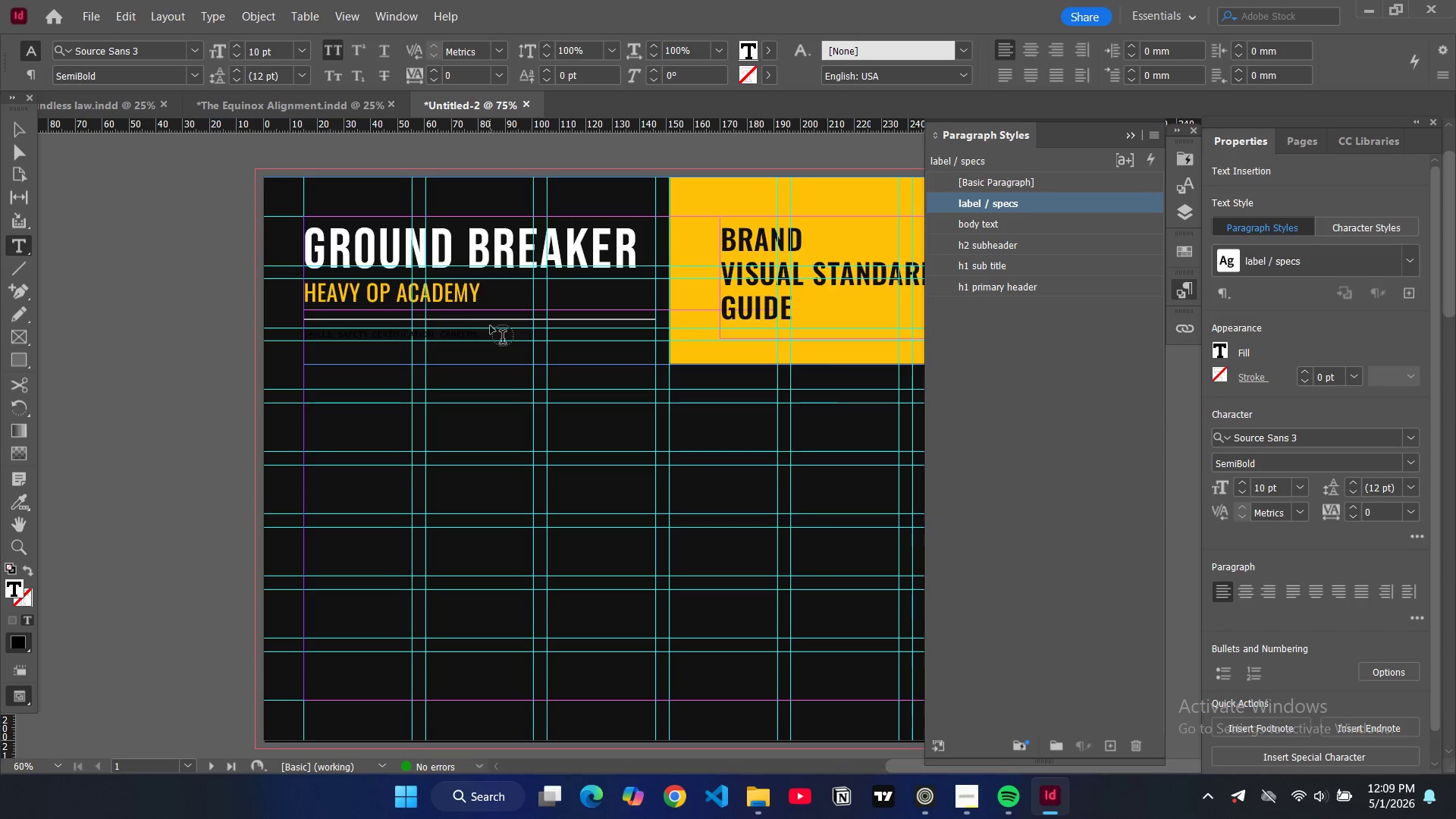 
key(Control+A)
 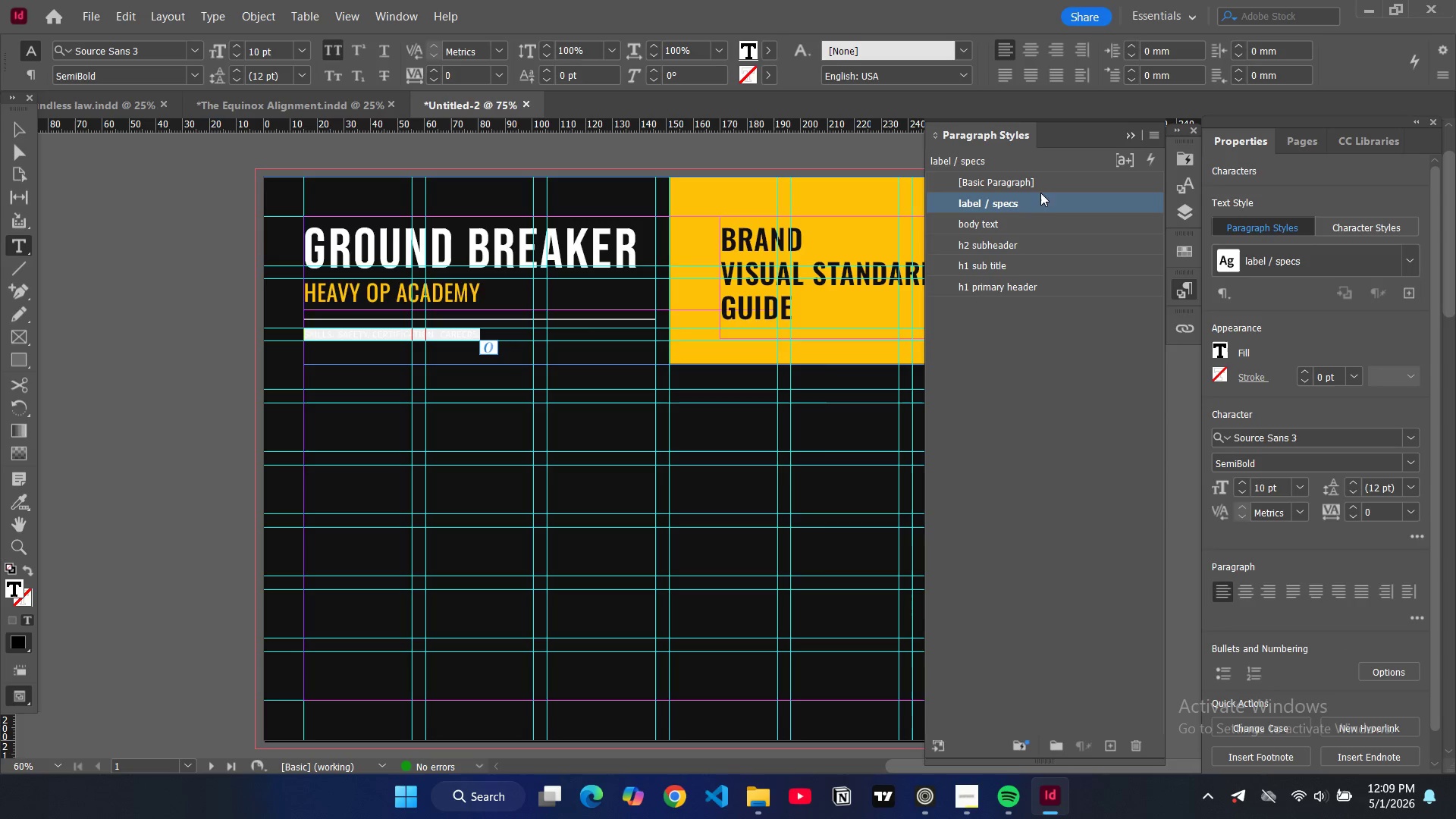 
left_click([1050, 206])
 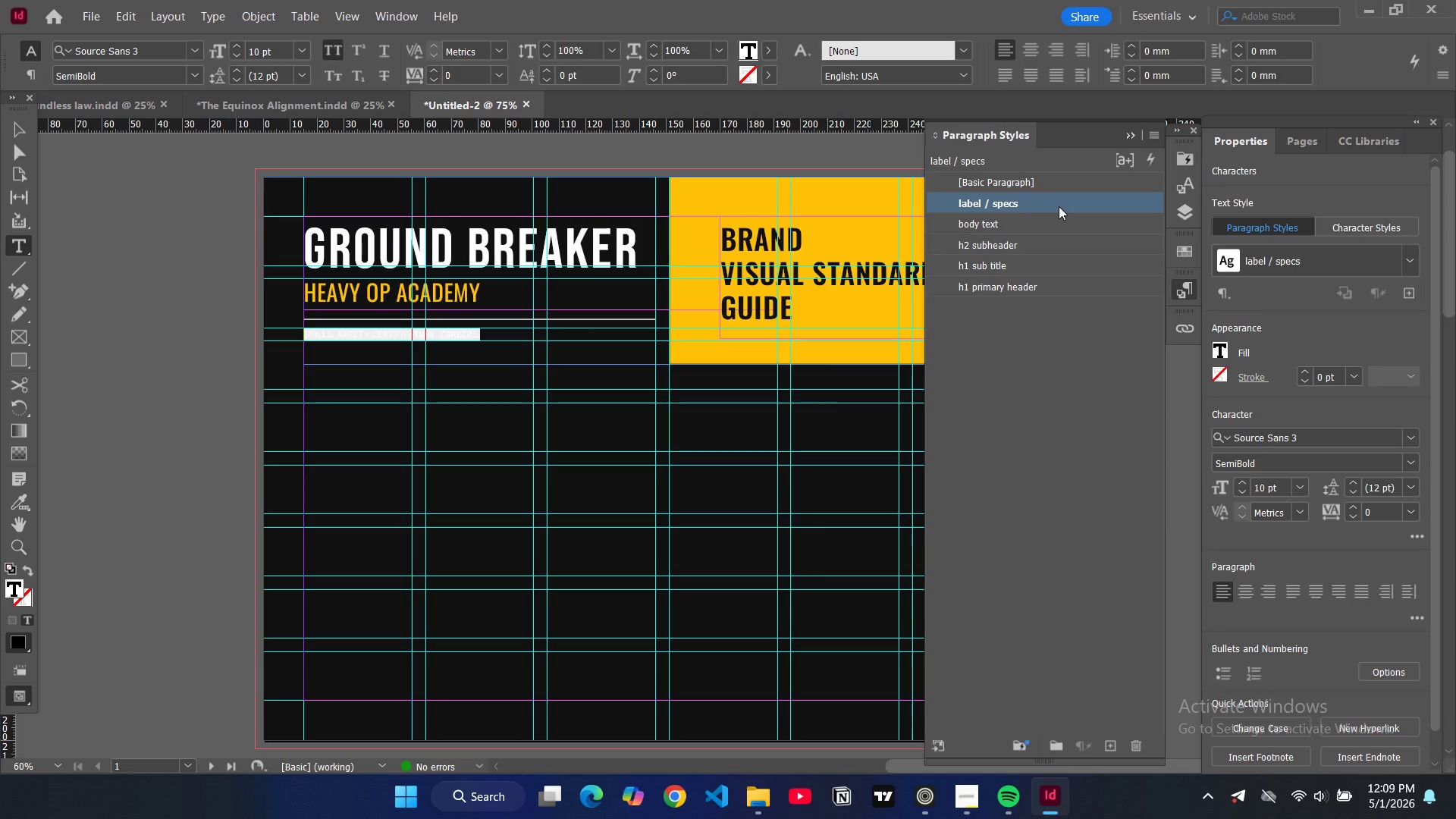 
left_click([1059, 206])
 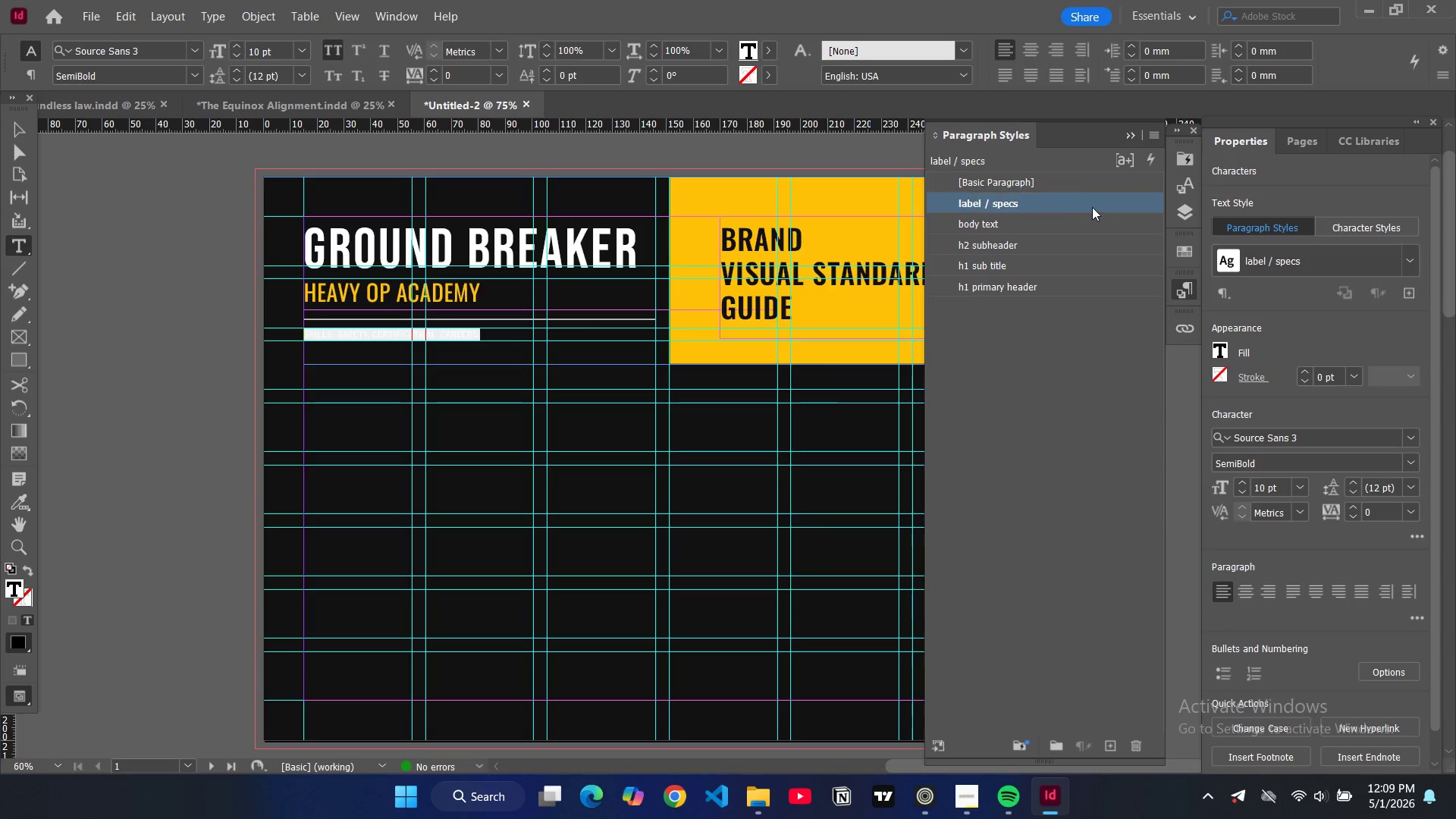 
double_click([1092, 207])
 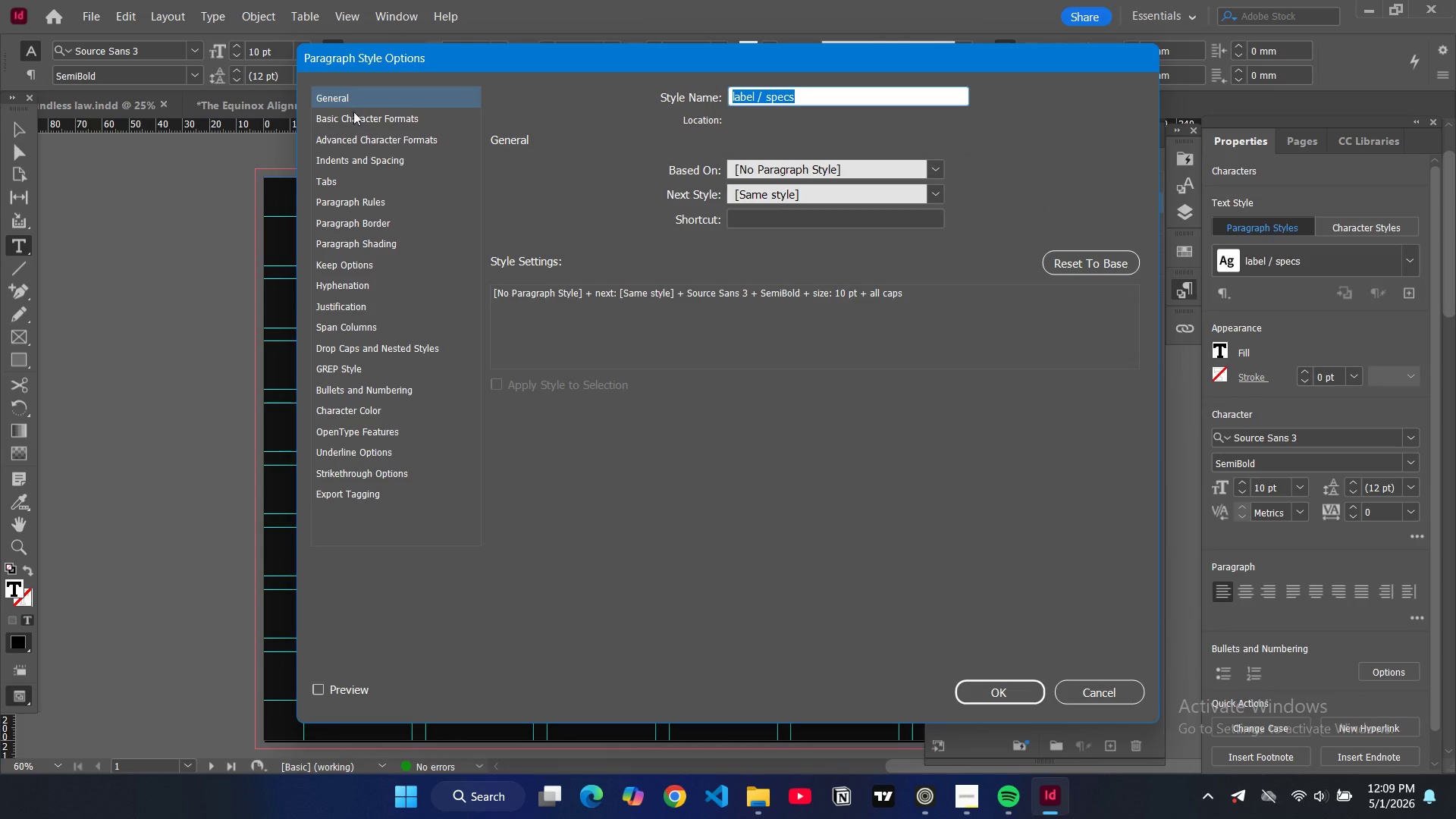 
left_click([346, 121])
 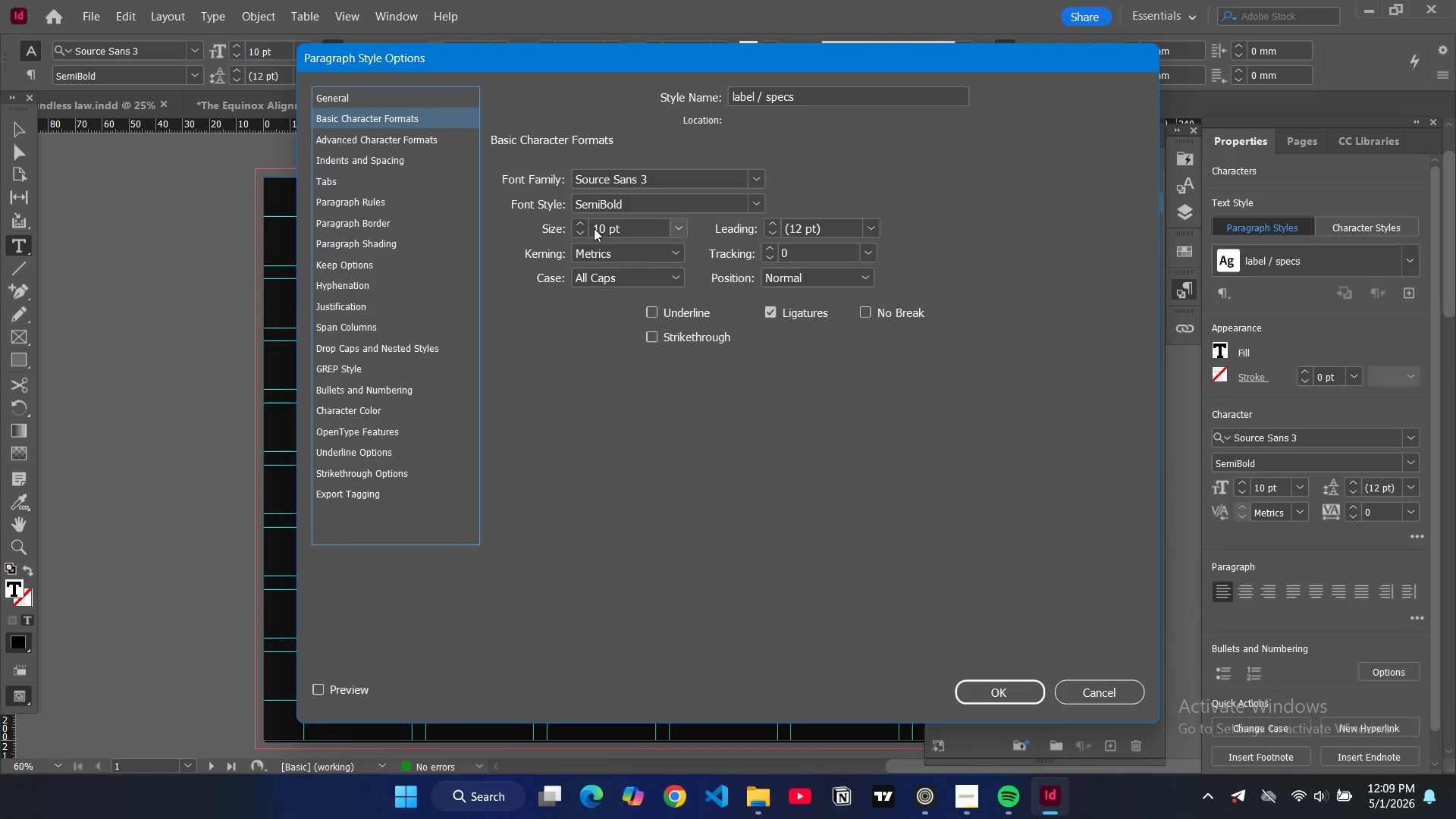 
double_click([584, 222])
 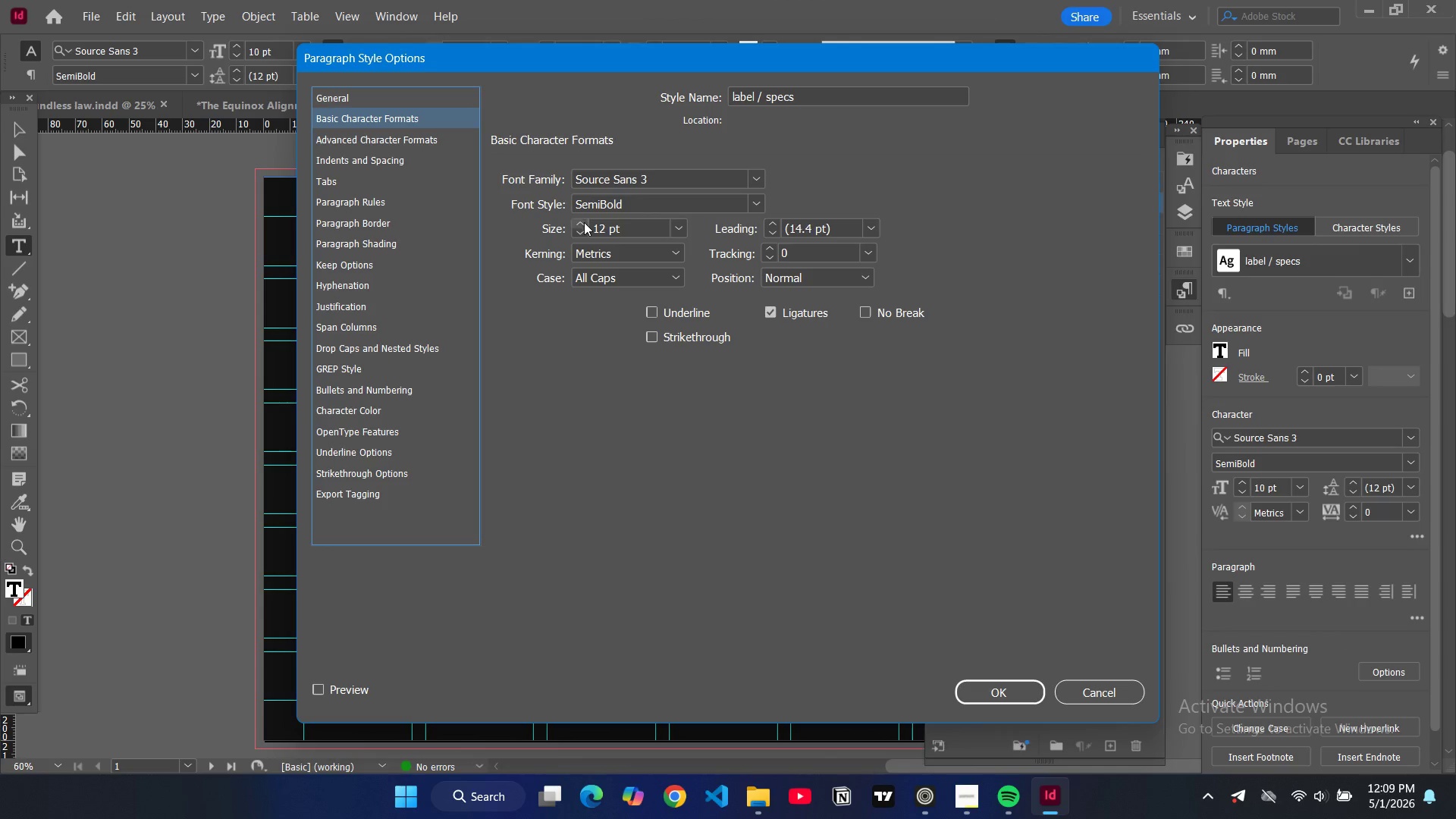 
triple_click([584, 222])
 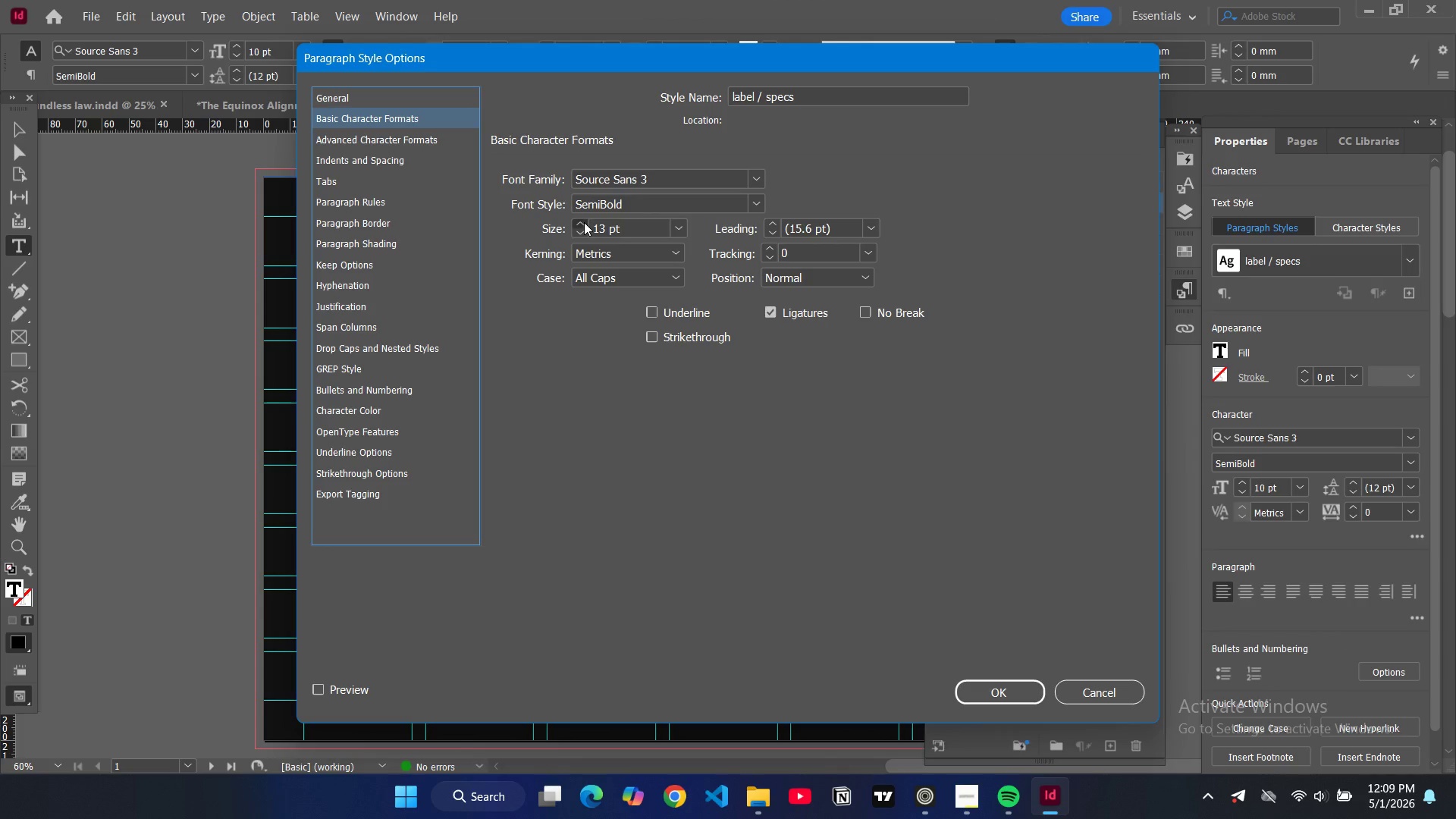 
triple_click([584, 222])
 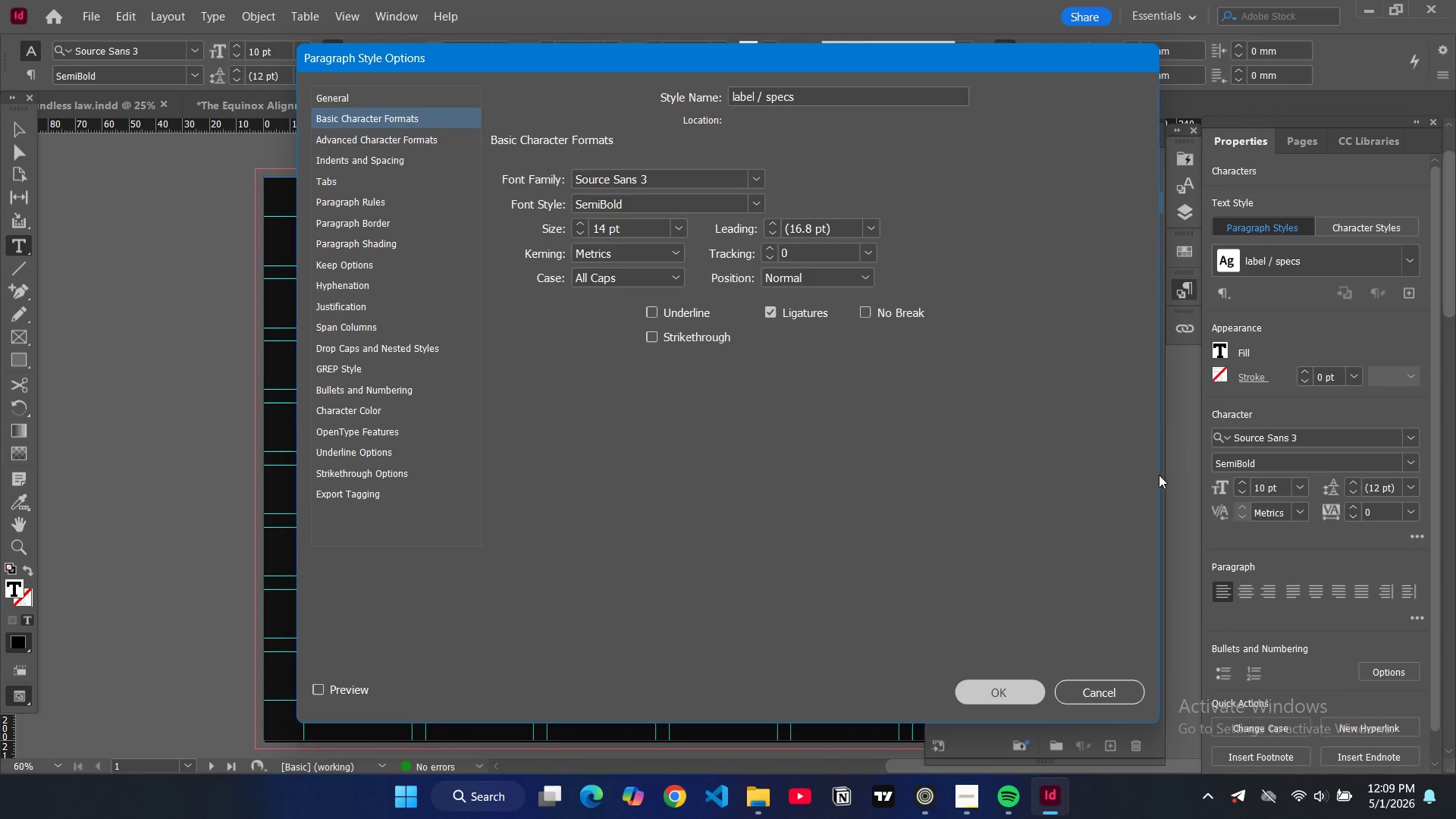 
mouse_move([1200, 367])
 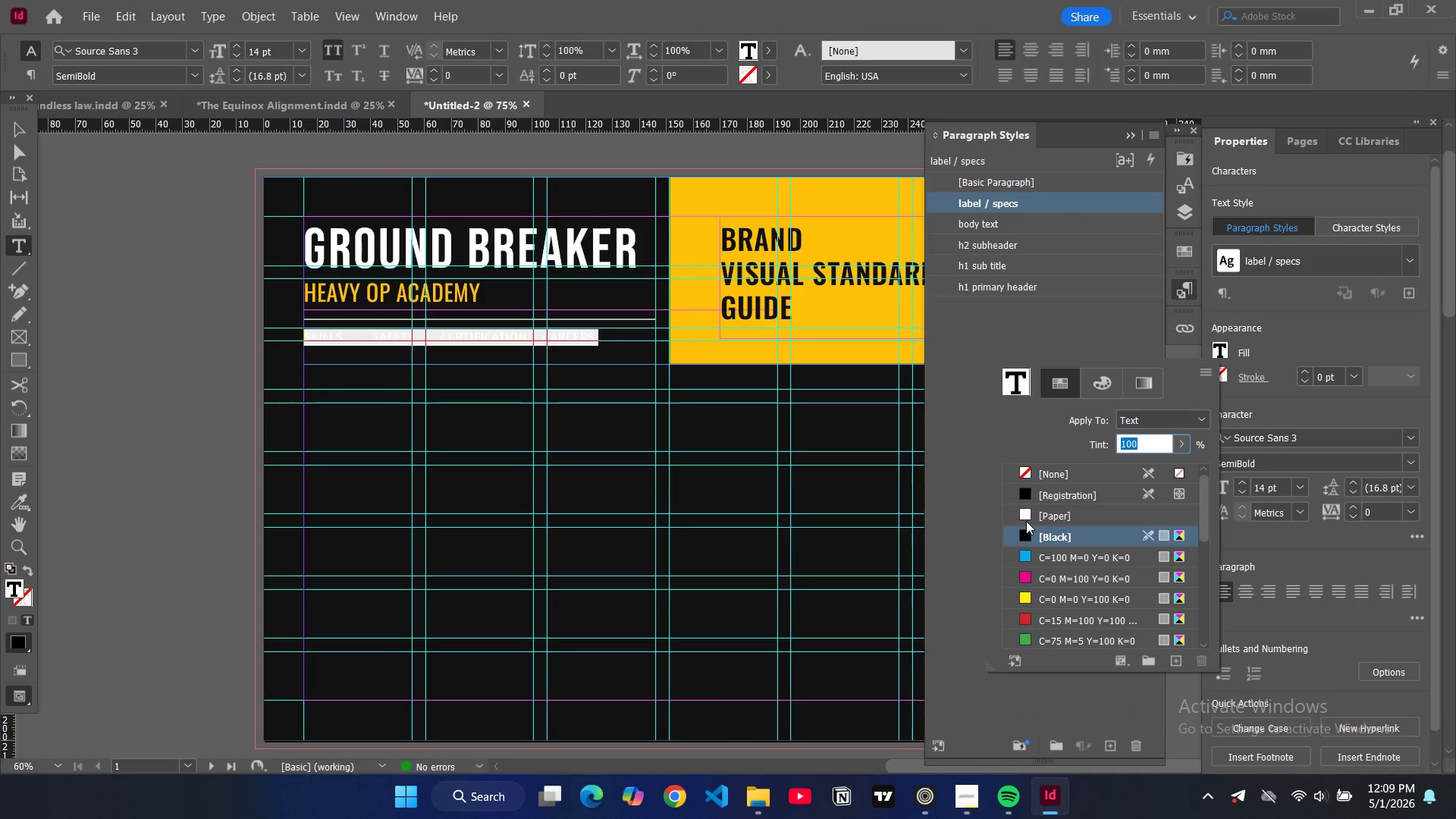 
scroll: coordinate [1078, 566], scroll_direction: down, amount: 7.0
 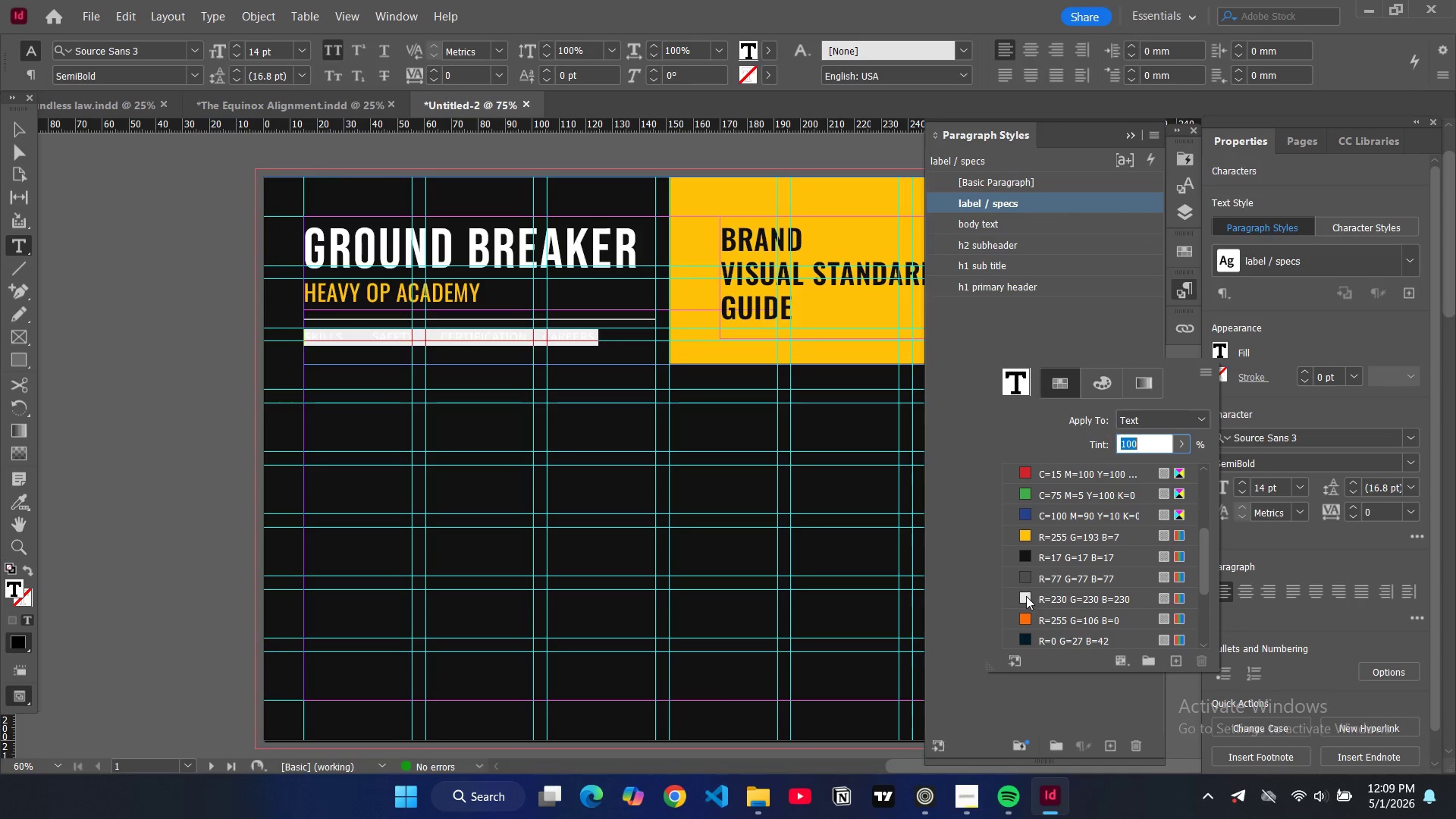 
left_click([1025, 596])
 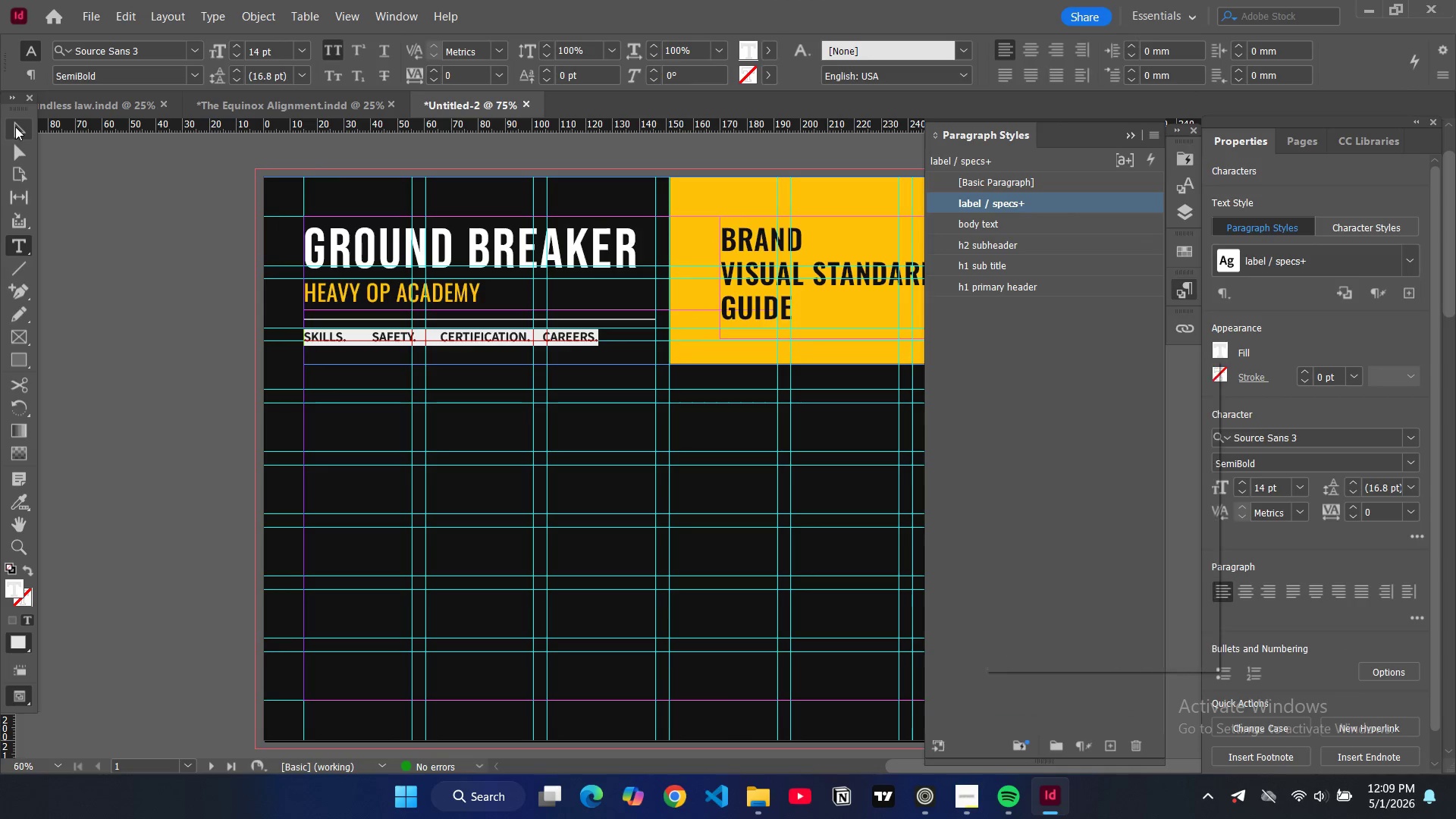 
double_click([126, 228])
 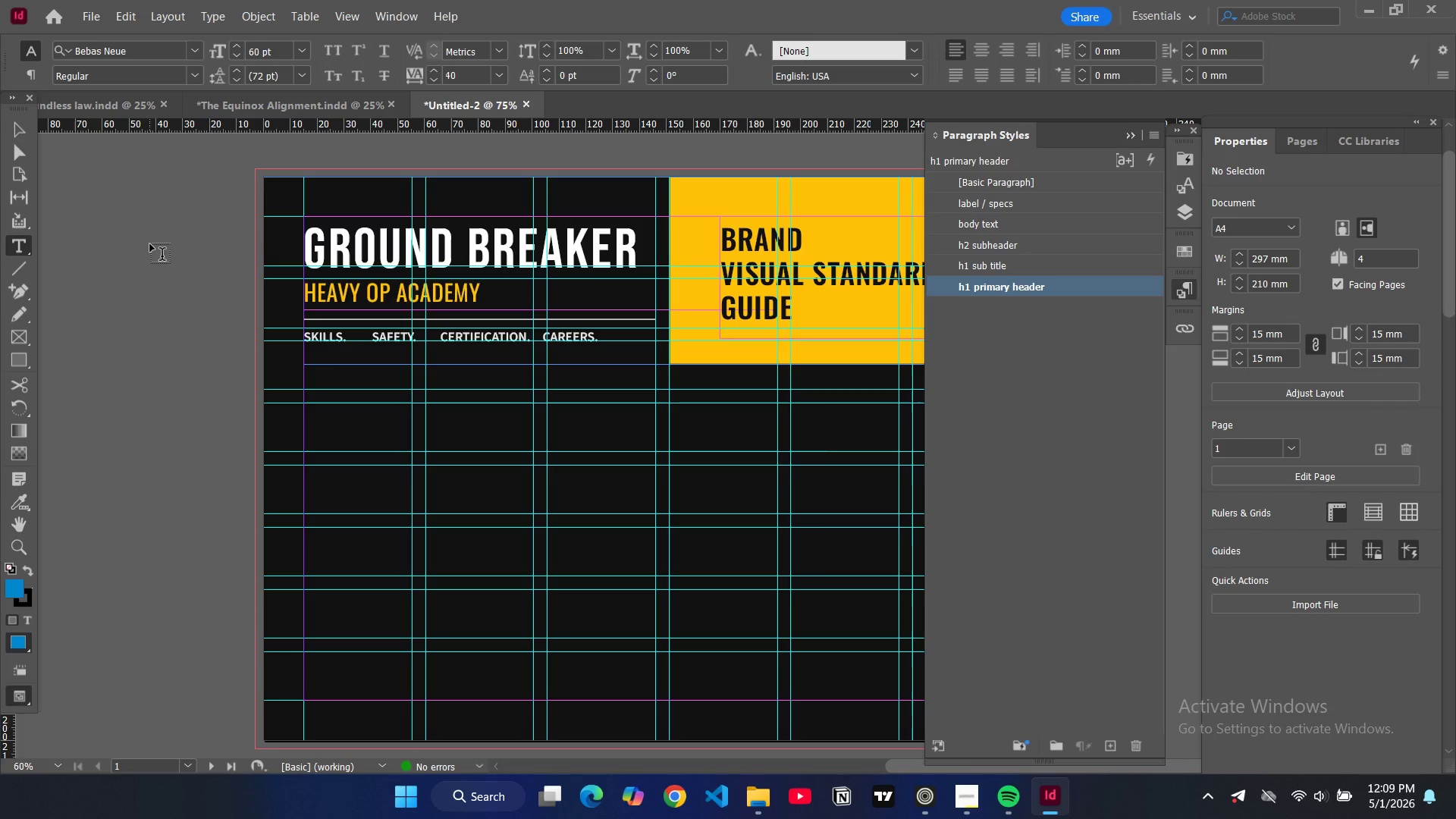 
type(WW)
 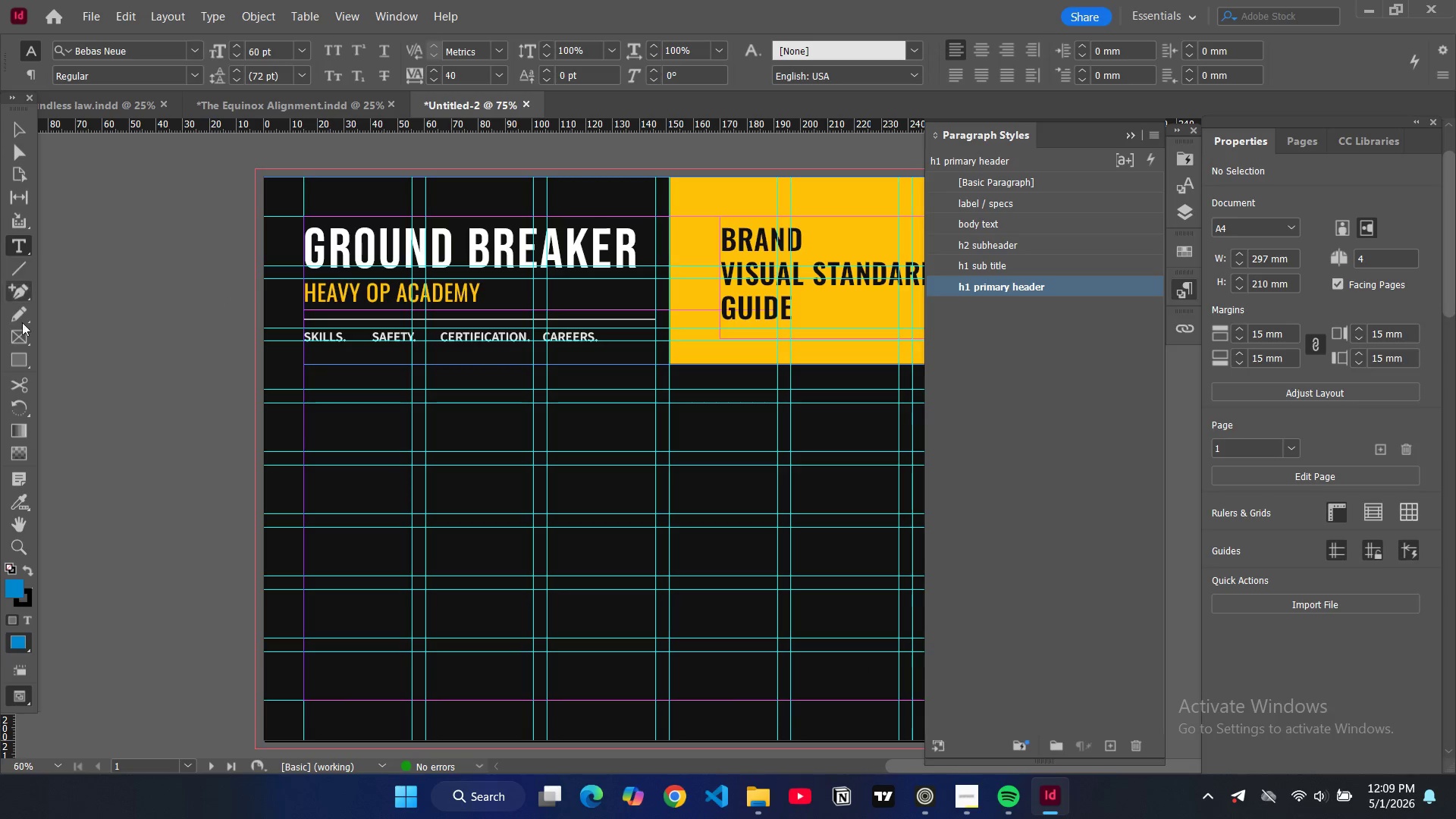 
left_click([20, 363])
 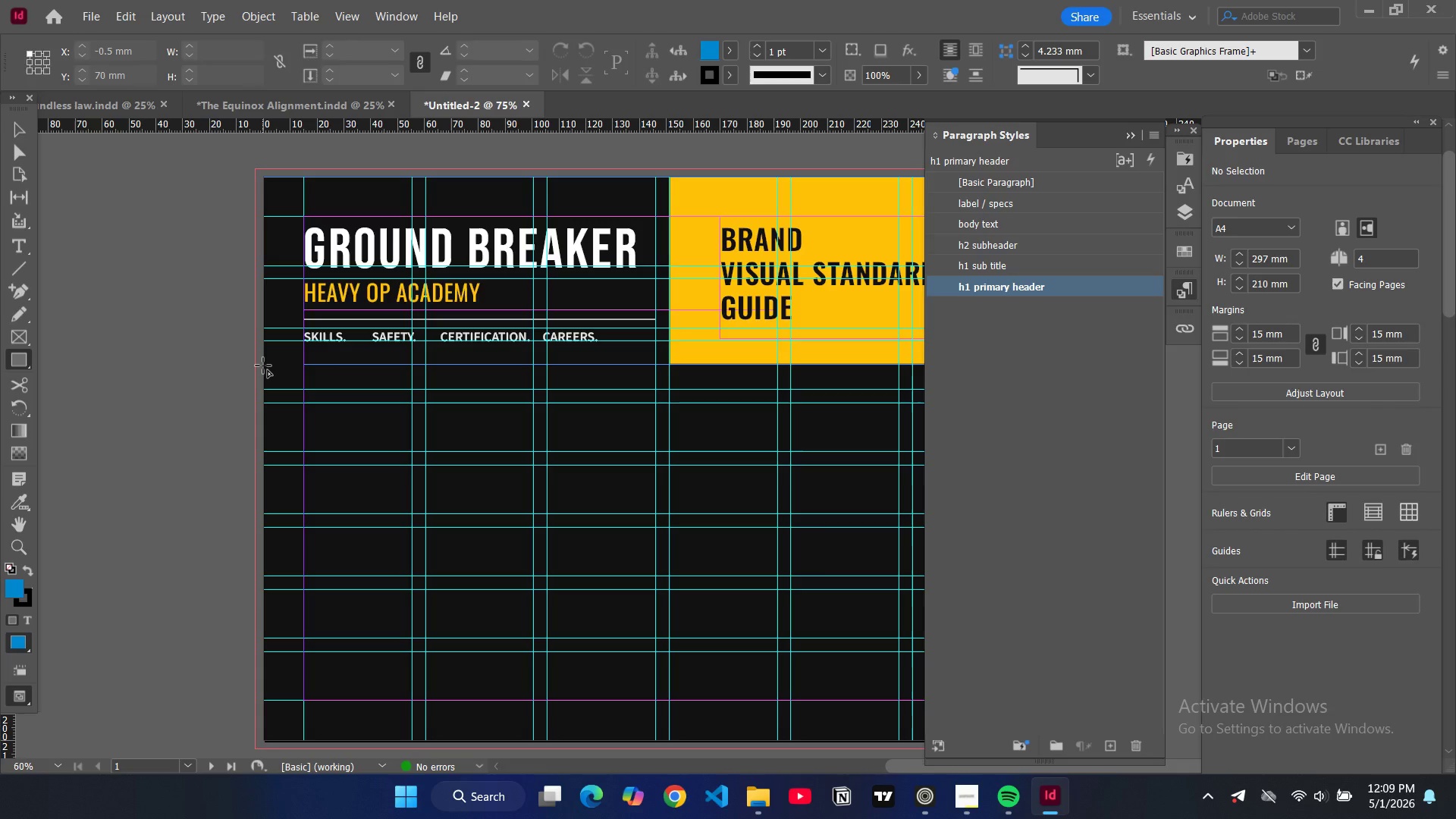 
wait(6.84)
 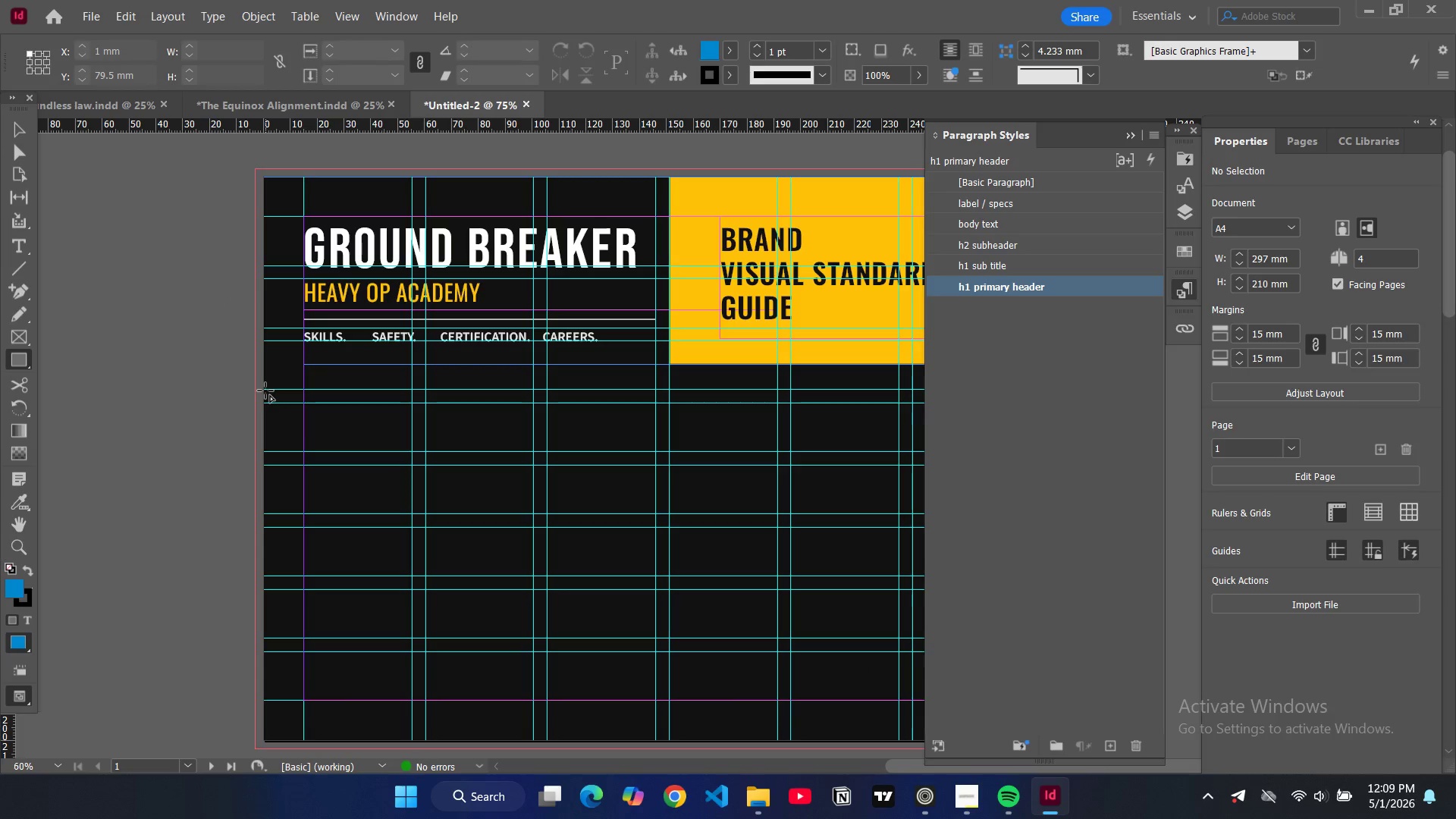 
left_click_drag(start_coordinate=[264, 389], to_coordinate=[930, 639])
 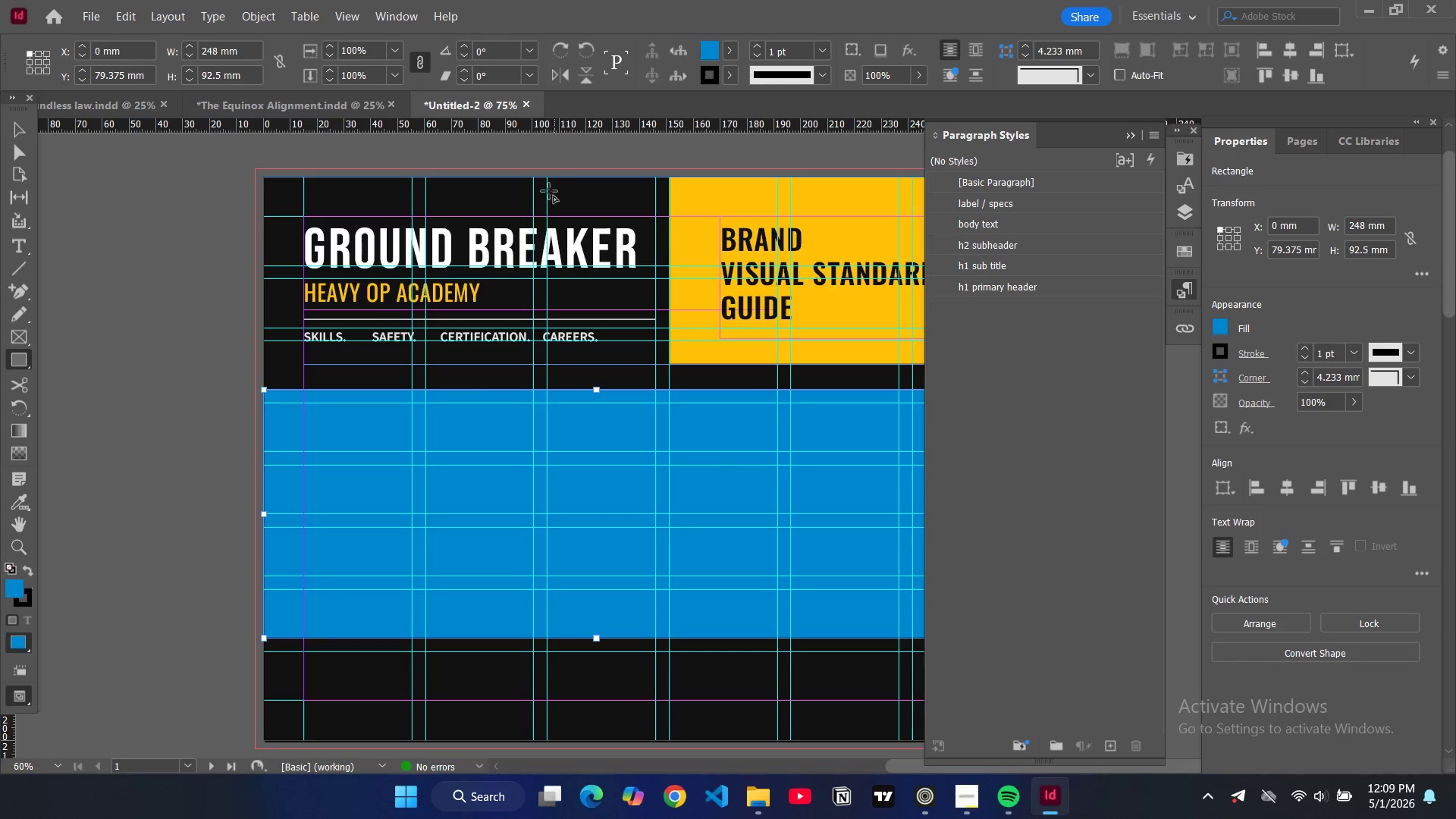 
key(Control+D)
 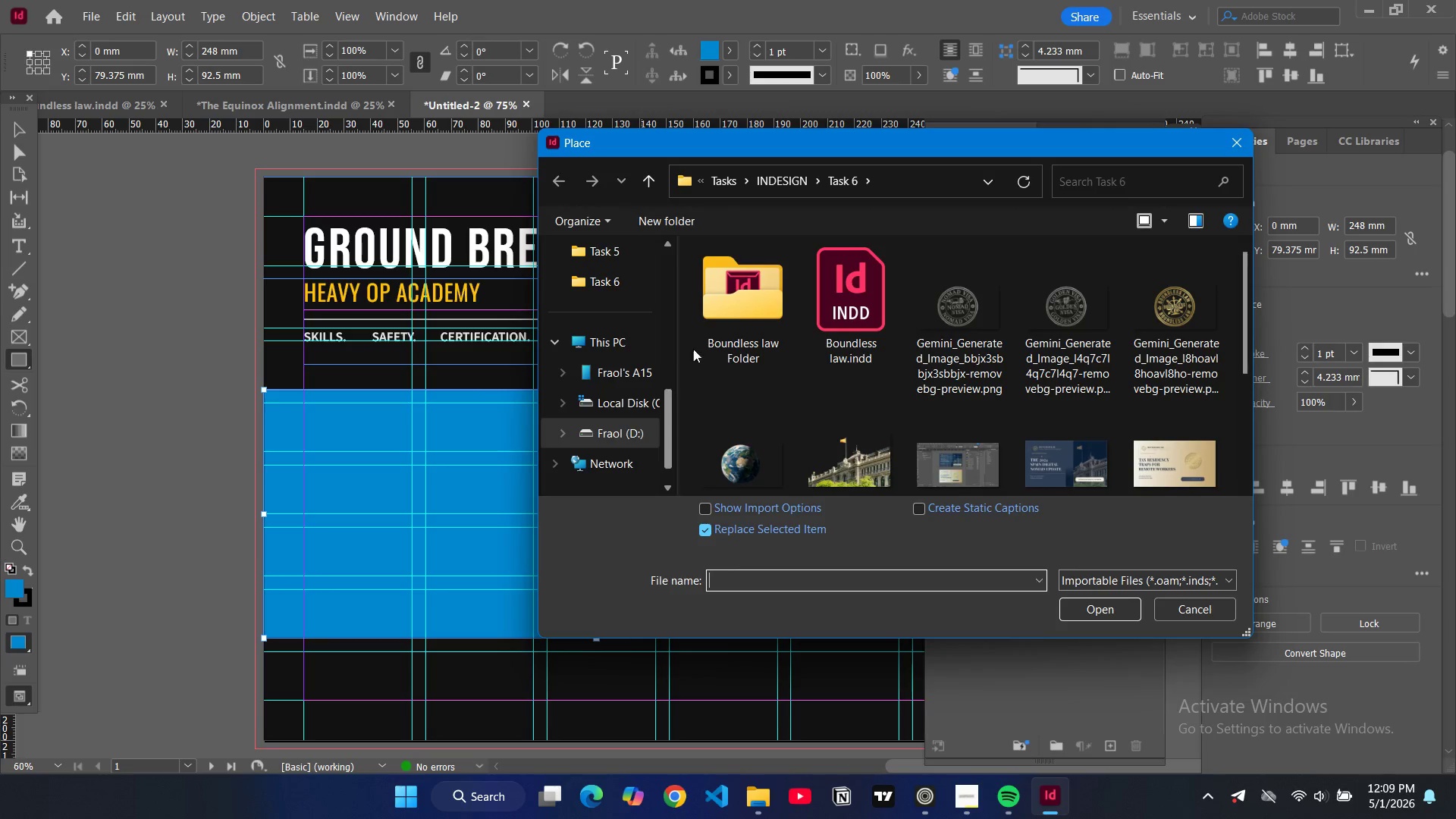 
left_click([777, 187])
 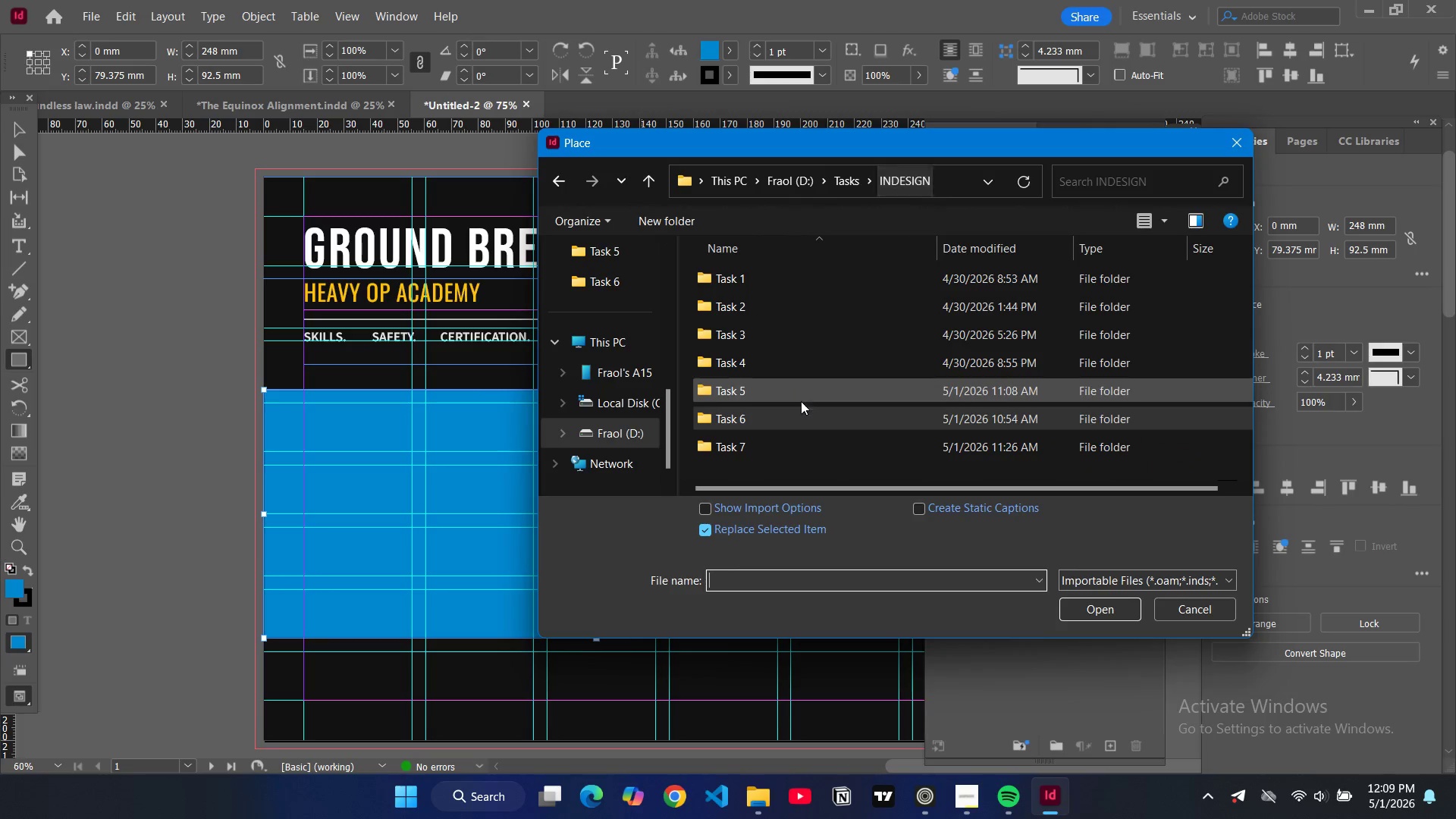 
scroll: coordinate [800, 407], scroll_direction: down, amount: 4.0
 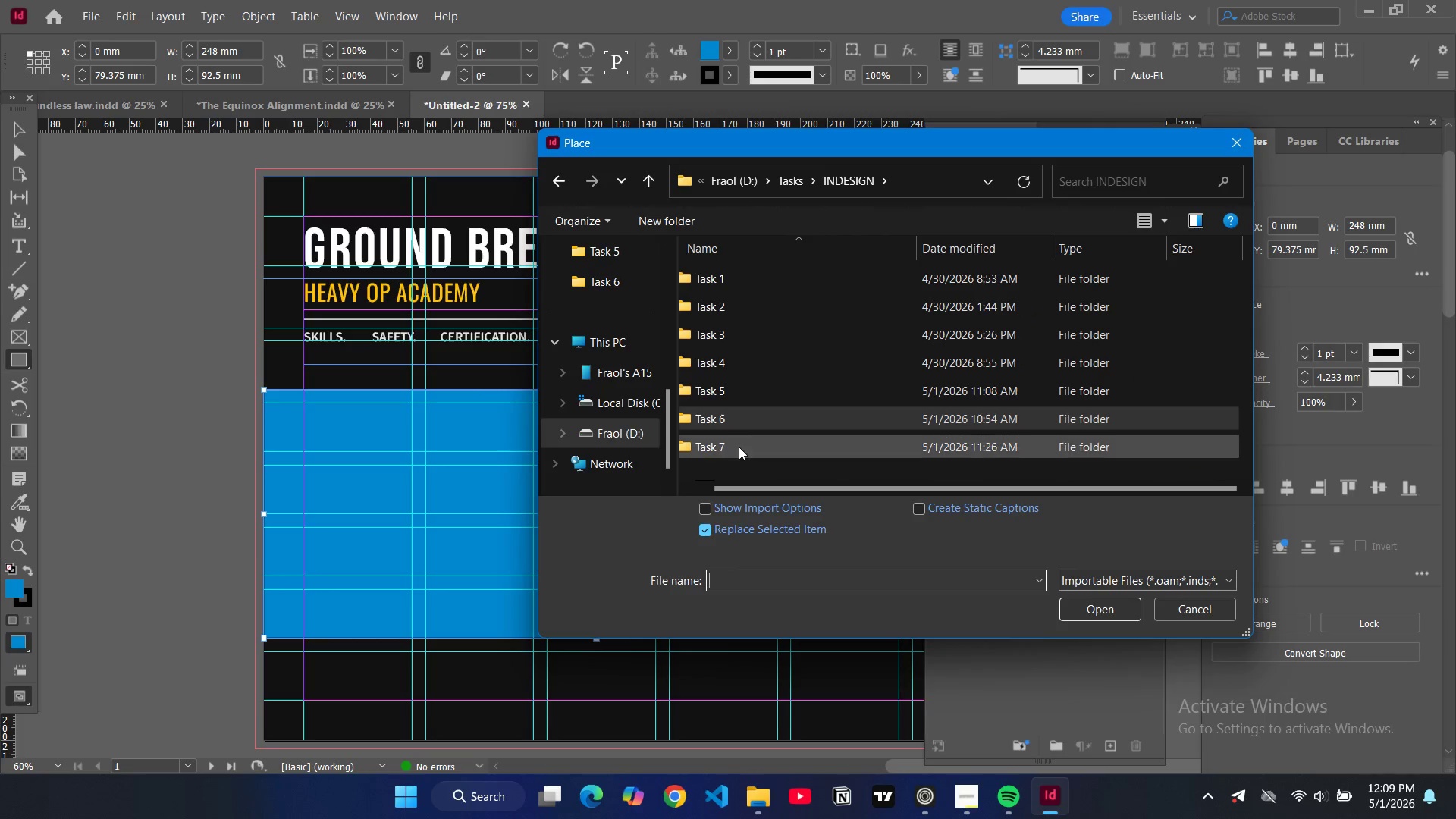 
double_click([739, 447])
 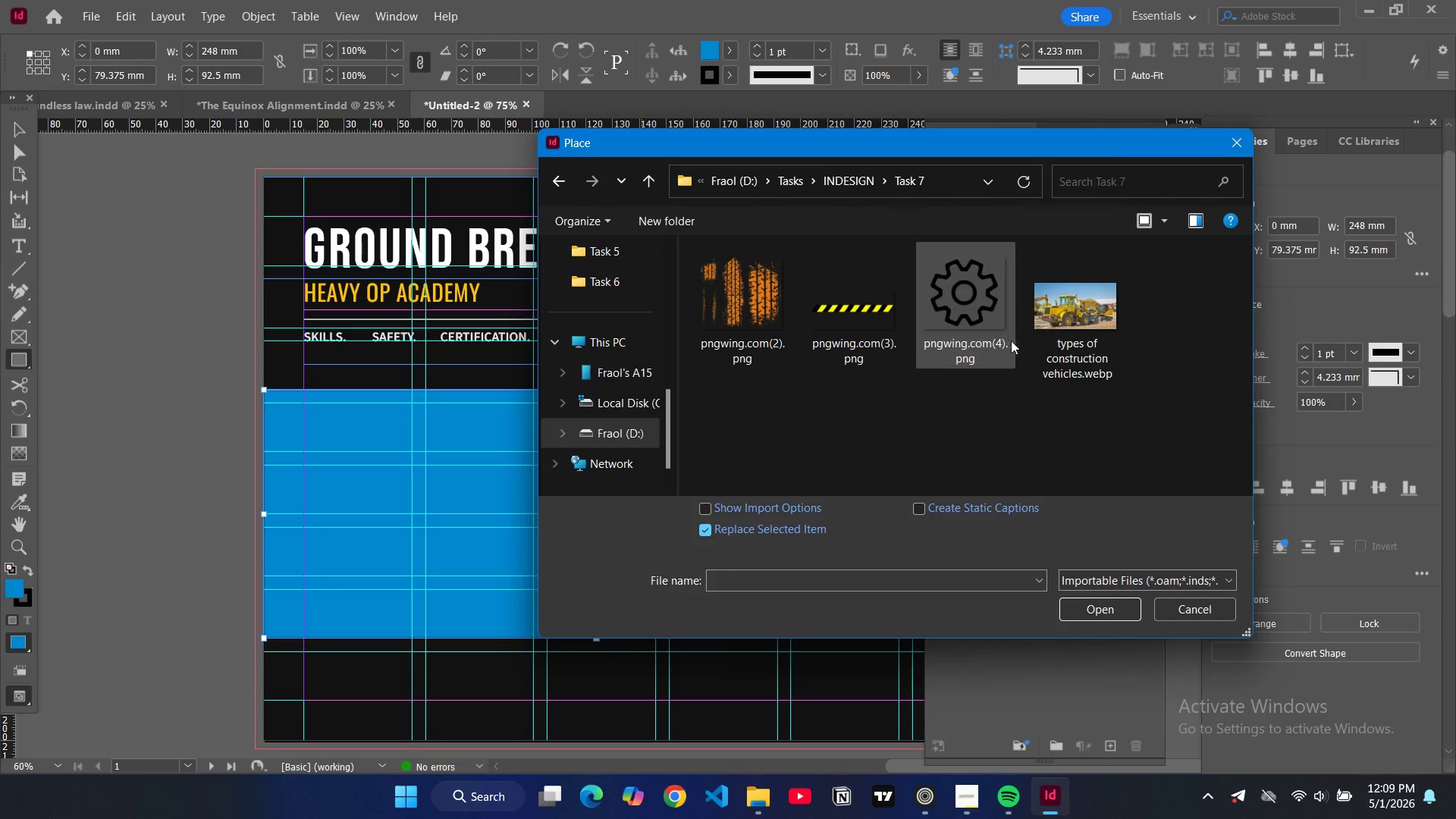 
left_click([1075, 348])
 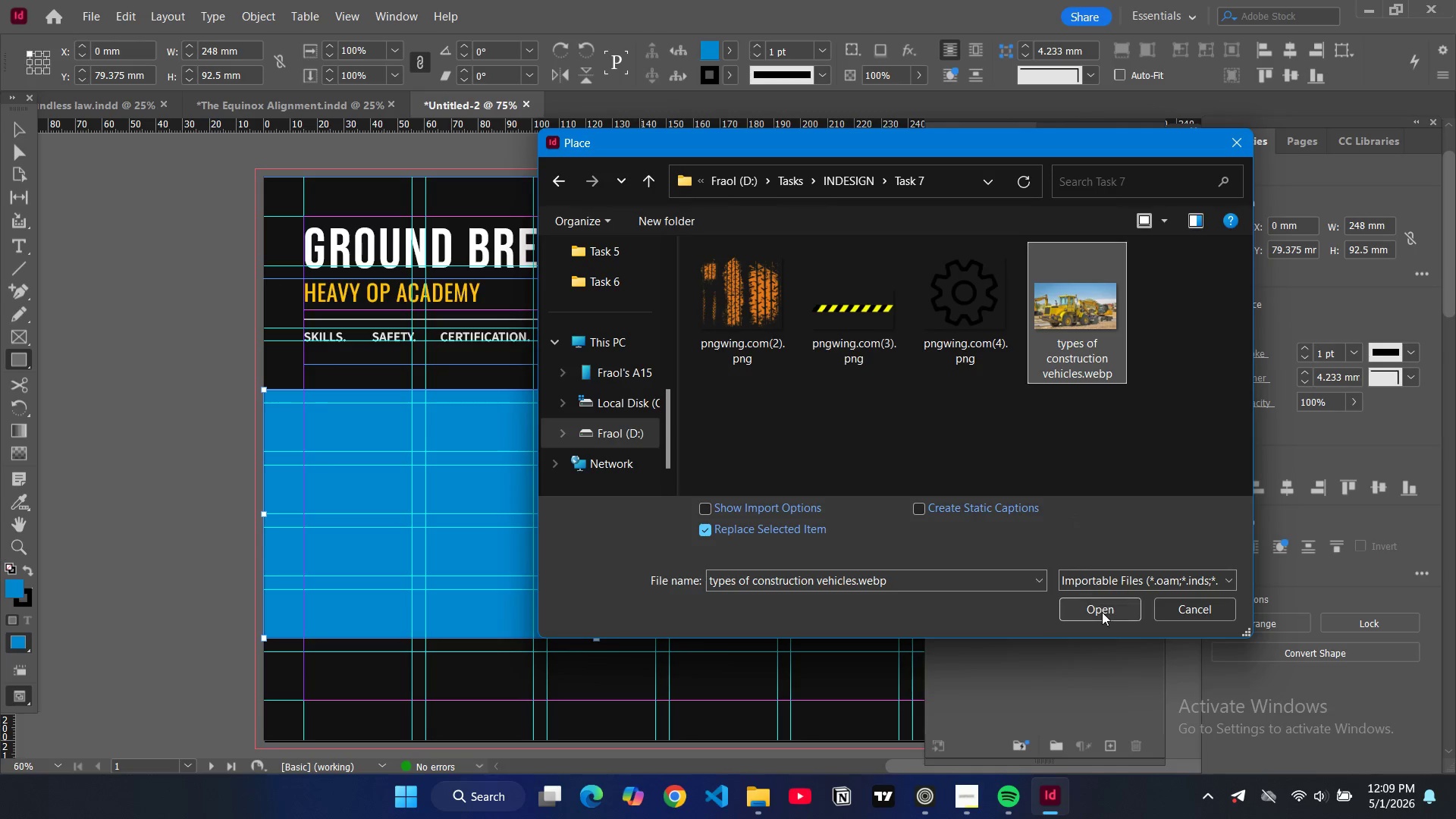 
left_click([1102, 612])
 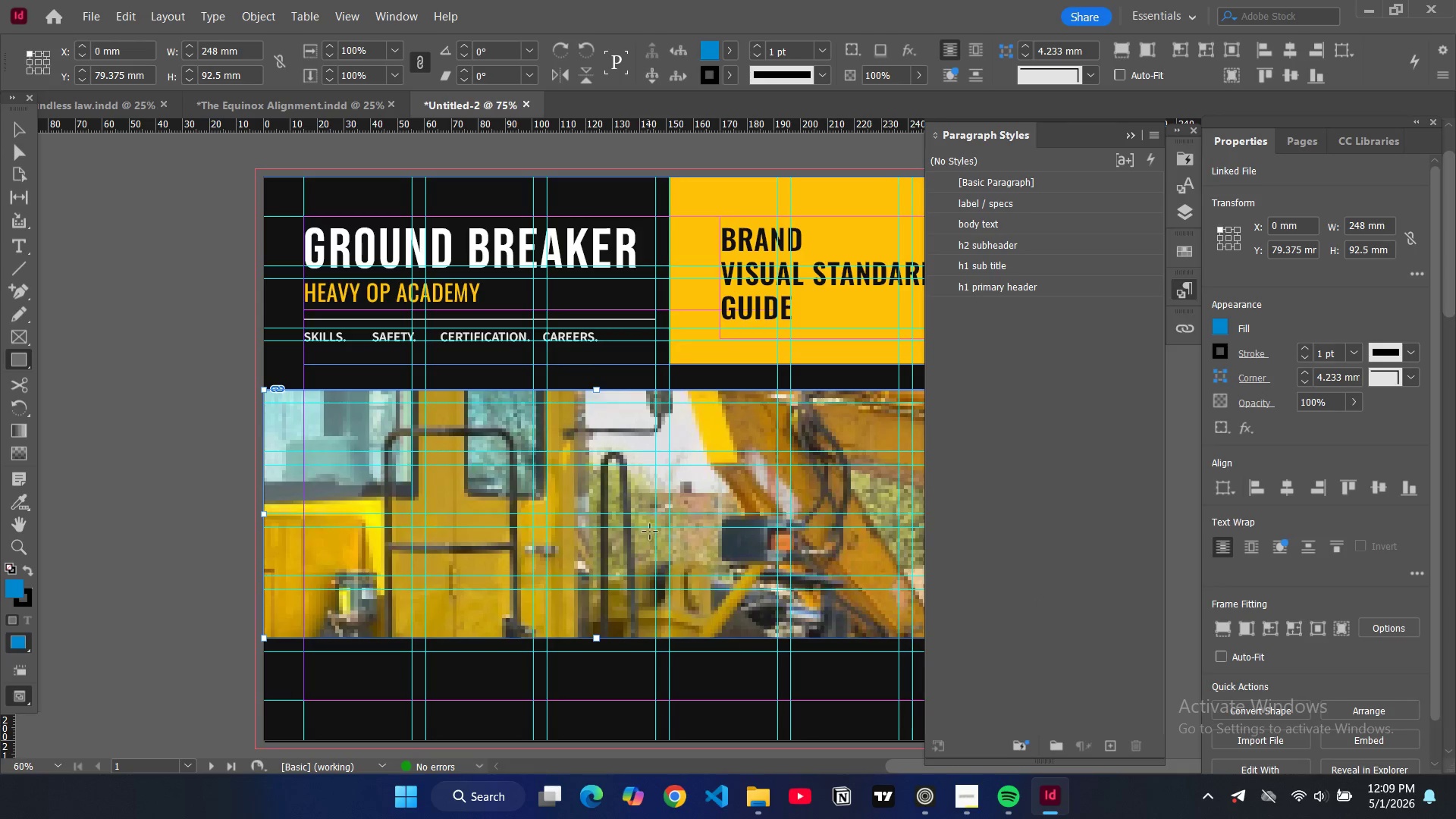 
key(Alt+Control+Shift+C)
 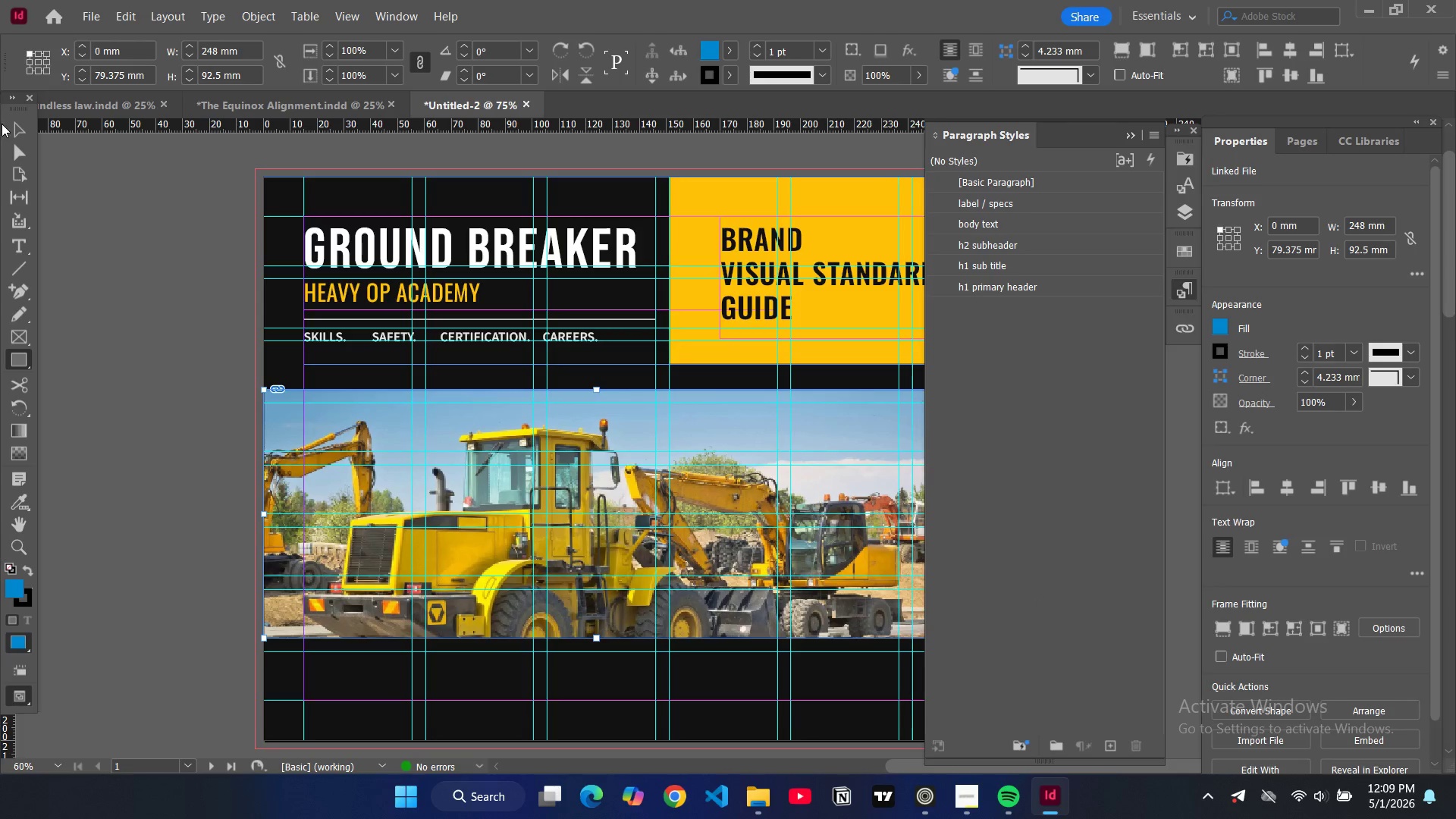 
double_click([153, 276])
 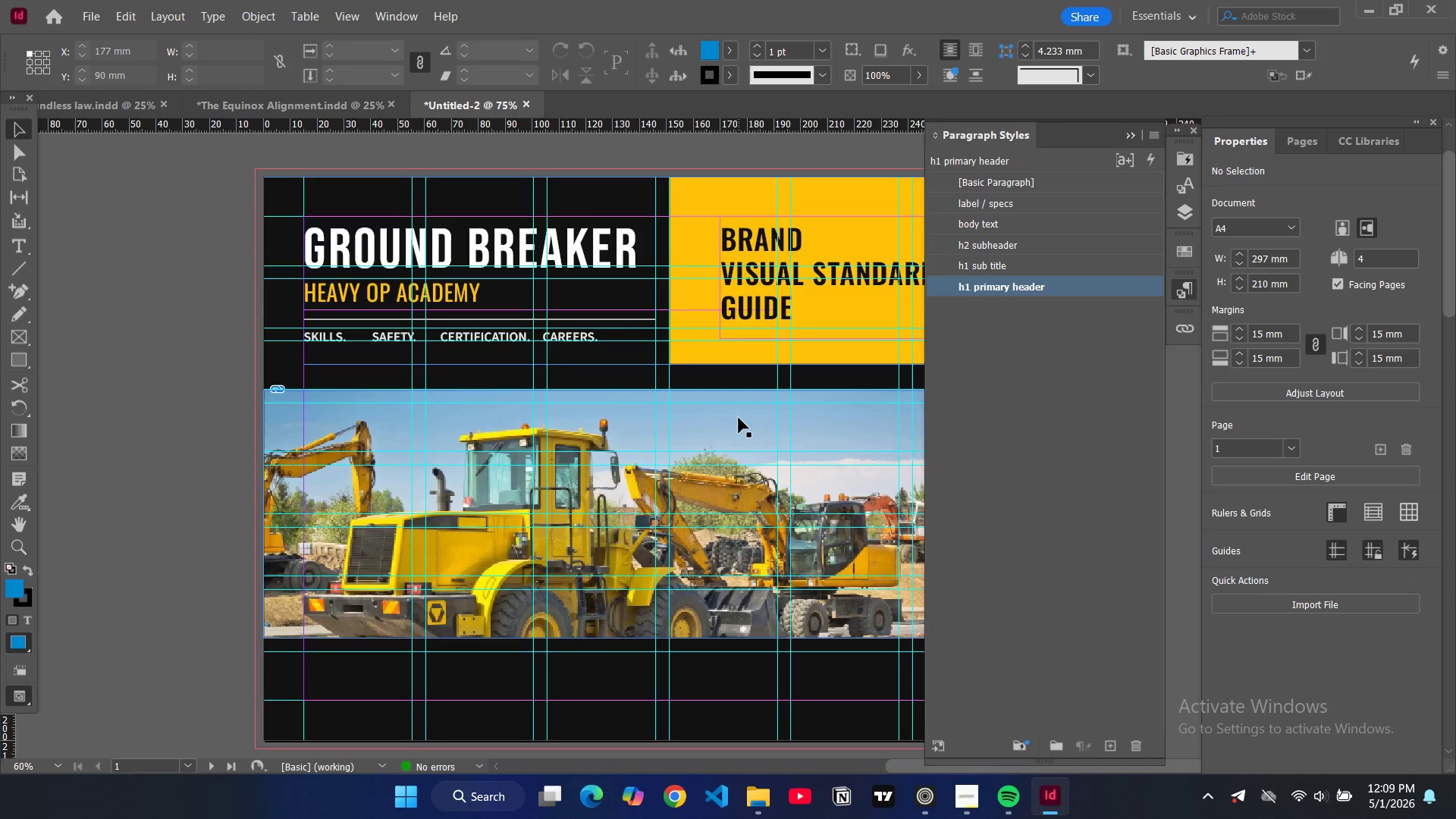 
key(W)
 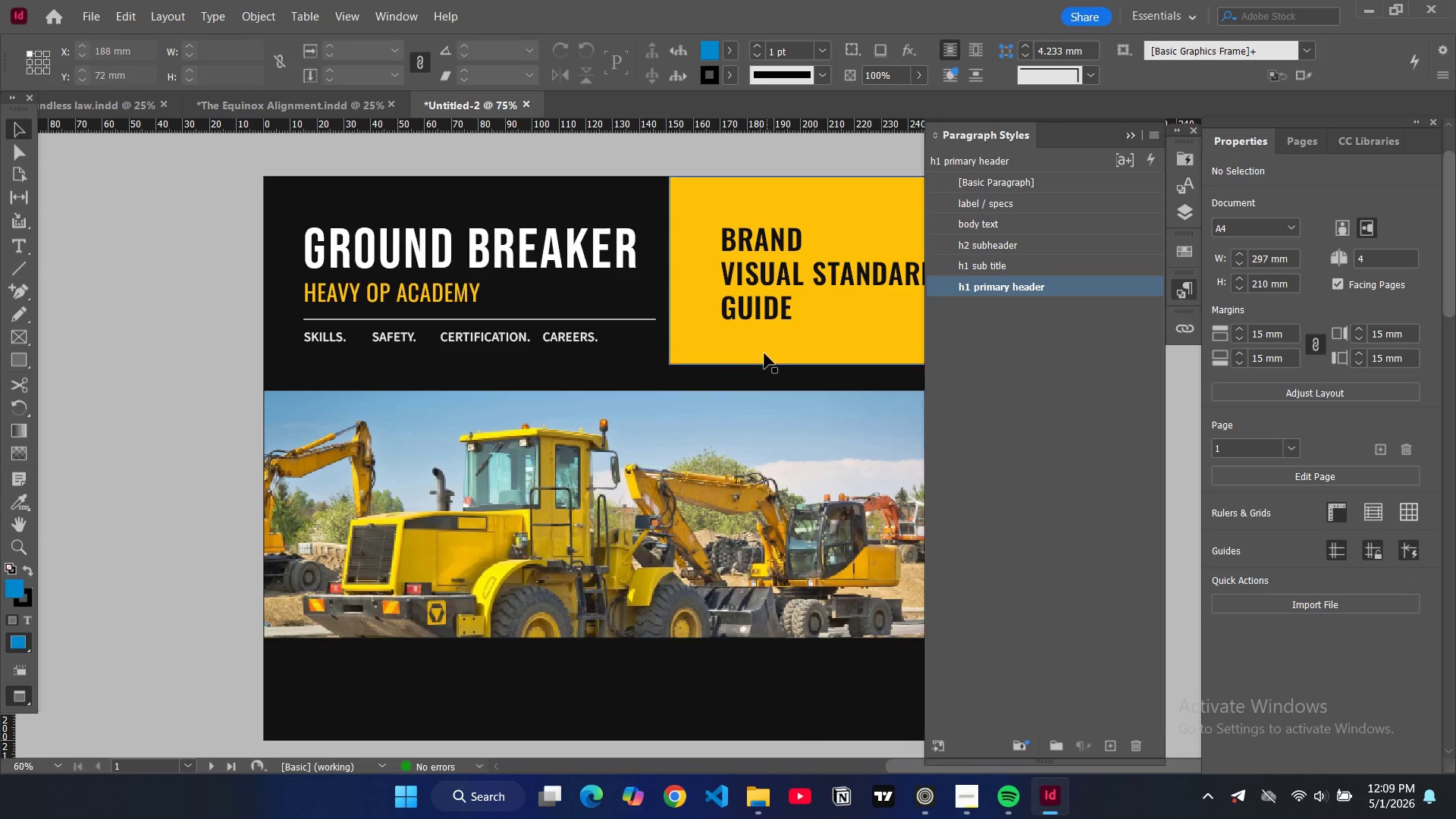 
scroll: coordinate [886, 358], scroll_direction: down, amount: 1.0
 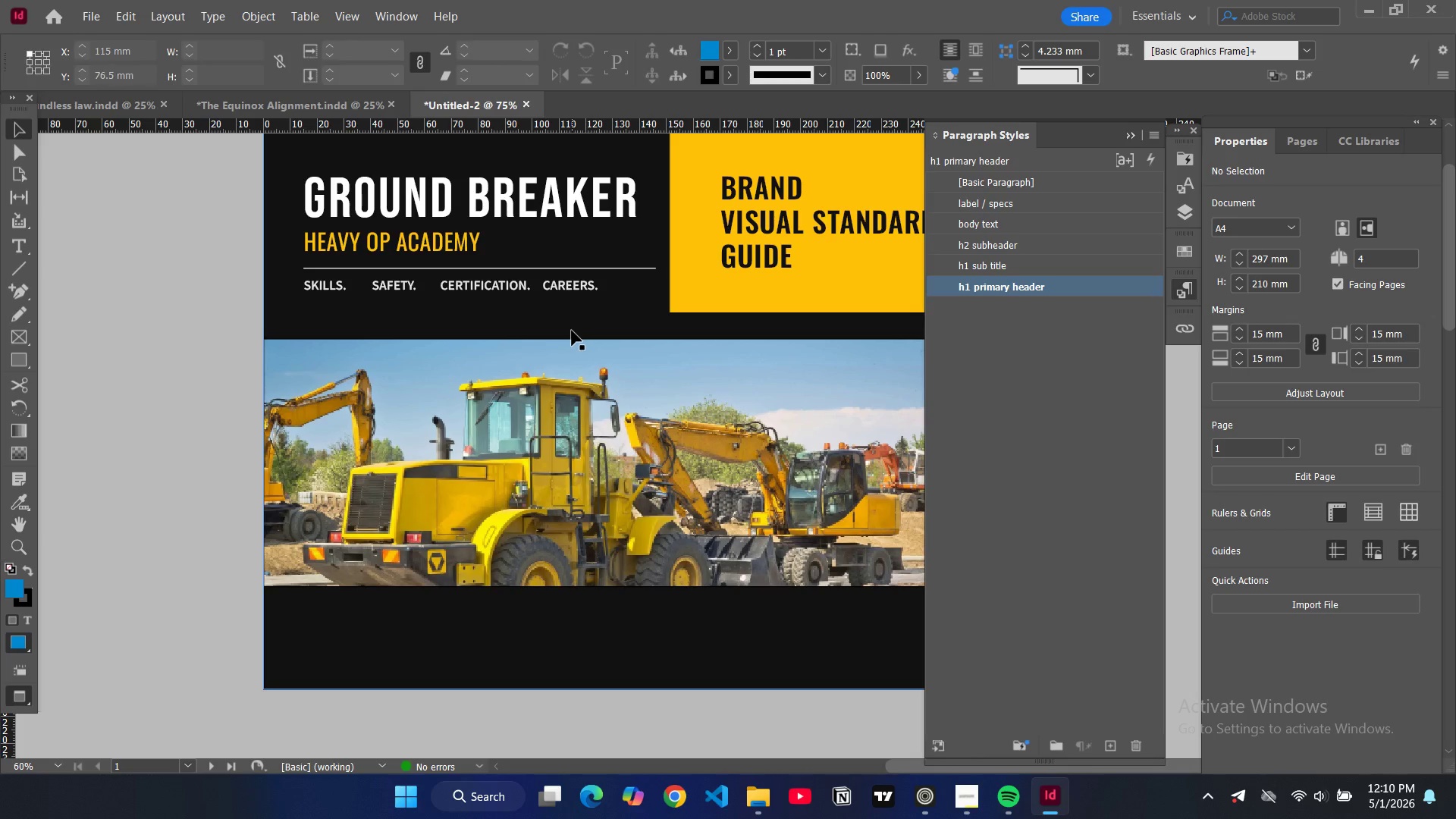 
key(W)
 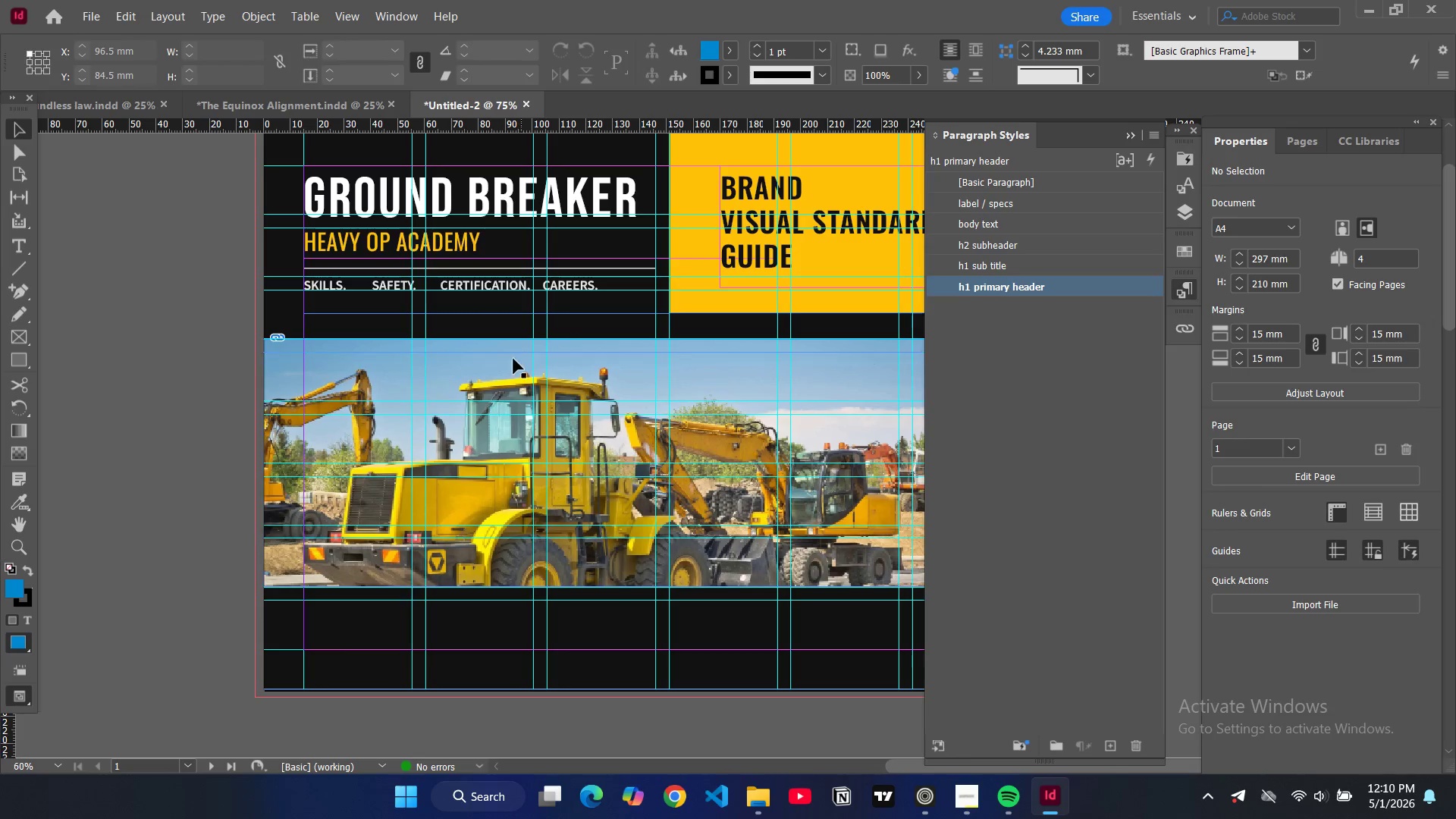 
left_click([510, 364])
 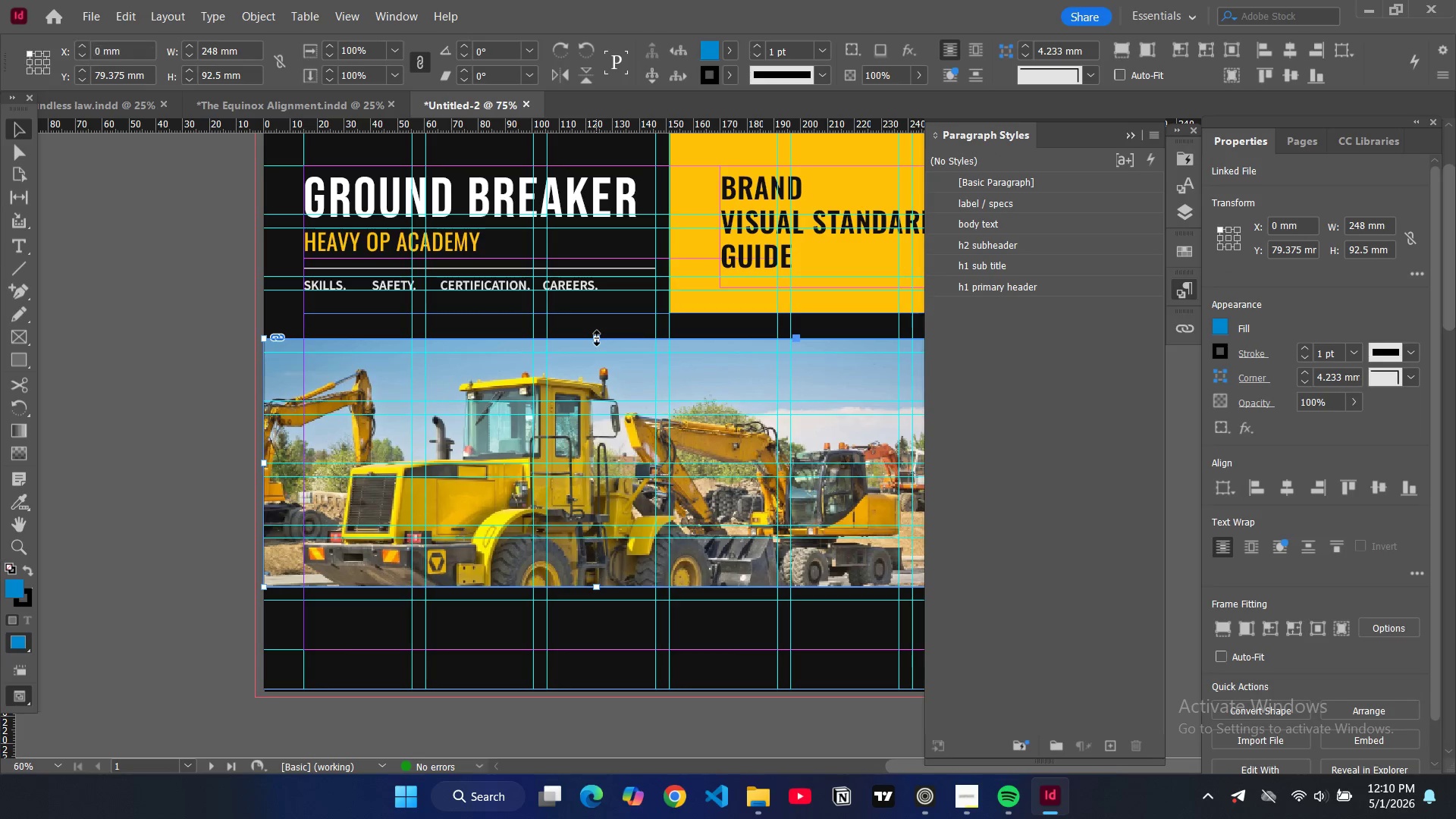 
left_click_drag(start_coordinate=[597, 339], to_coordinate=[599, 313])
 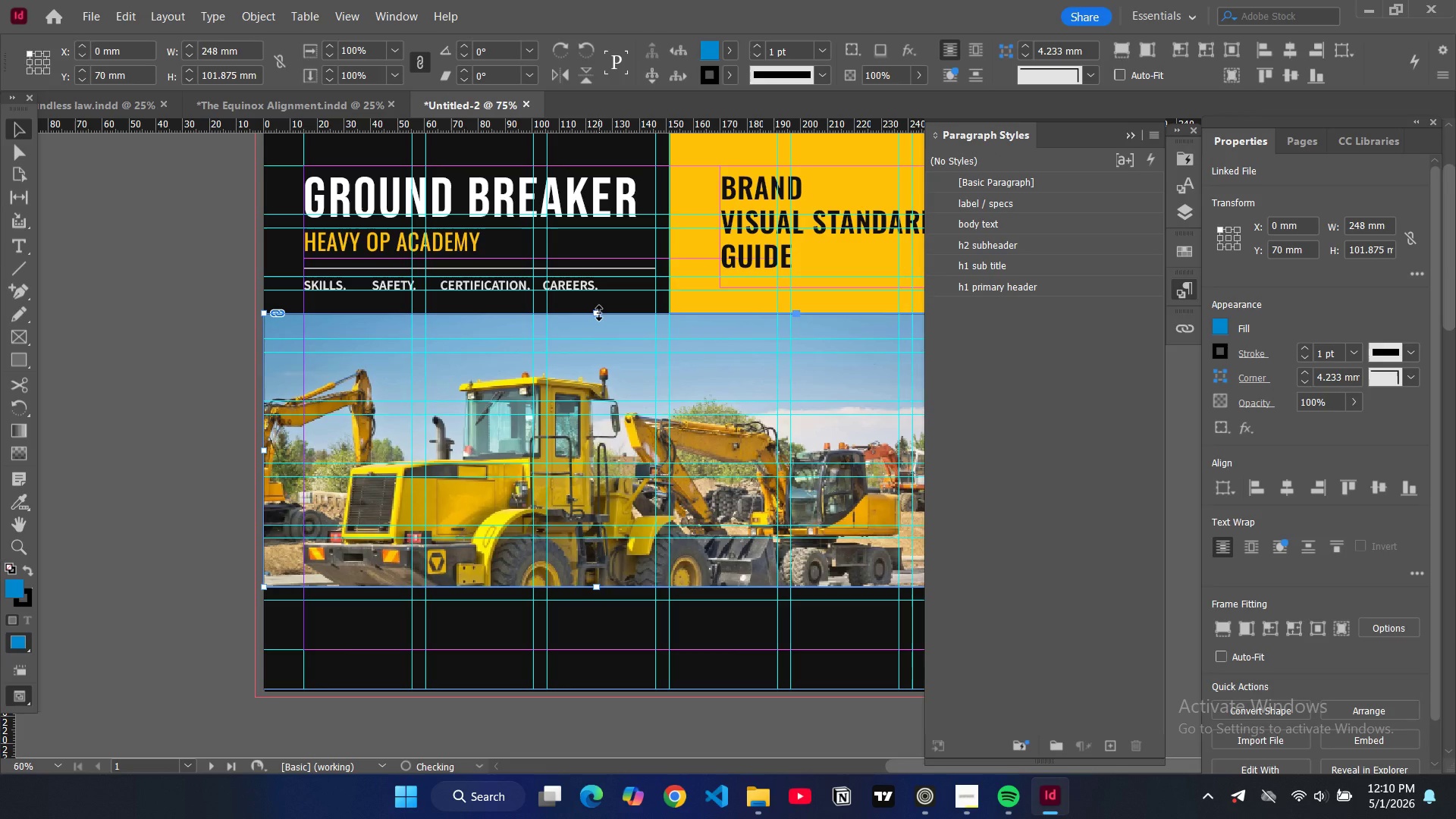 
key(Alt+Control+Shift+C)
 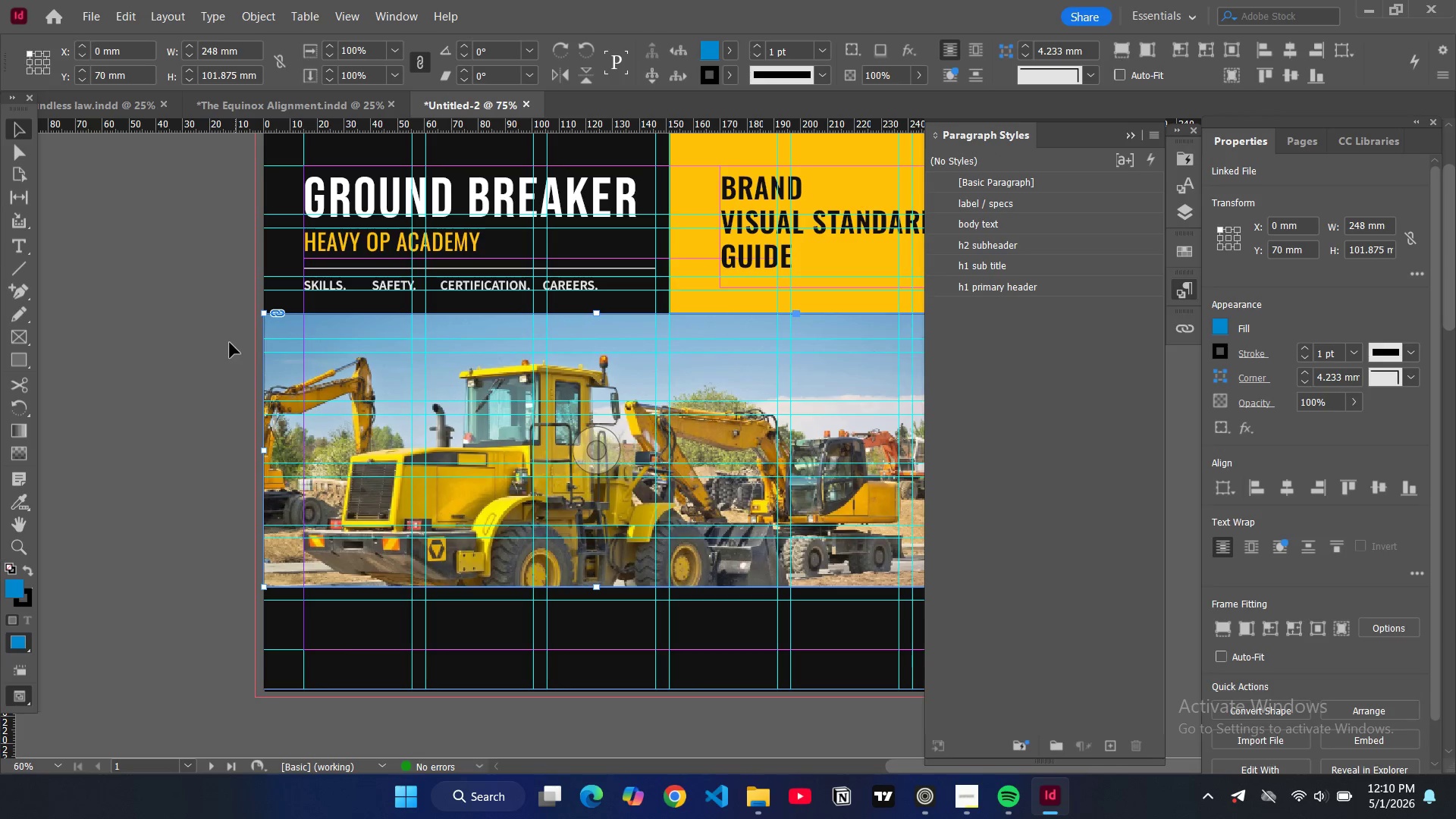 
left_click([182, 343])
 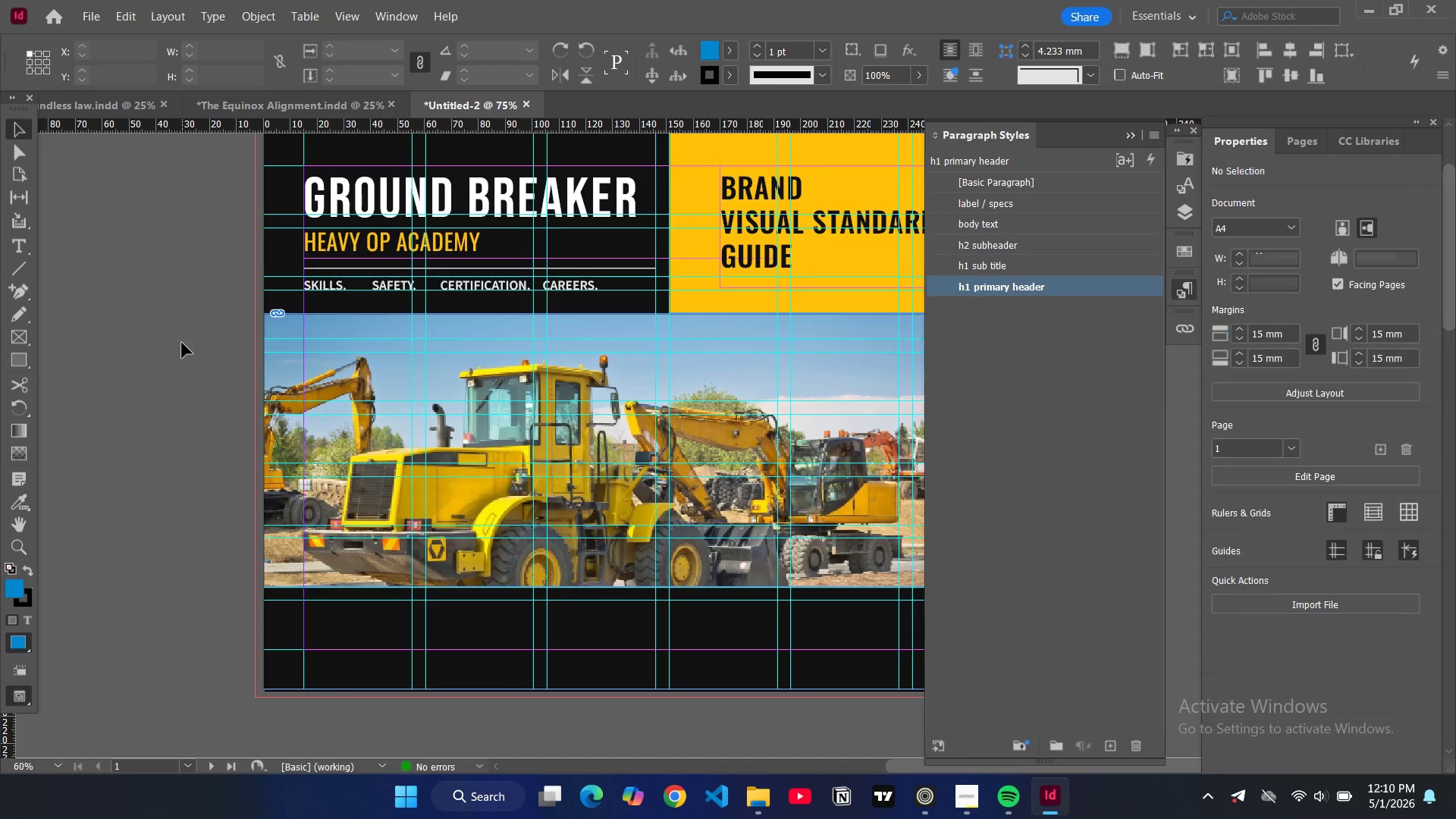 
key(W)
 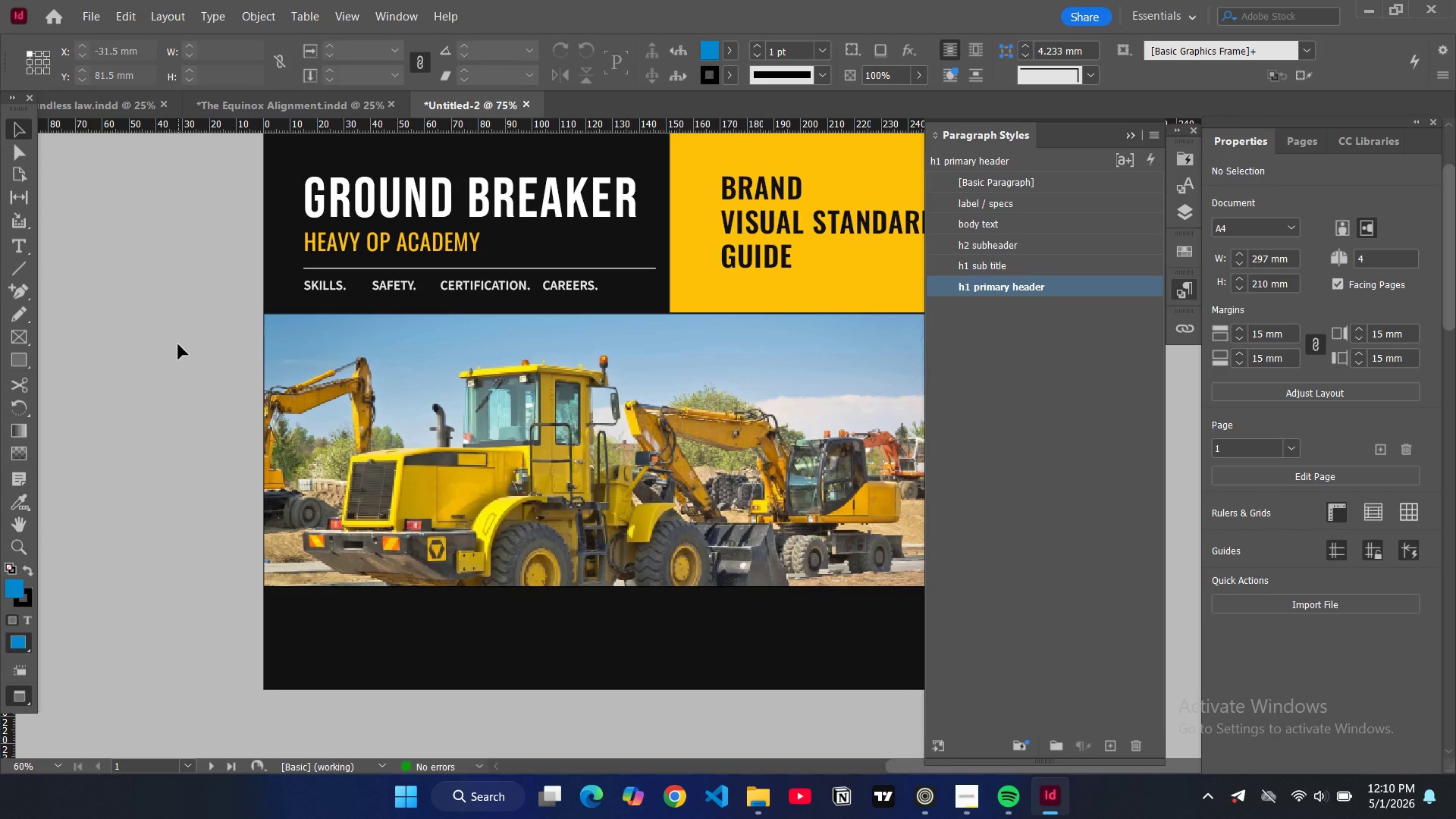 
key(W)
 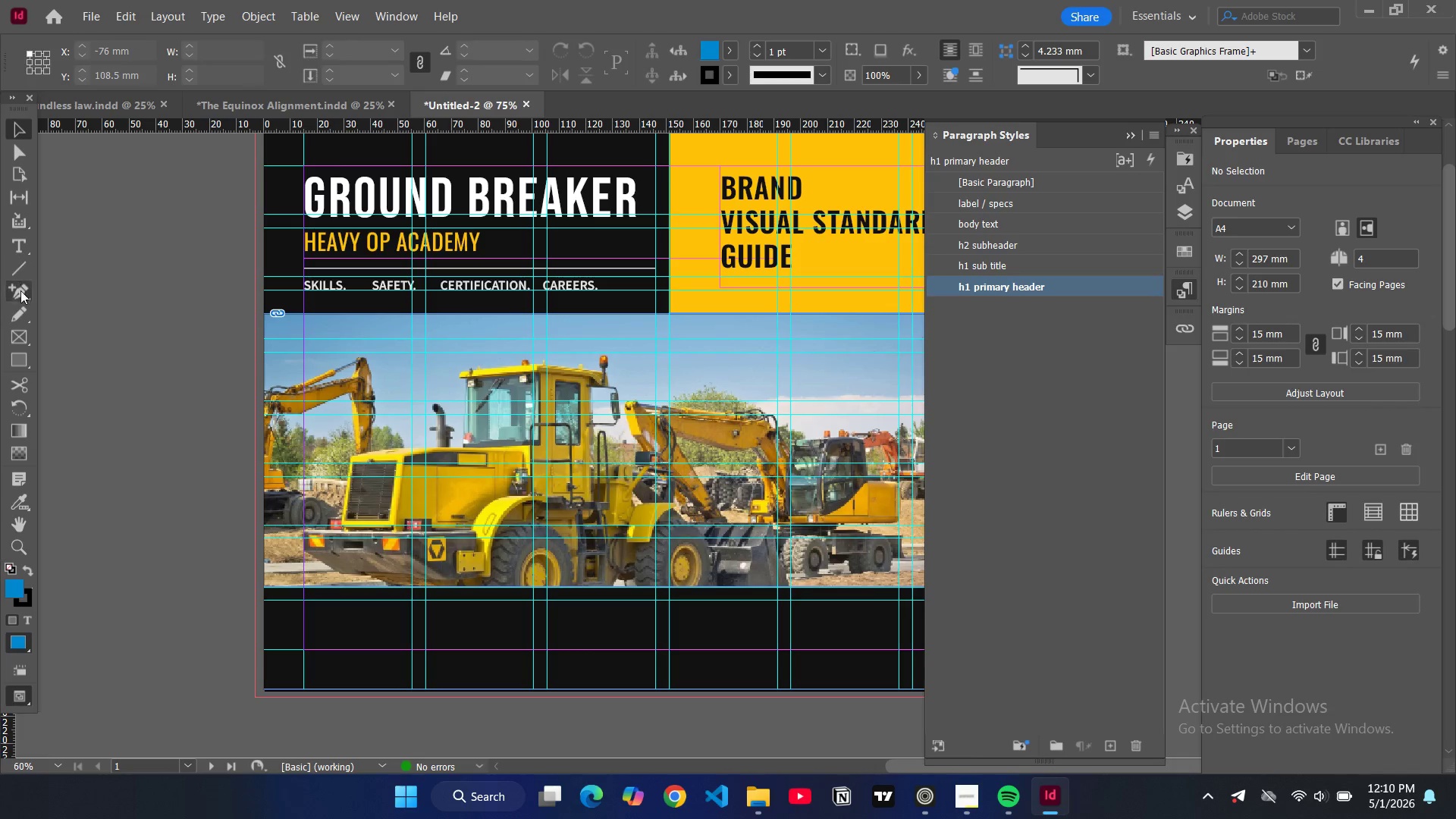 
left_click([17, 360])
 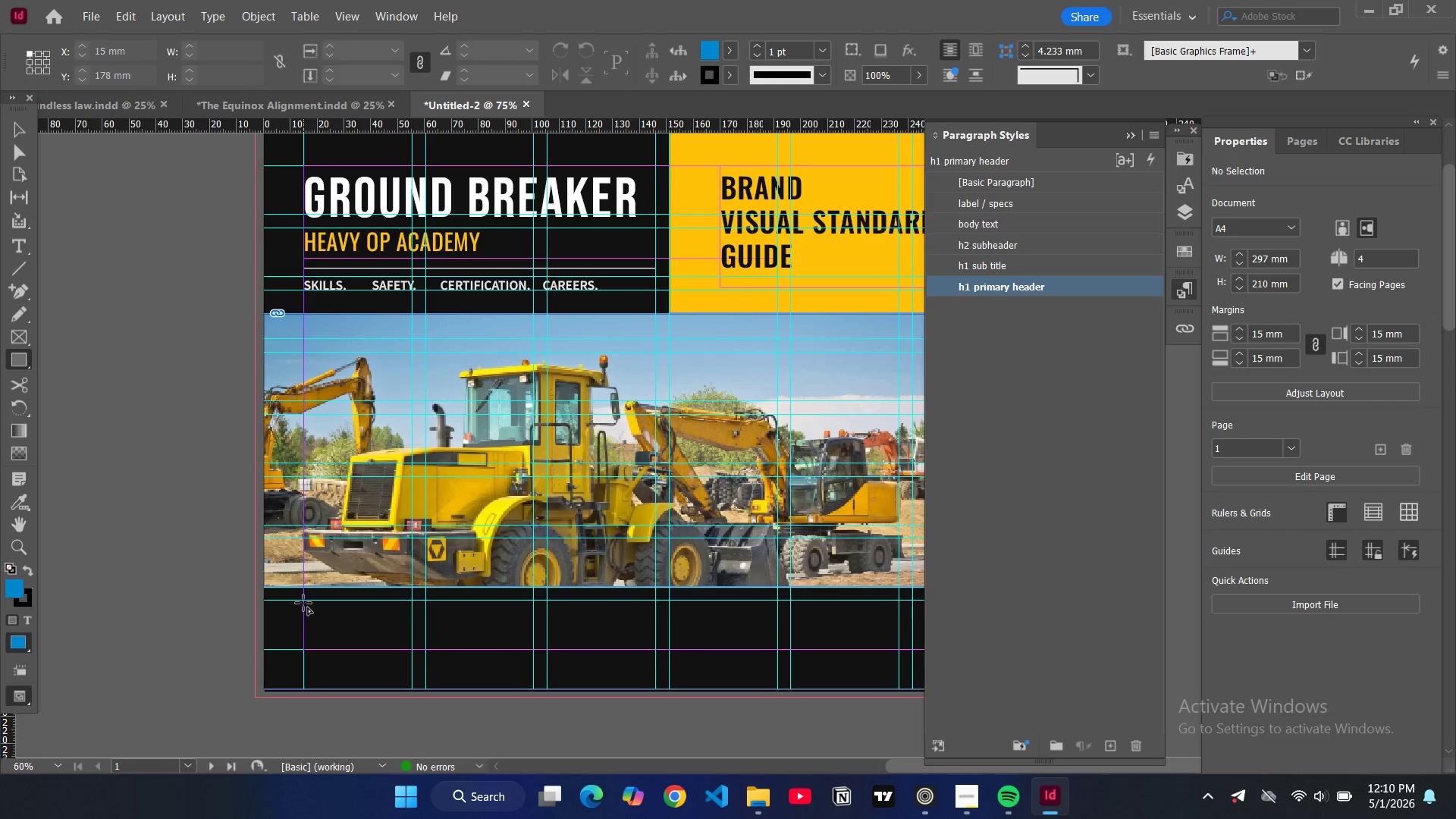 
left_click_drag(start_coordinate=[303, 601], to_coordinate=[899, 647])
 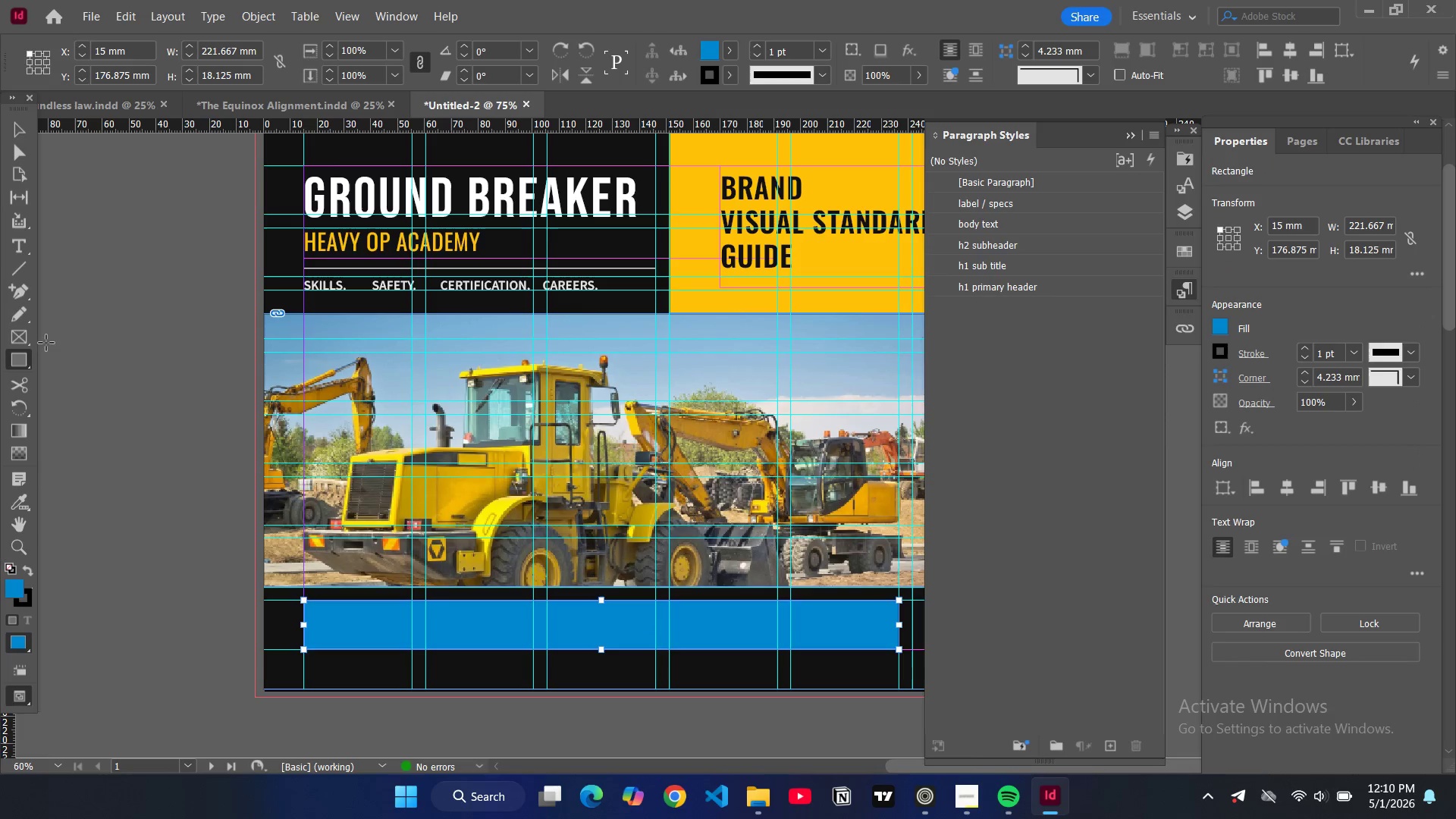 
key(Control+Z)
 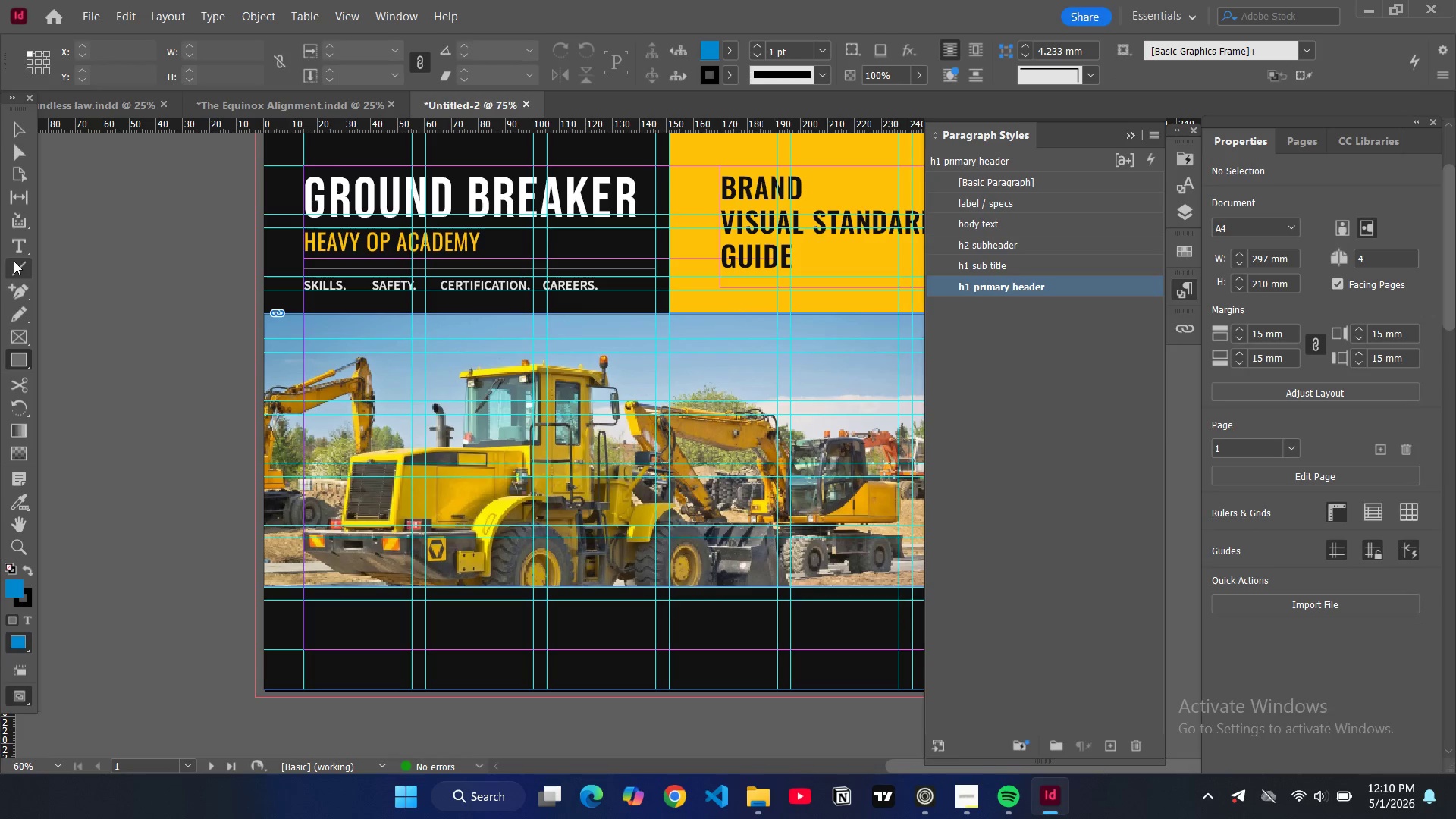 
left_click([18, 251])
 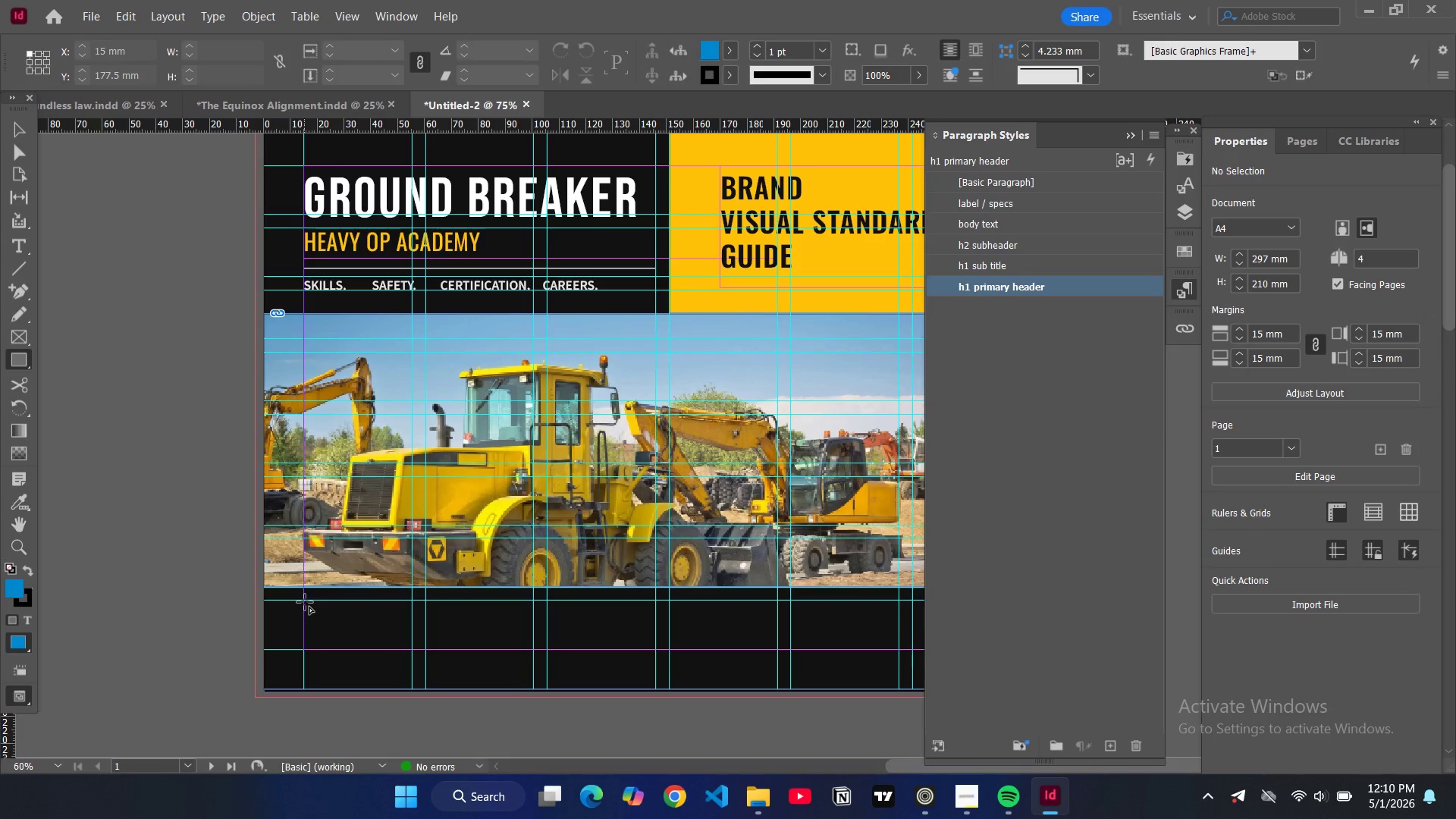 
wait(5.28)
 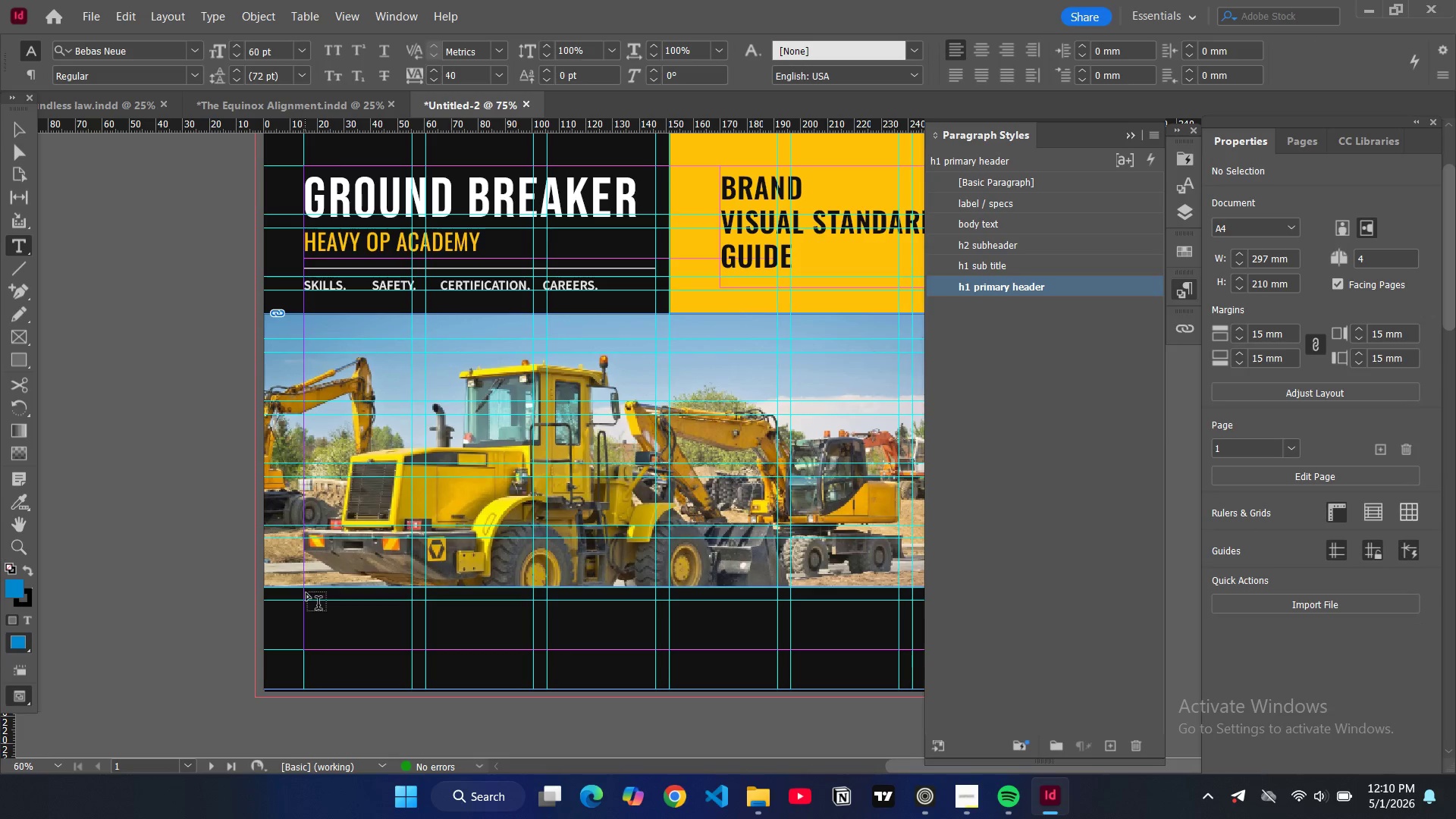 
left_click_drag(start_coordinate=[305, 602], to_coordinate=[415, 646])
 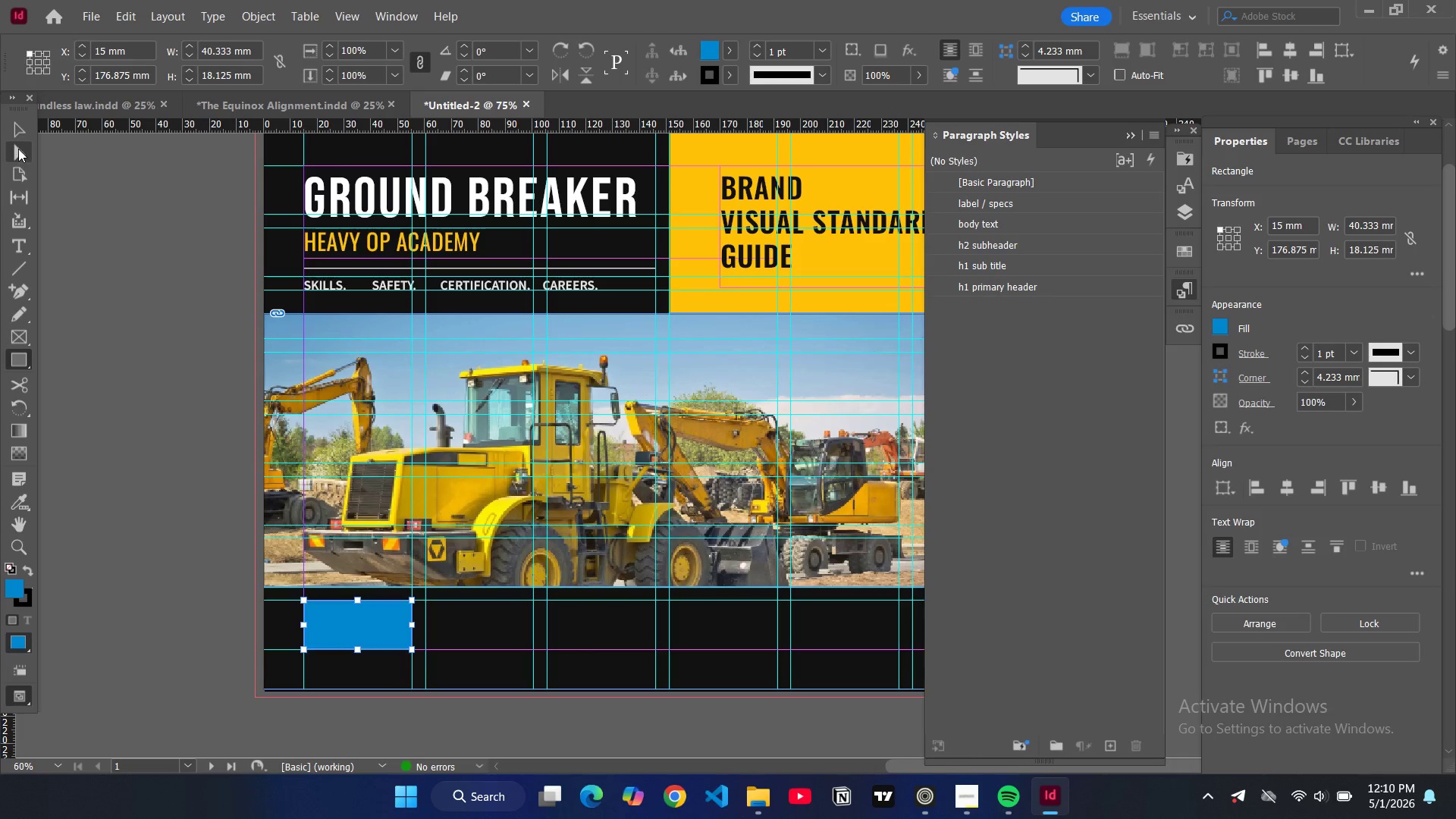 
left_click([7, 133])
 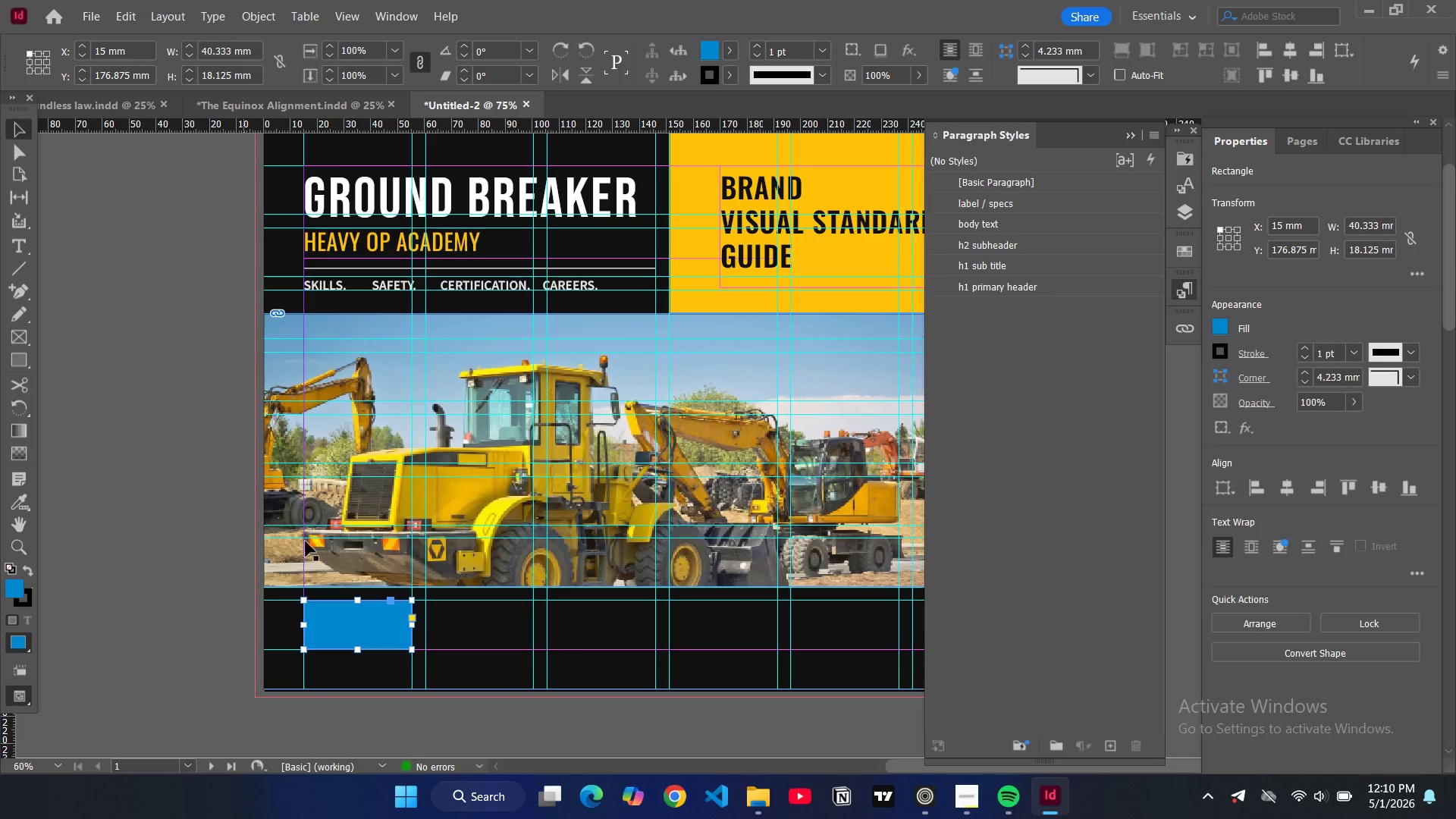 
hold_key(key=ControlLeft, duration=0.55)
 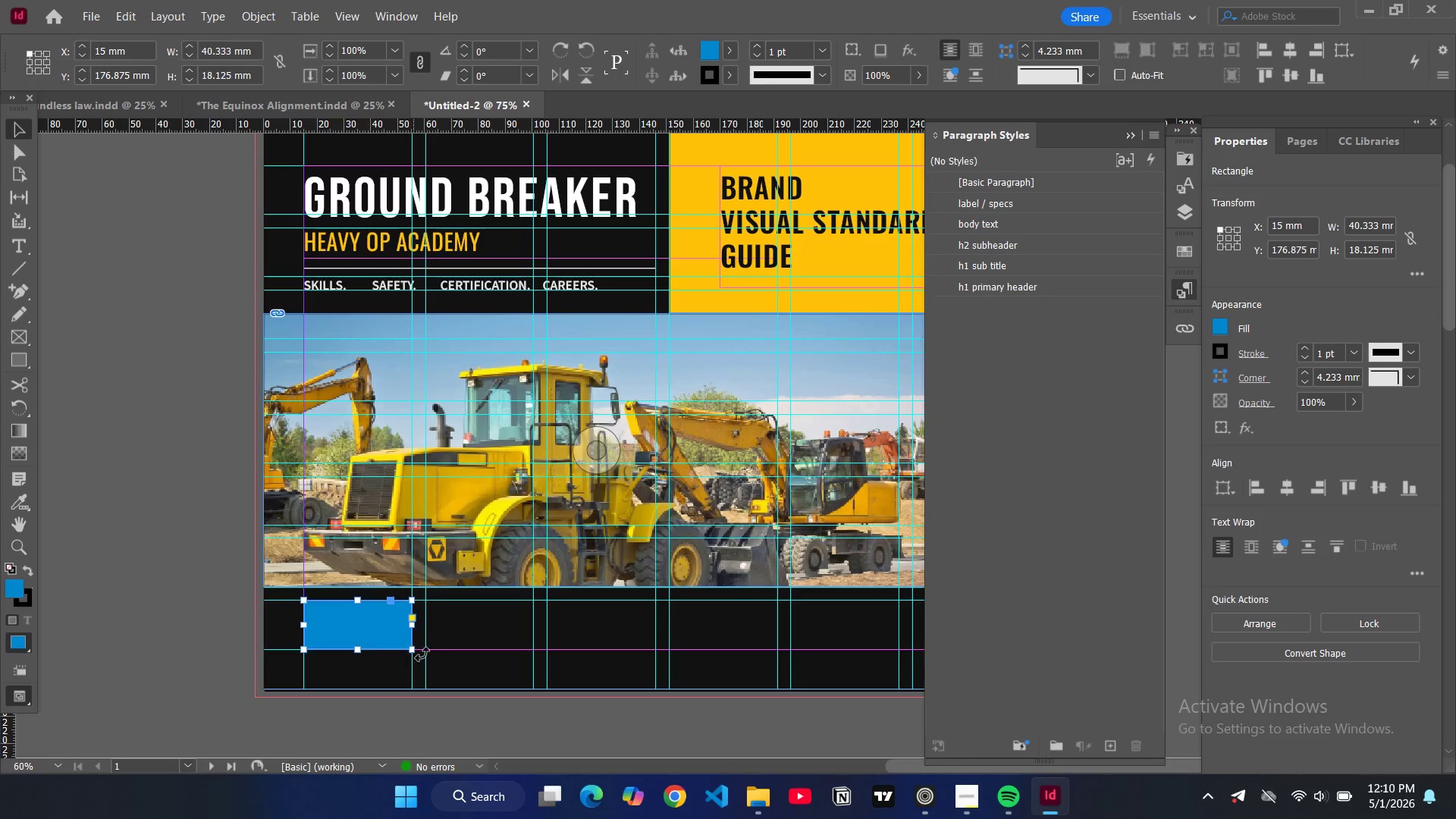 
key(Control+C)
 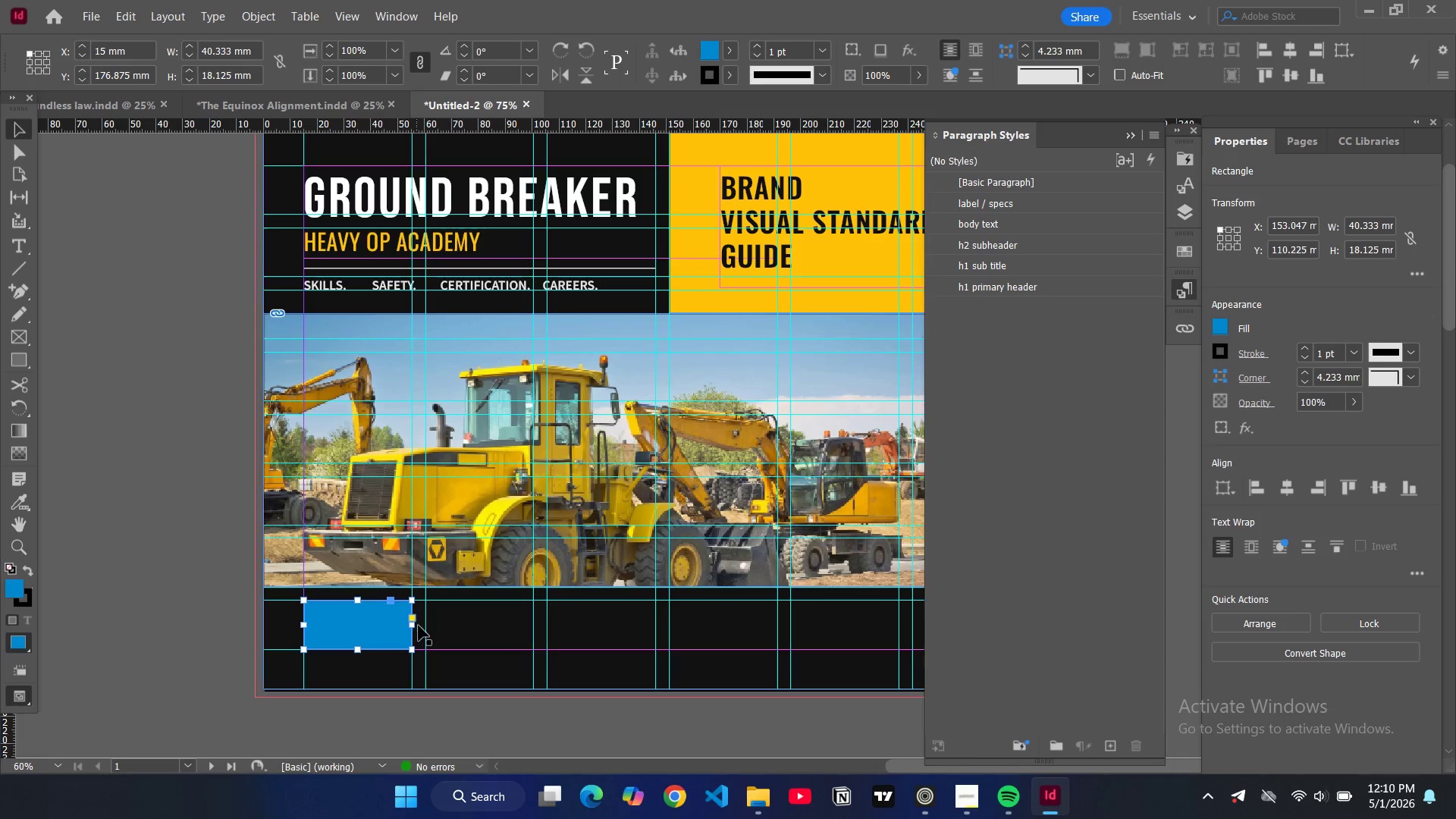 
key(Control+V)
 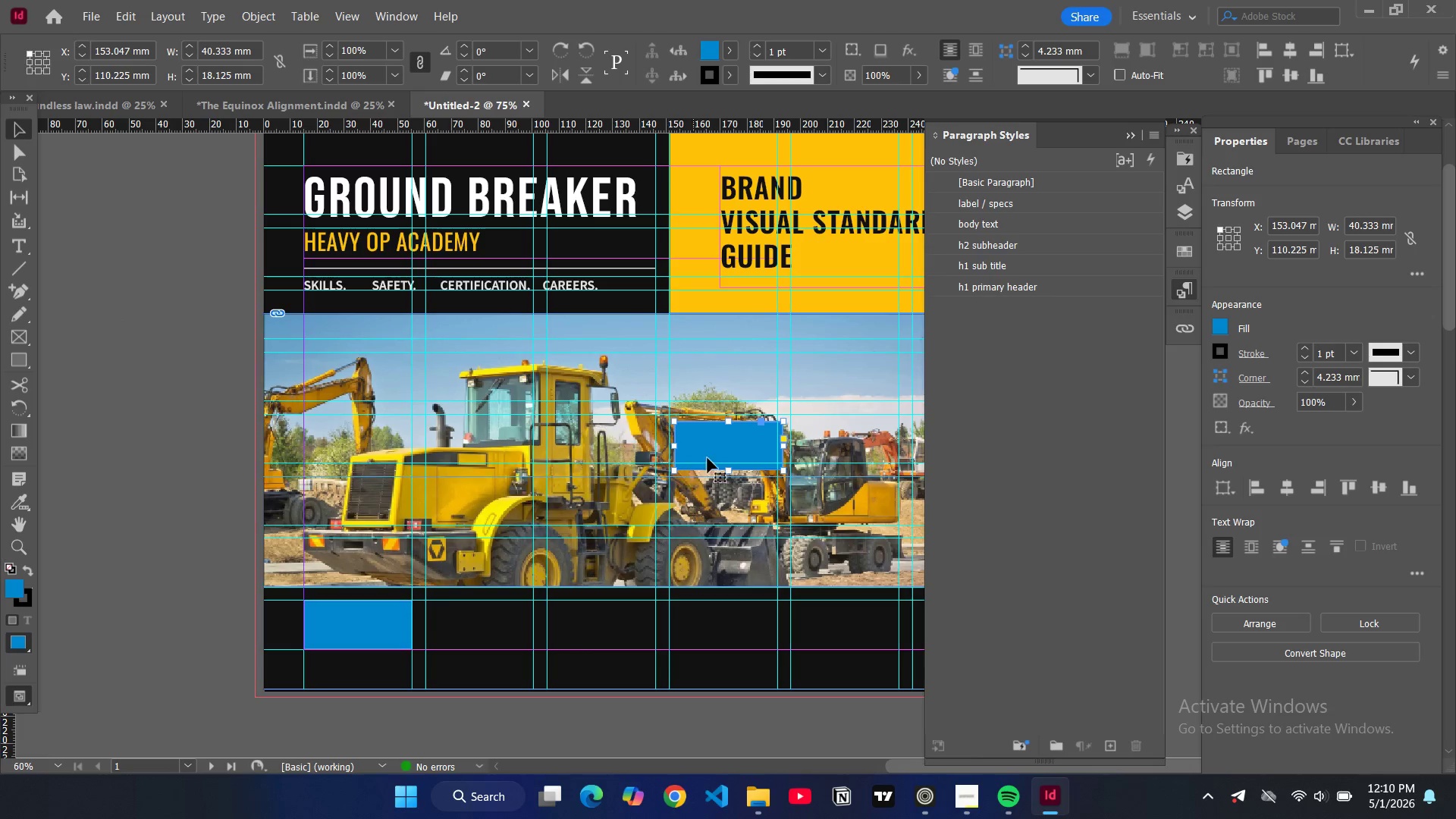 
left_click_drag(start_coordinate=[708, 446], to_coordinate=[462, 628])
 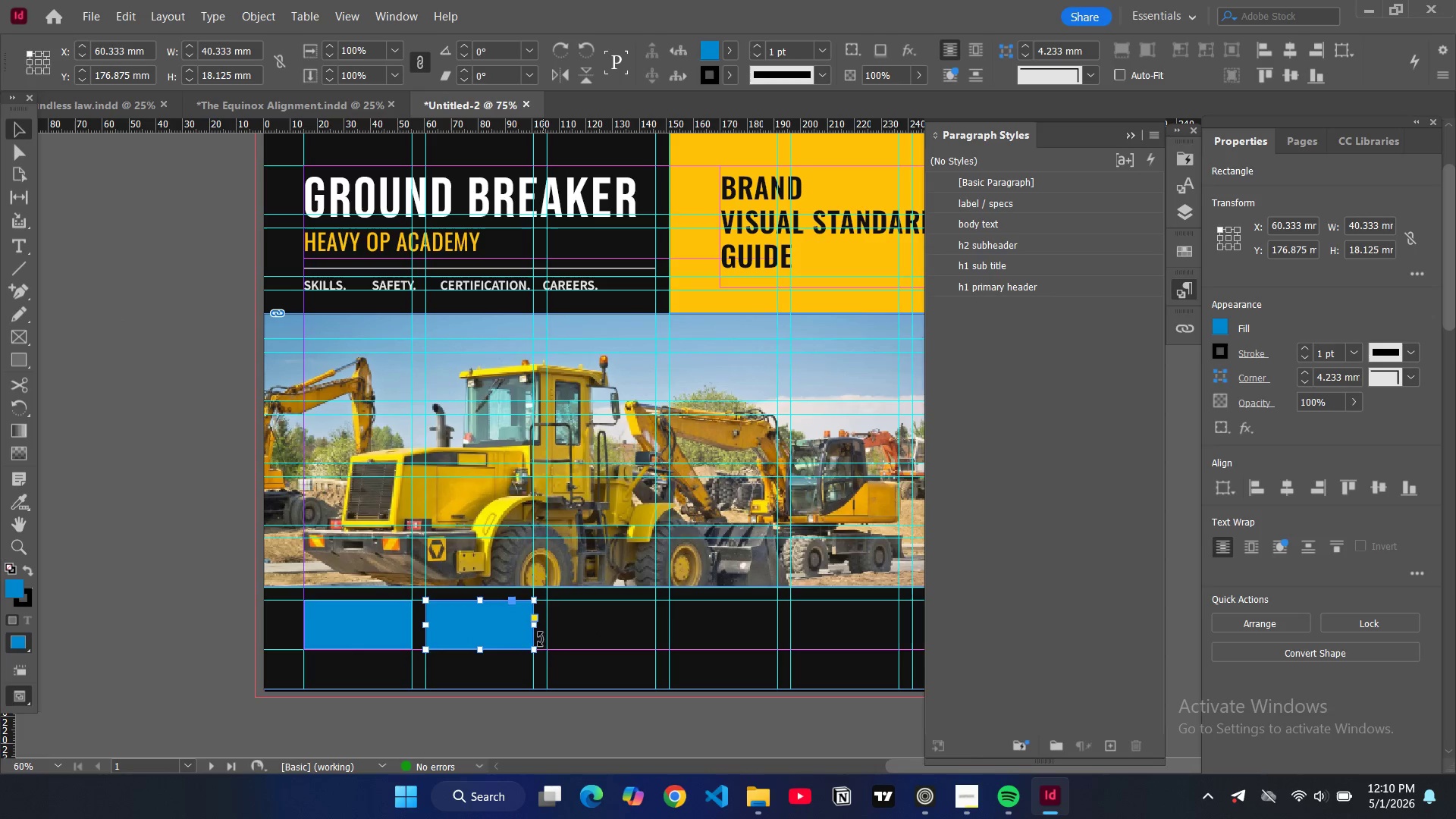 
key(Control+Z)
 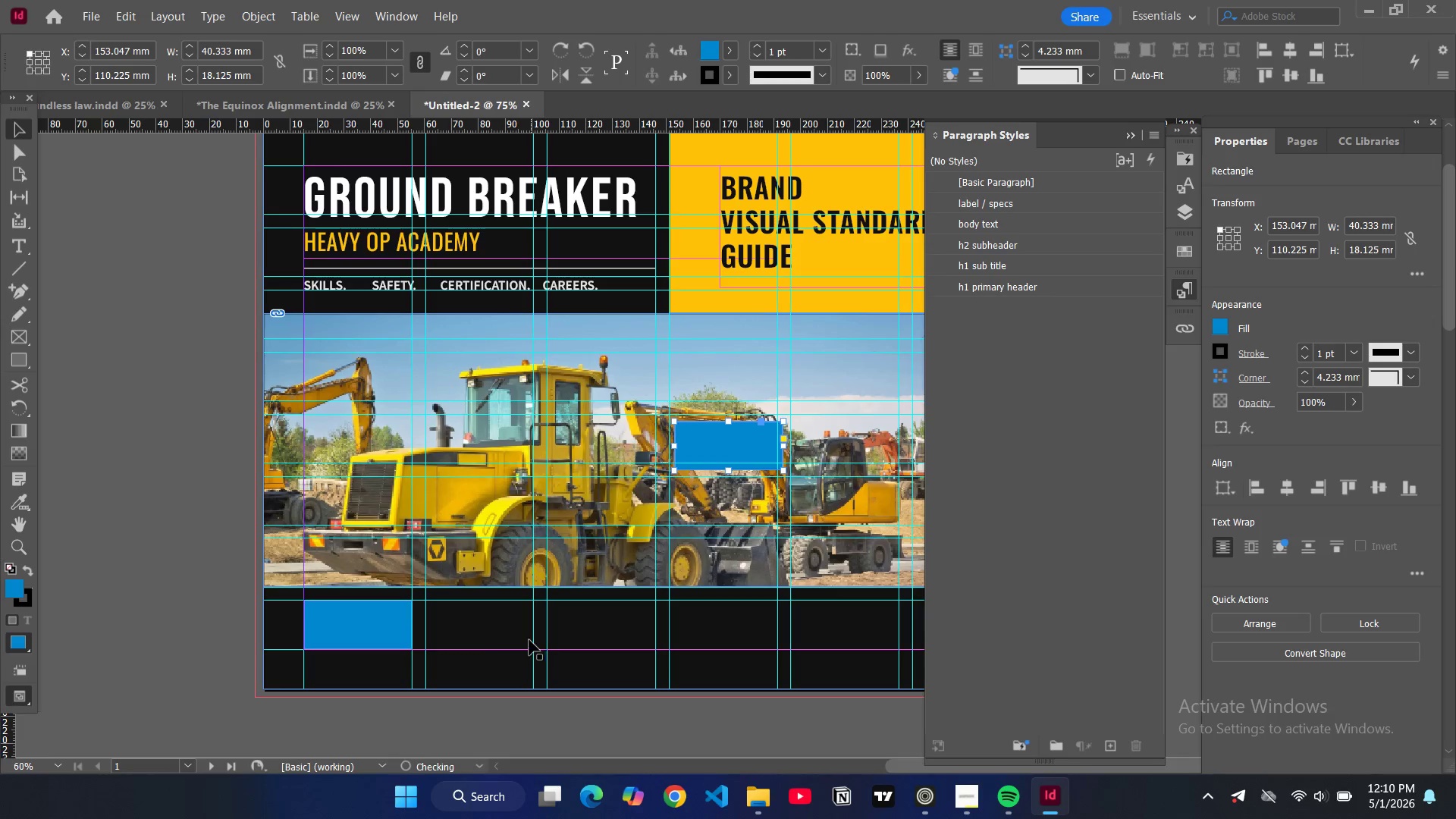 
key(Control+Z)
 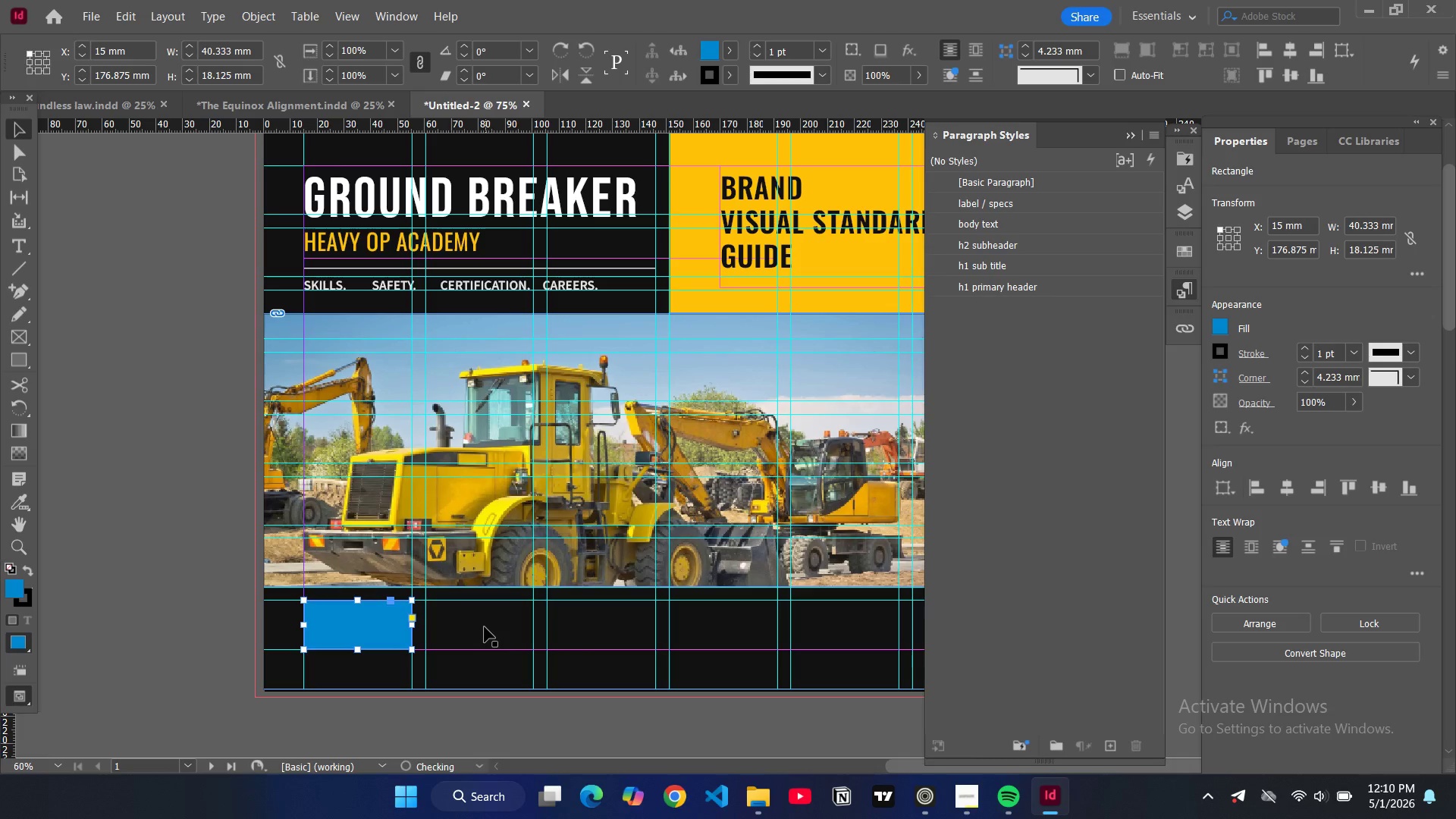 
key(Control+Z)
 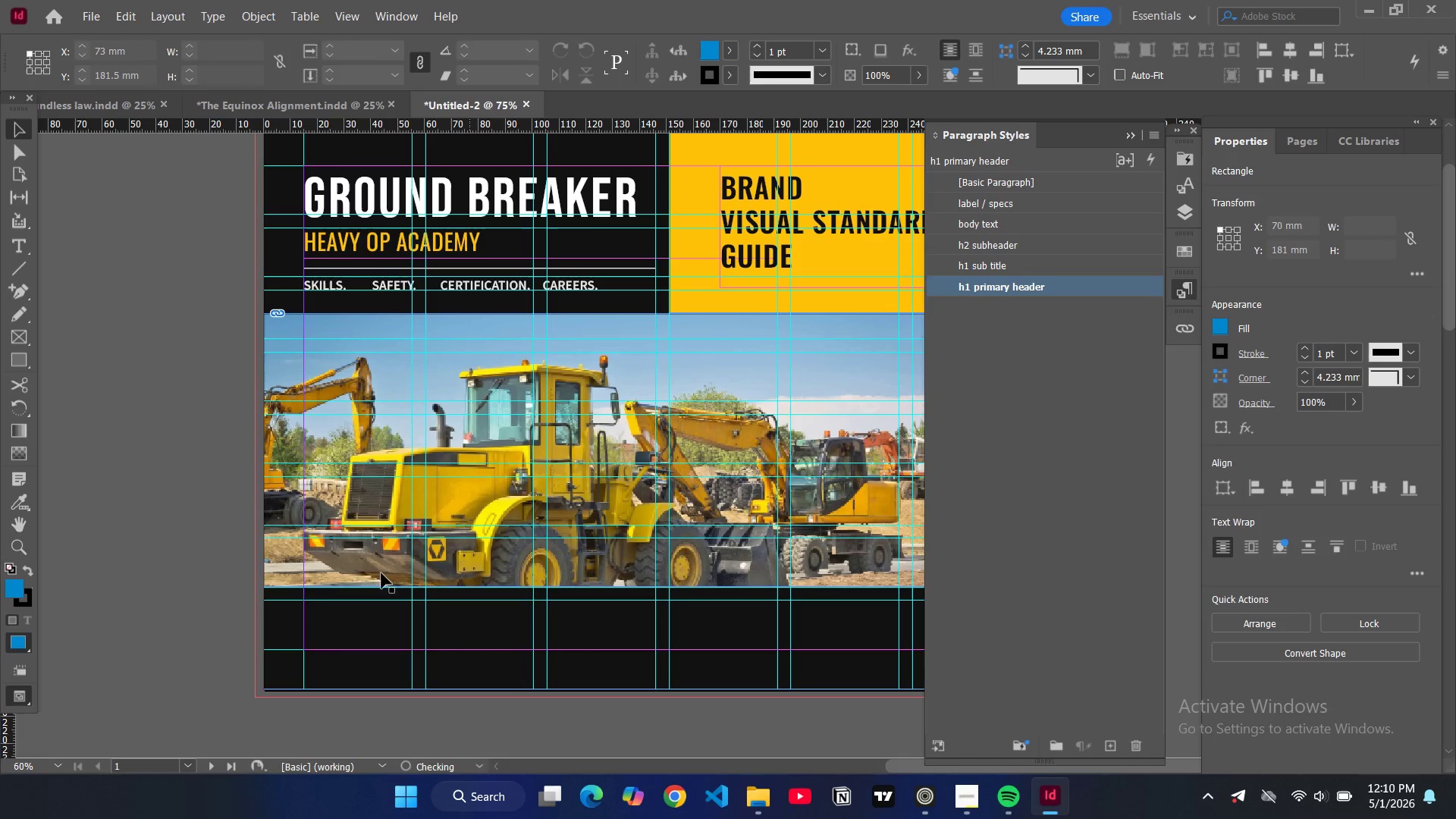 
key(Control+Z)
 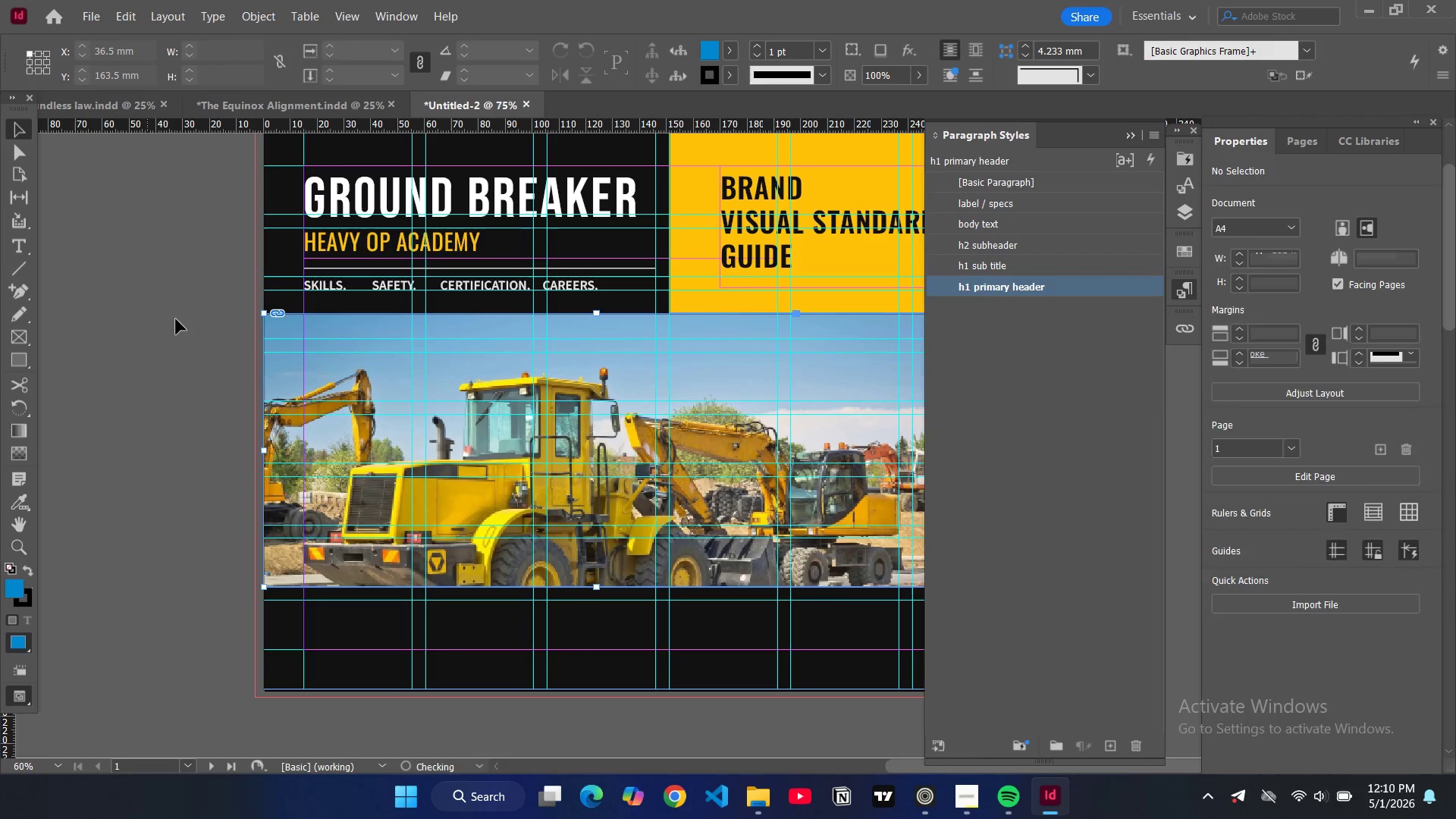 
key(Control+Y)
 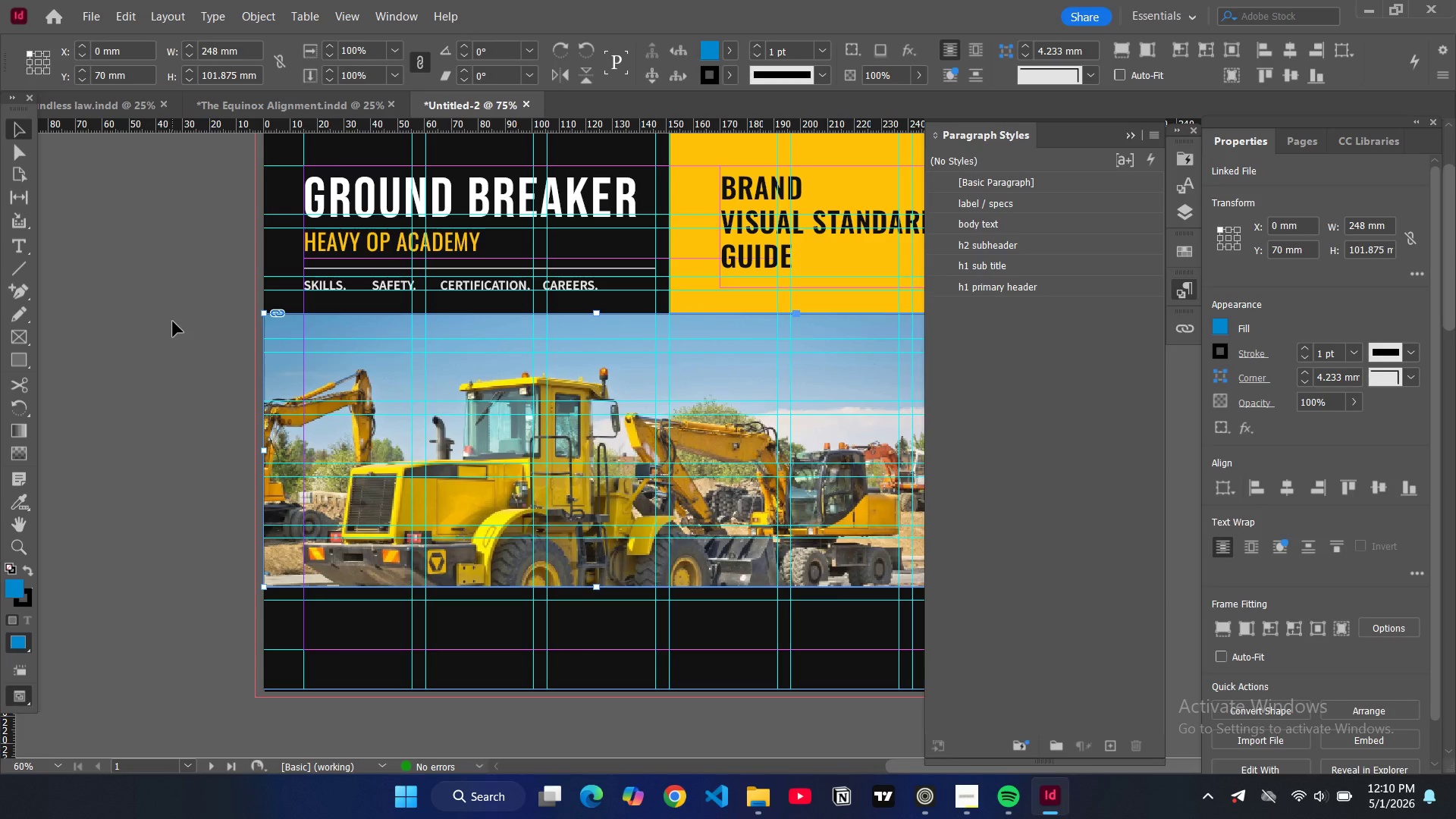 
key(Control+Shift+Z)
 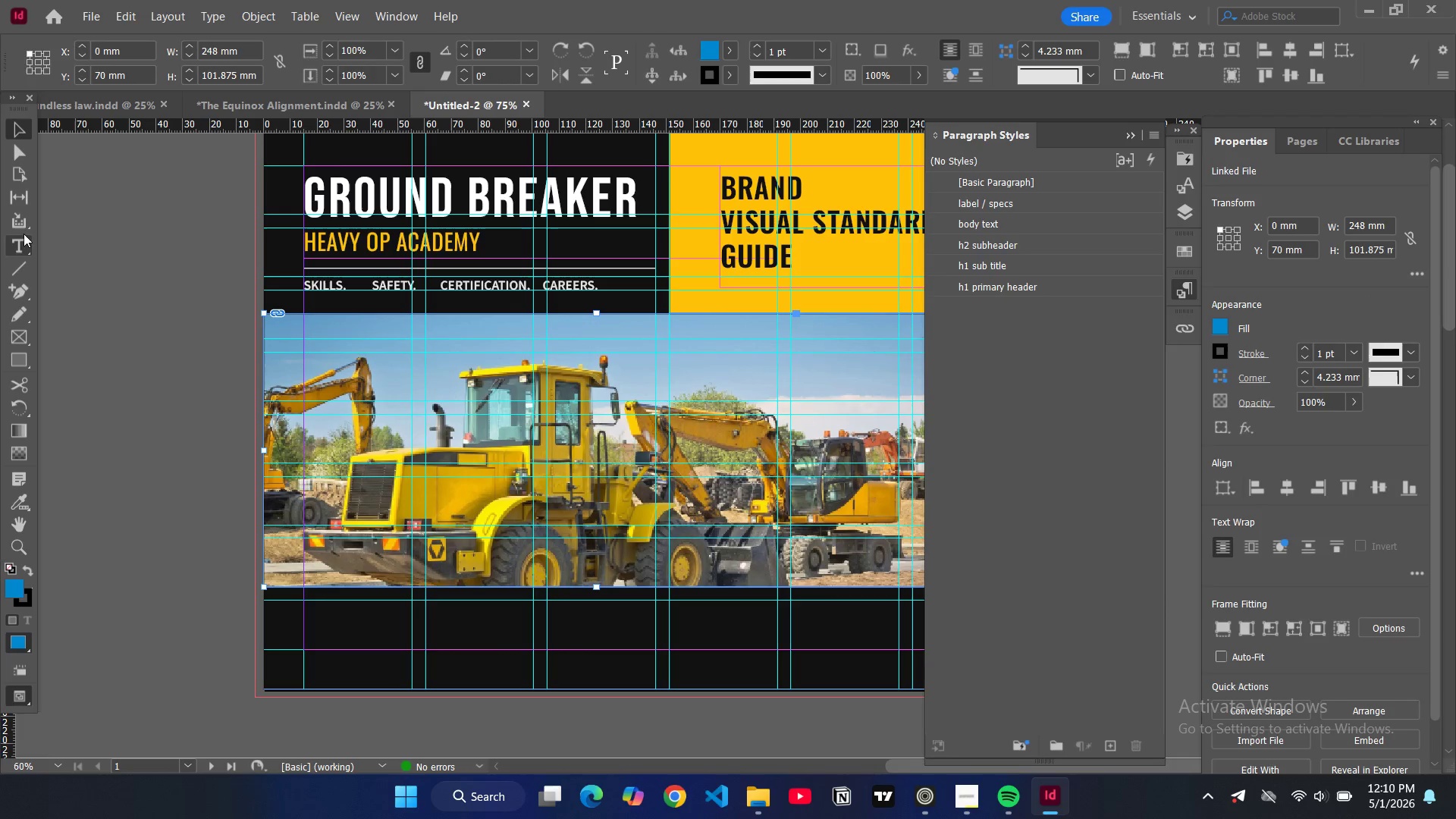 
left_click([23, 243])
 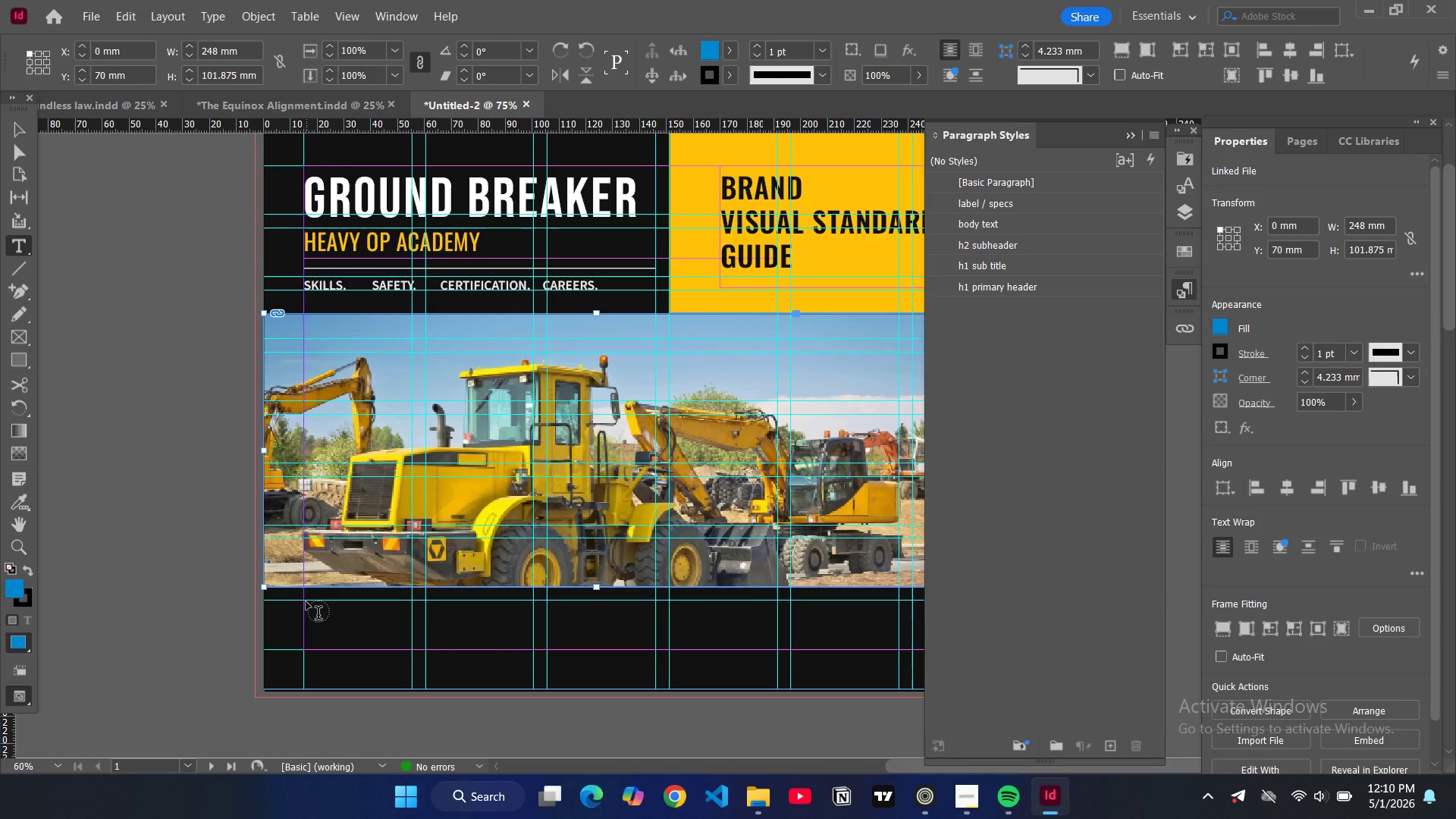 
left_click_drag(start_coordinate=[305, 601], to_coordinate=[416, 649])
 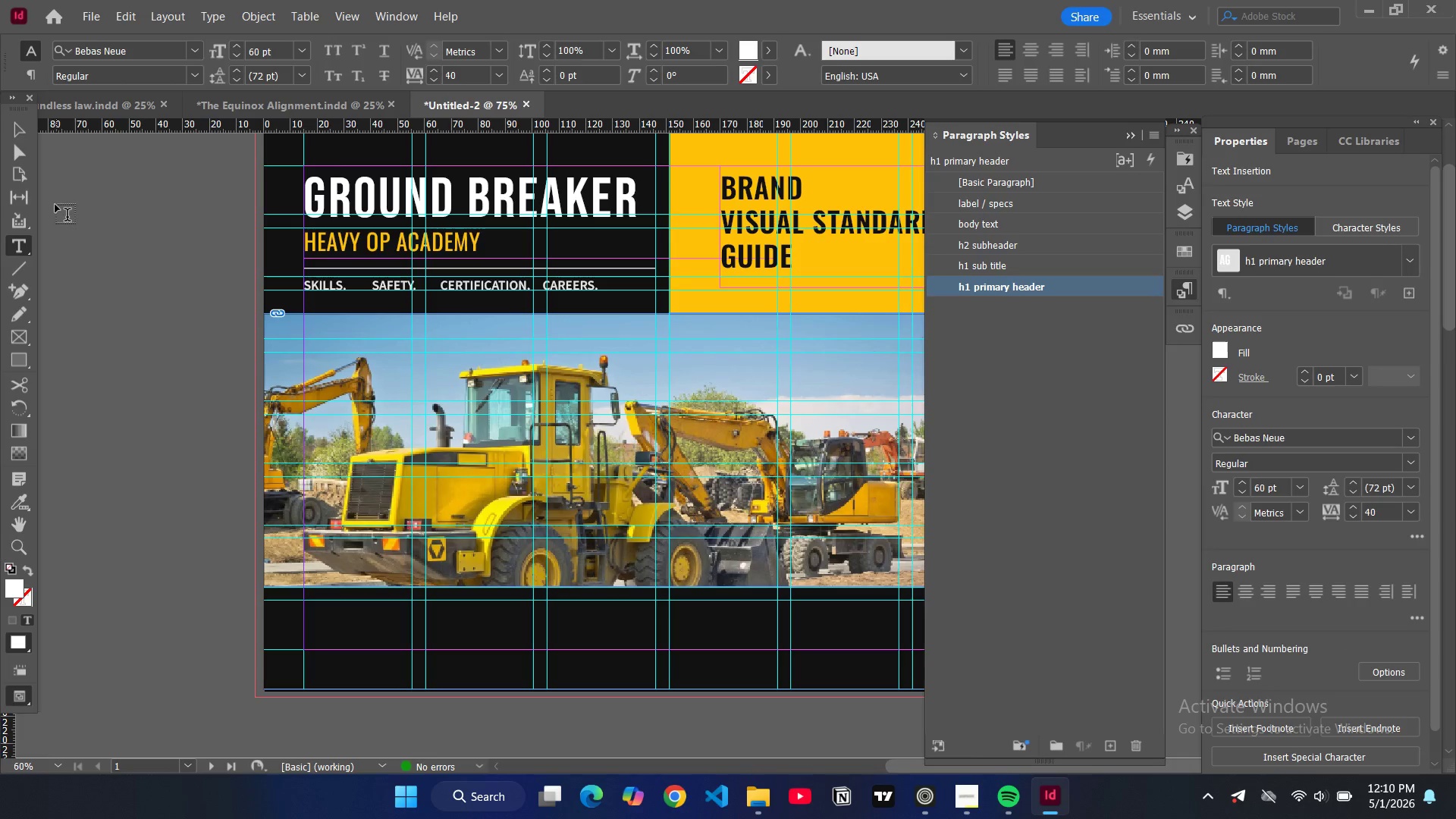 
left_click([15, 131])
 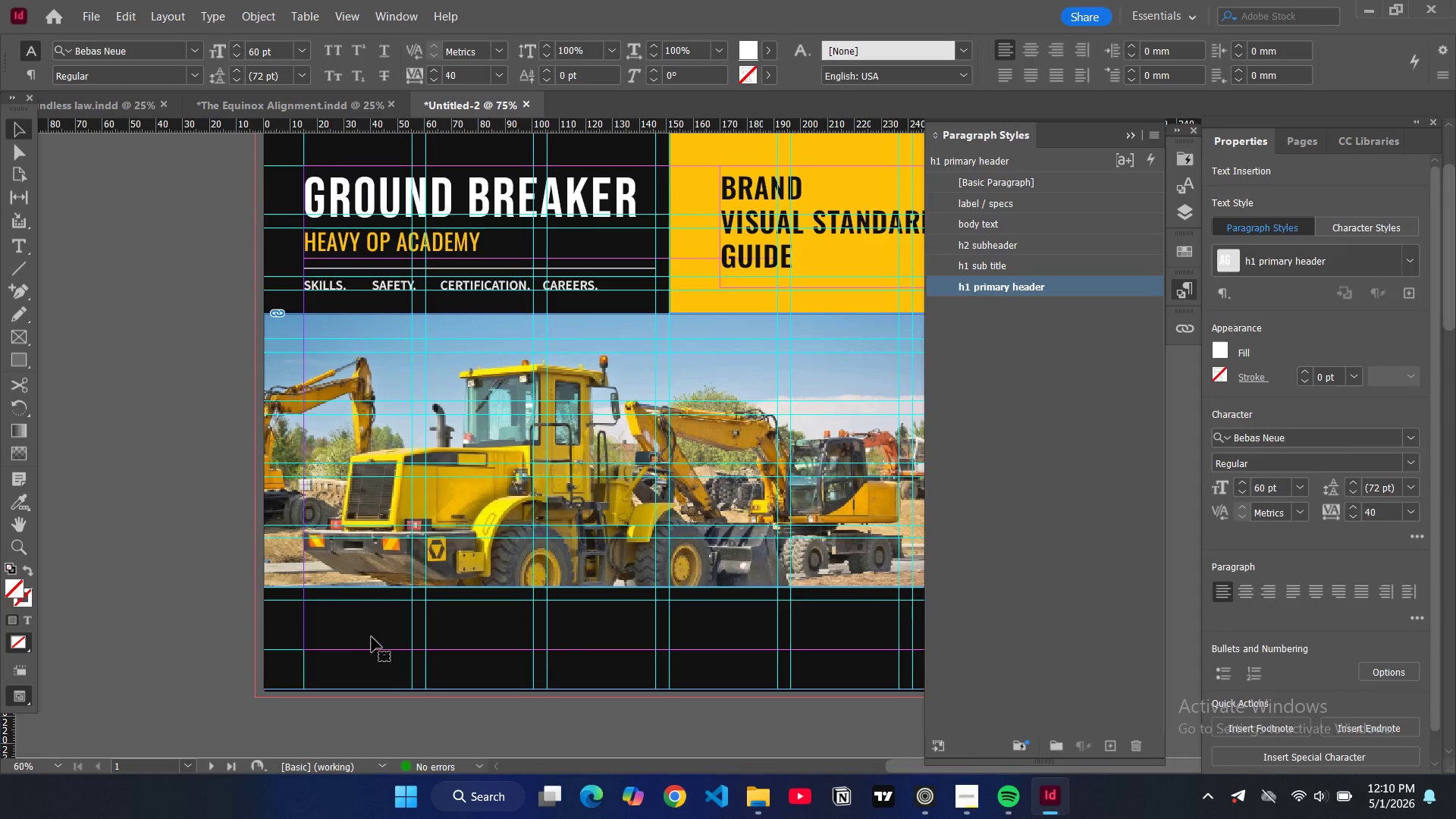 
left_click([372, 634])
 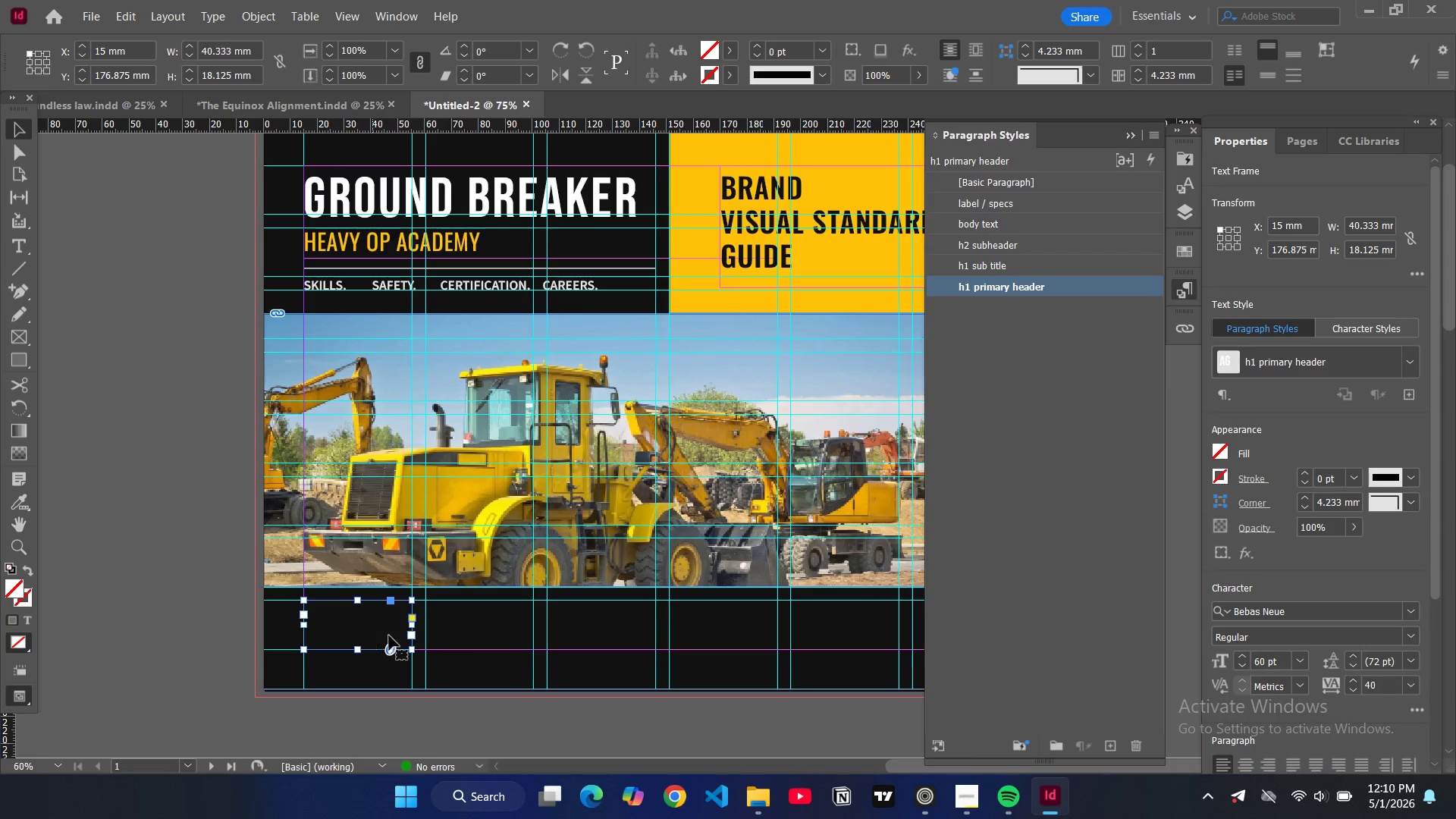 
key(Control+C)
 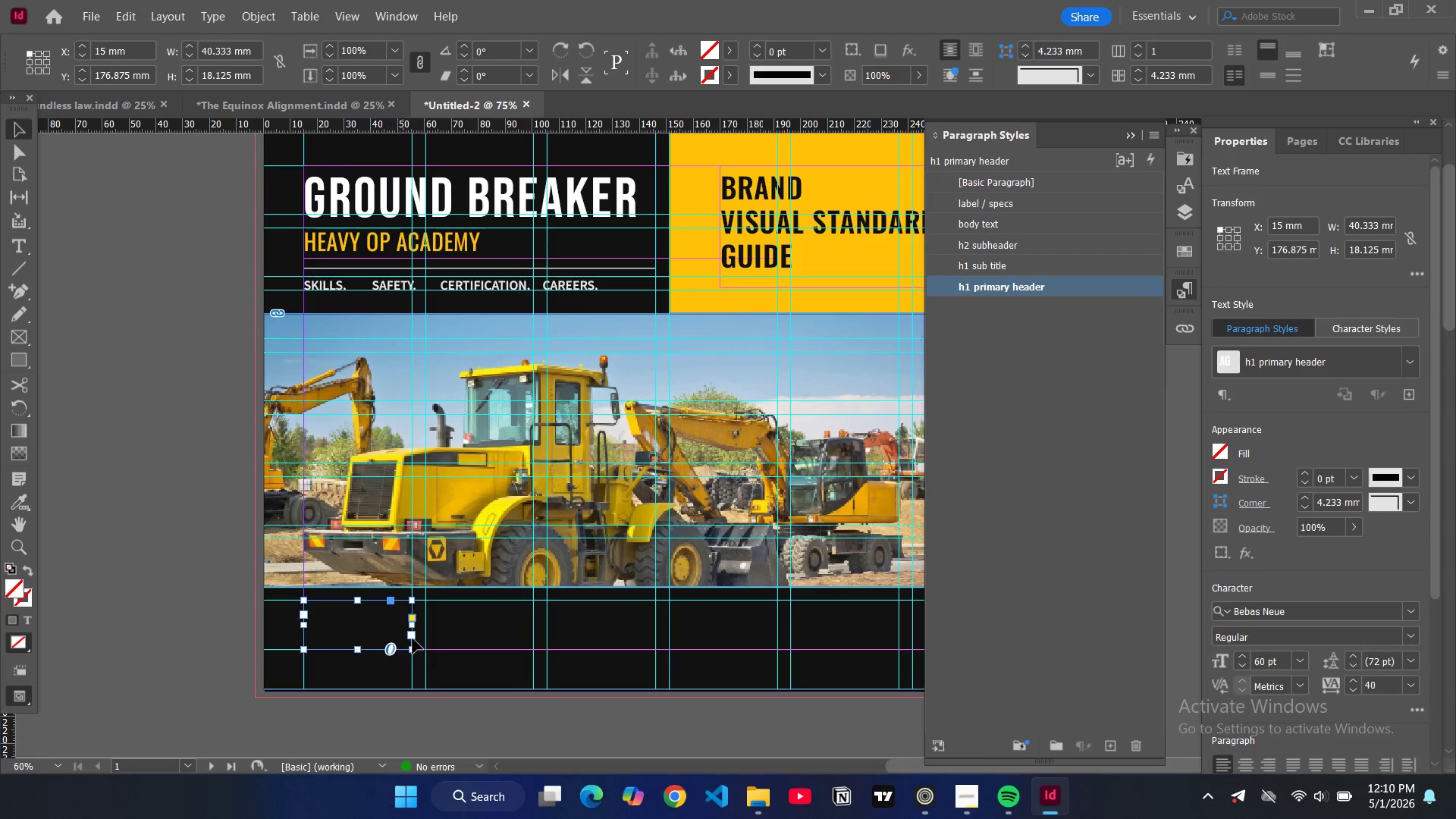 
key(Control+V)
 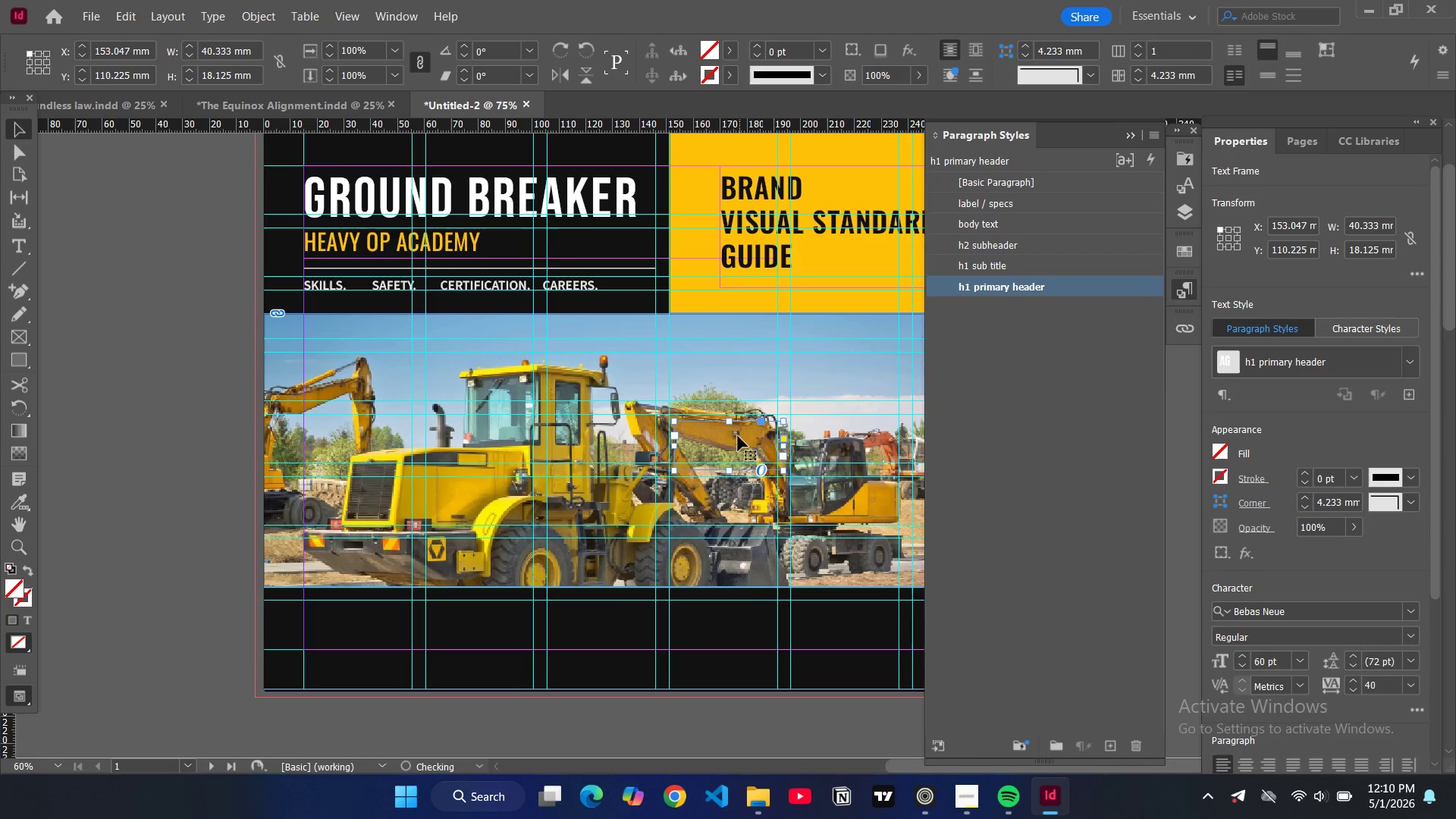 
left_click_drag(start_coordinate=[737, 441], to_coordinate=[488, 621])
 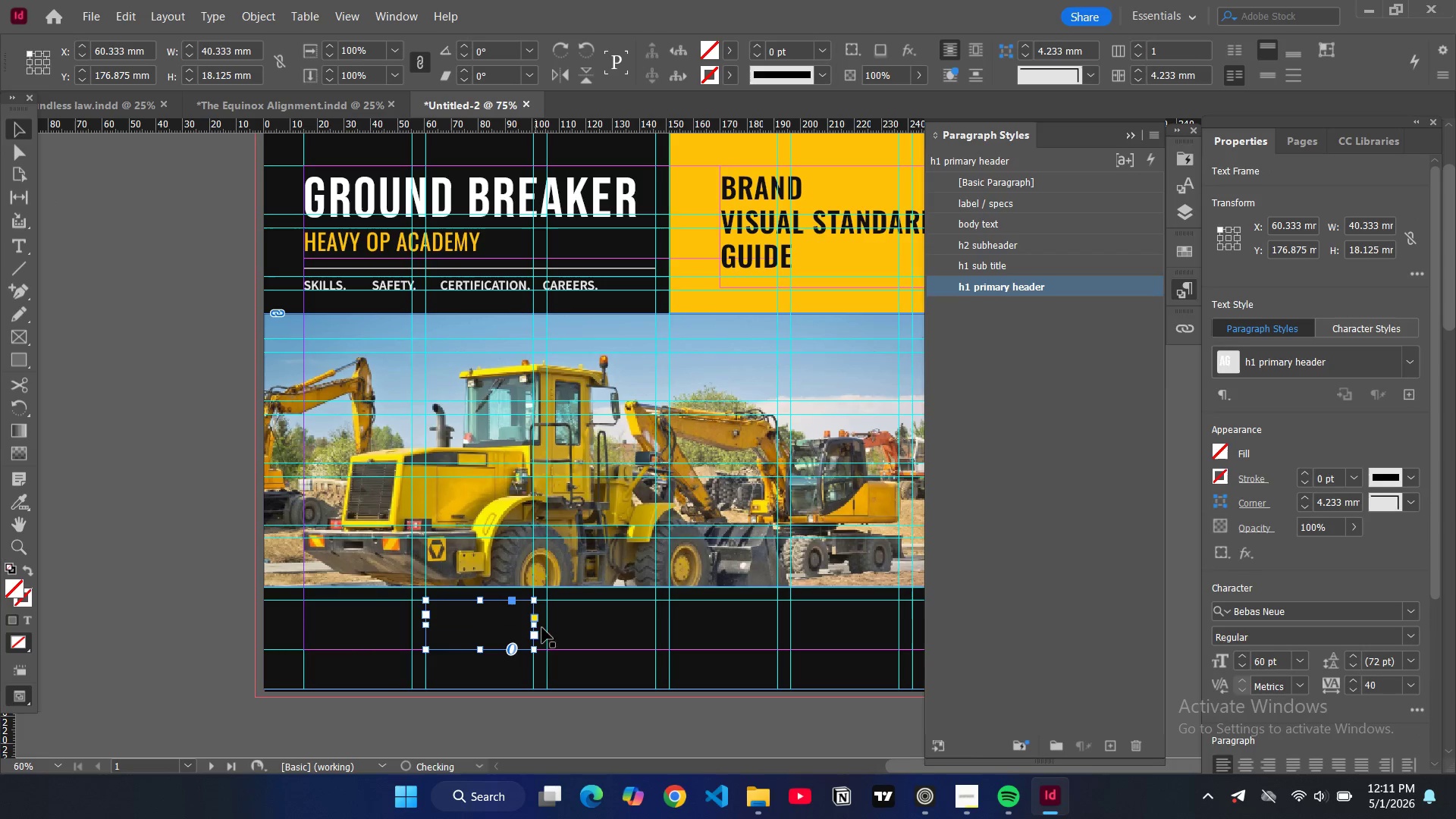 
key(Control+V)
 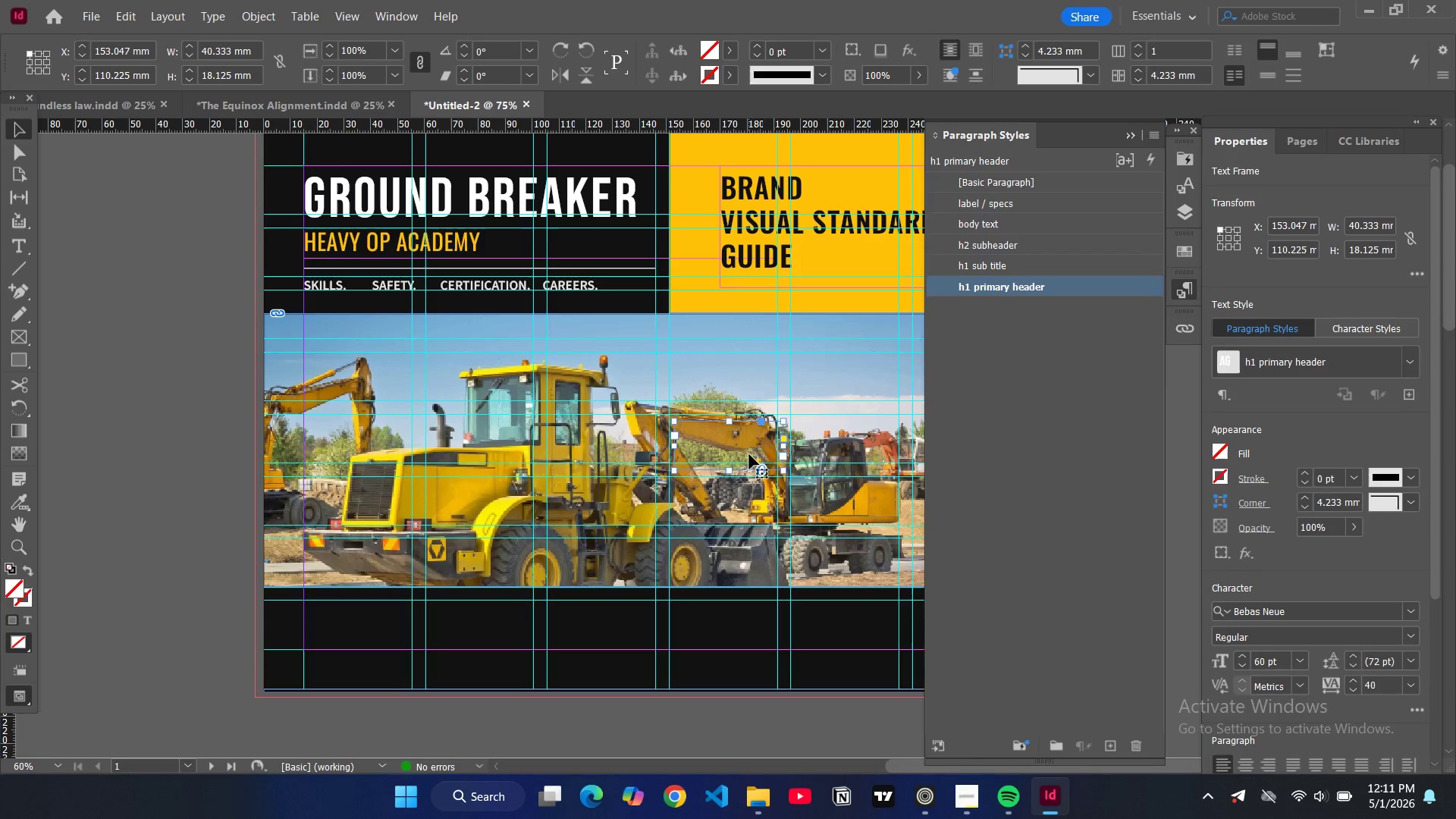 
left_click_drag(start_coordinate=[749, 454], to_coordinate=[747, 635])
 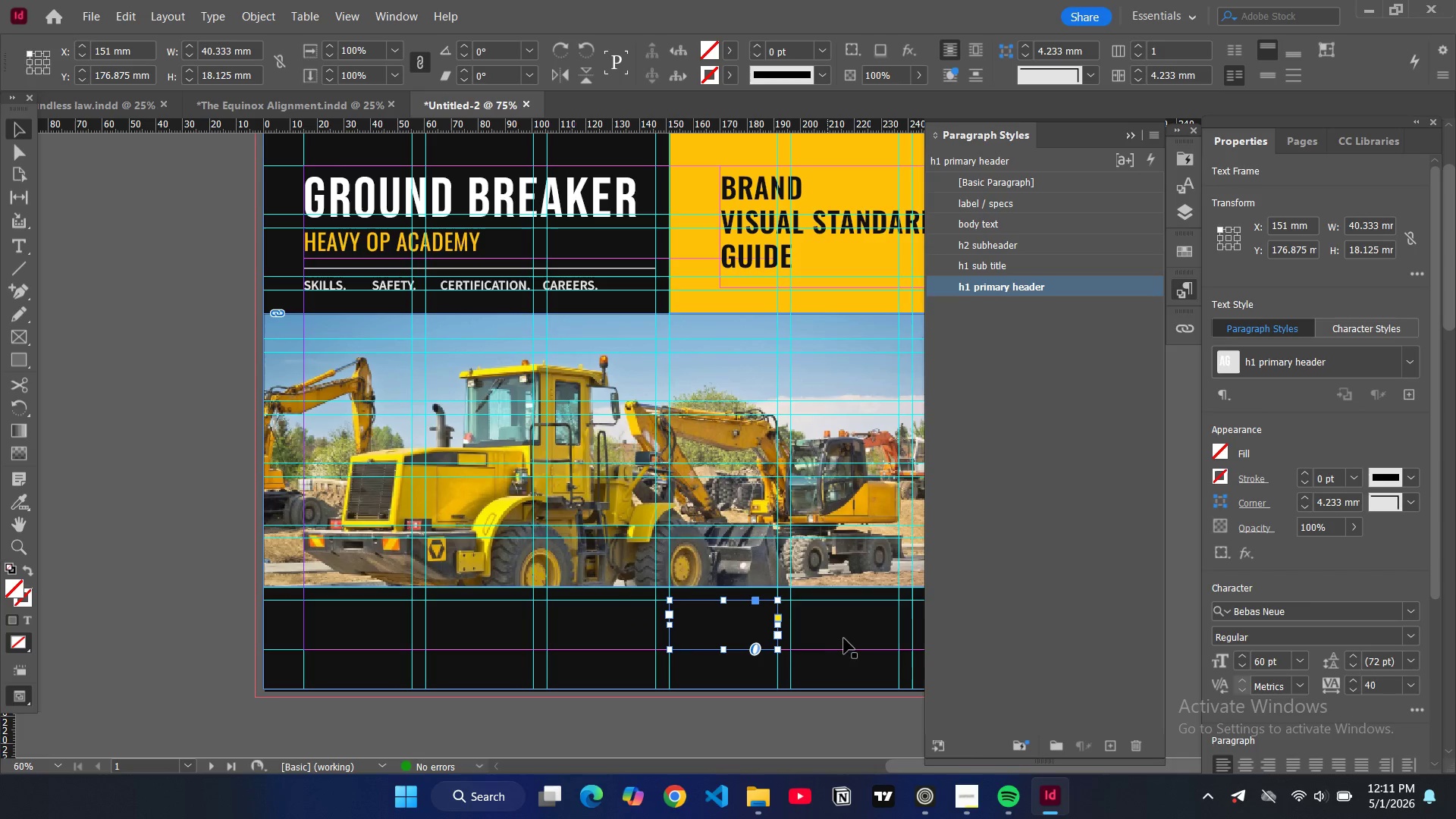 
key(Control+V)
 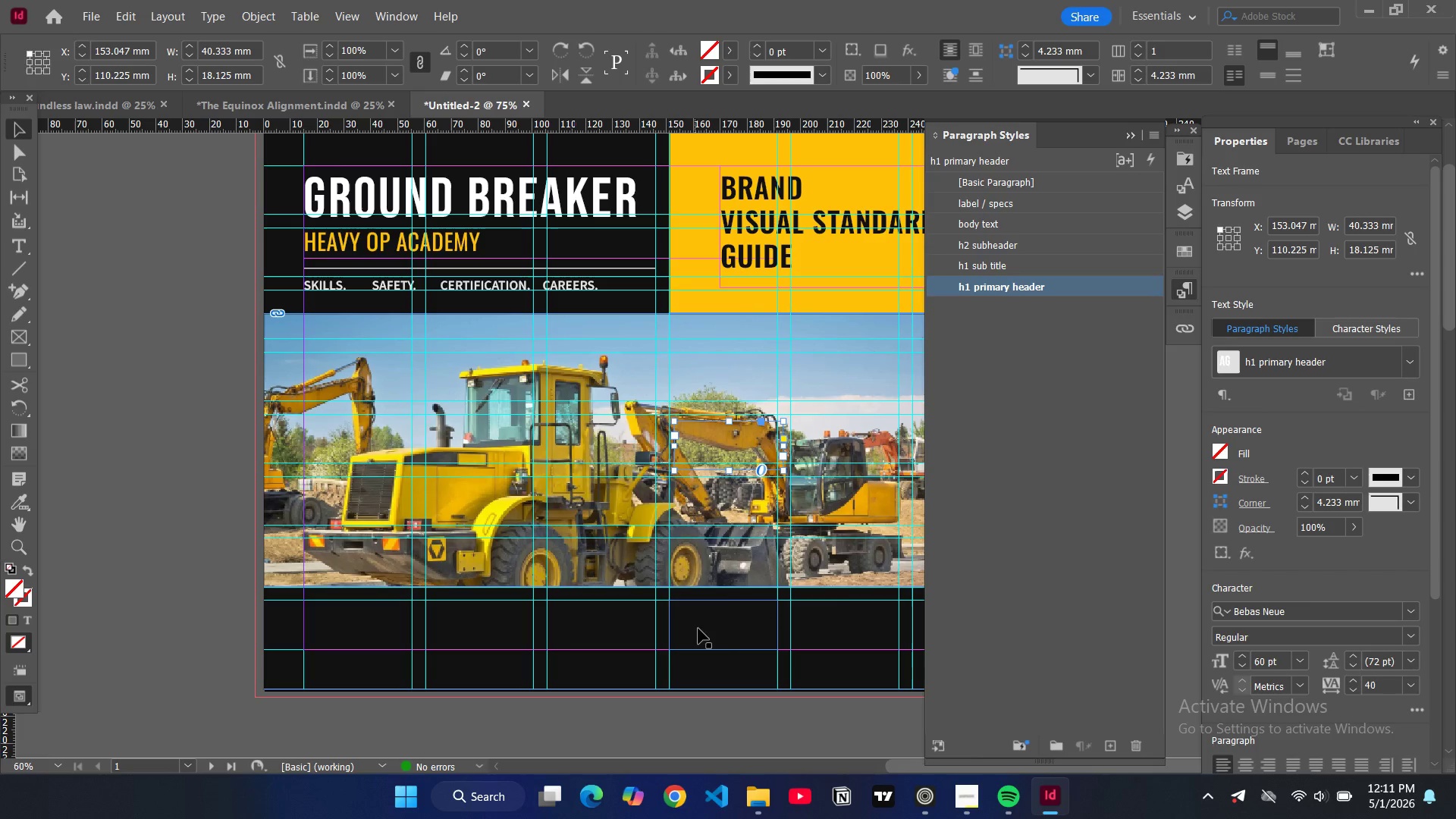 
key(Control+V)
 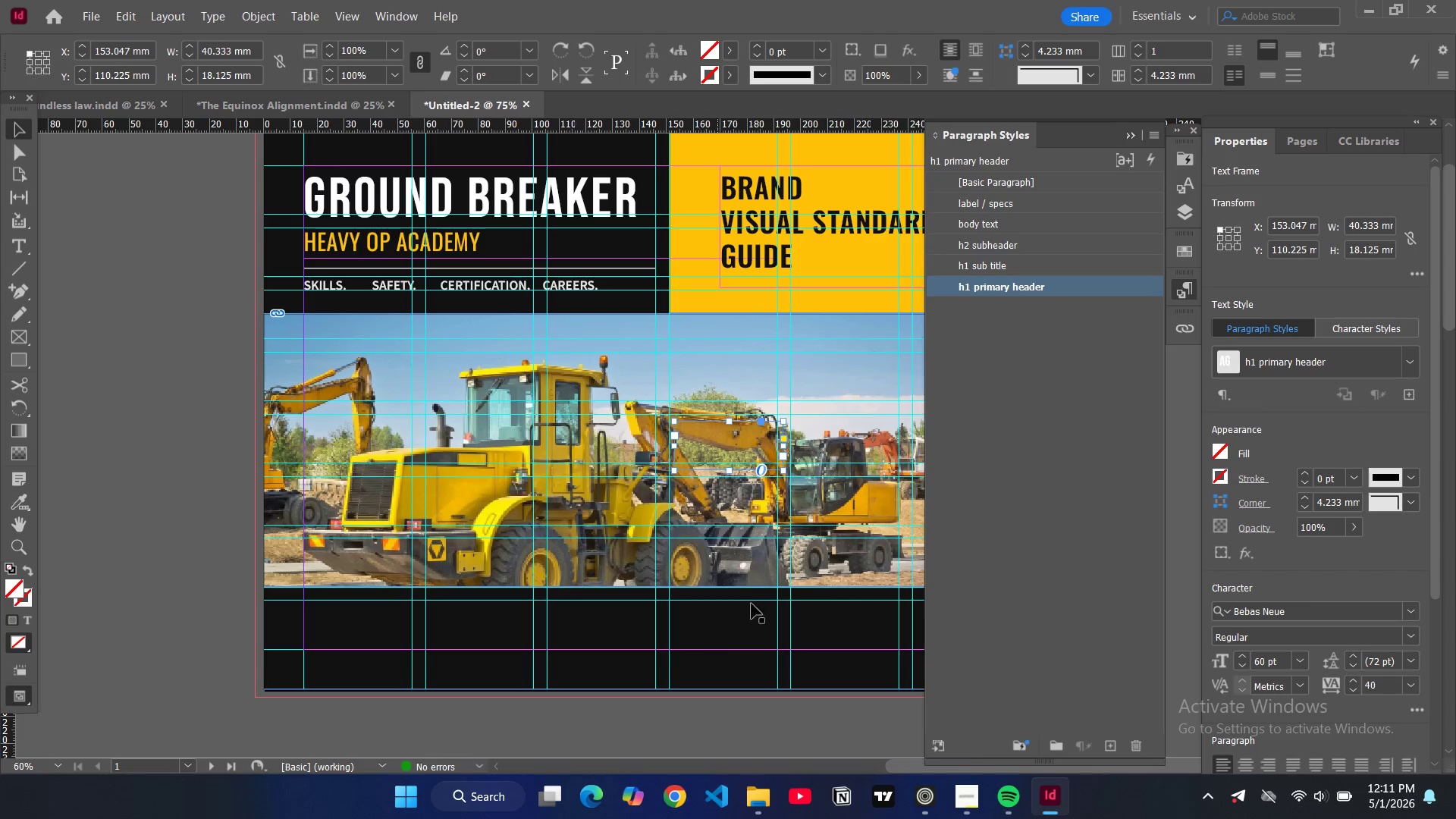 
left_click([738, 615])
 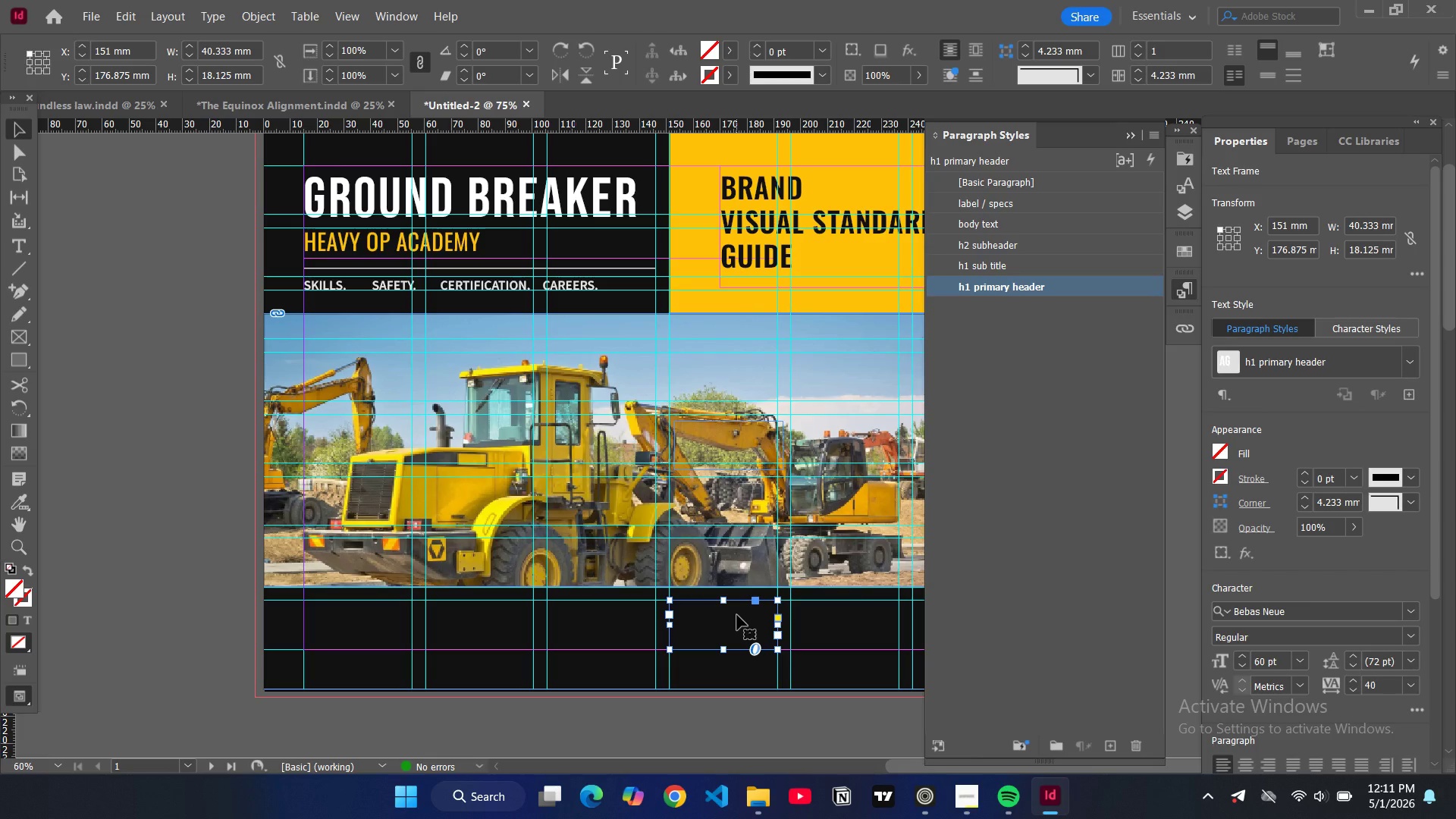 
key(Control+Z)
 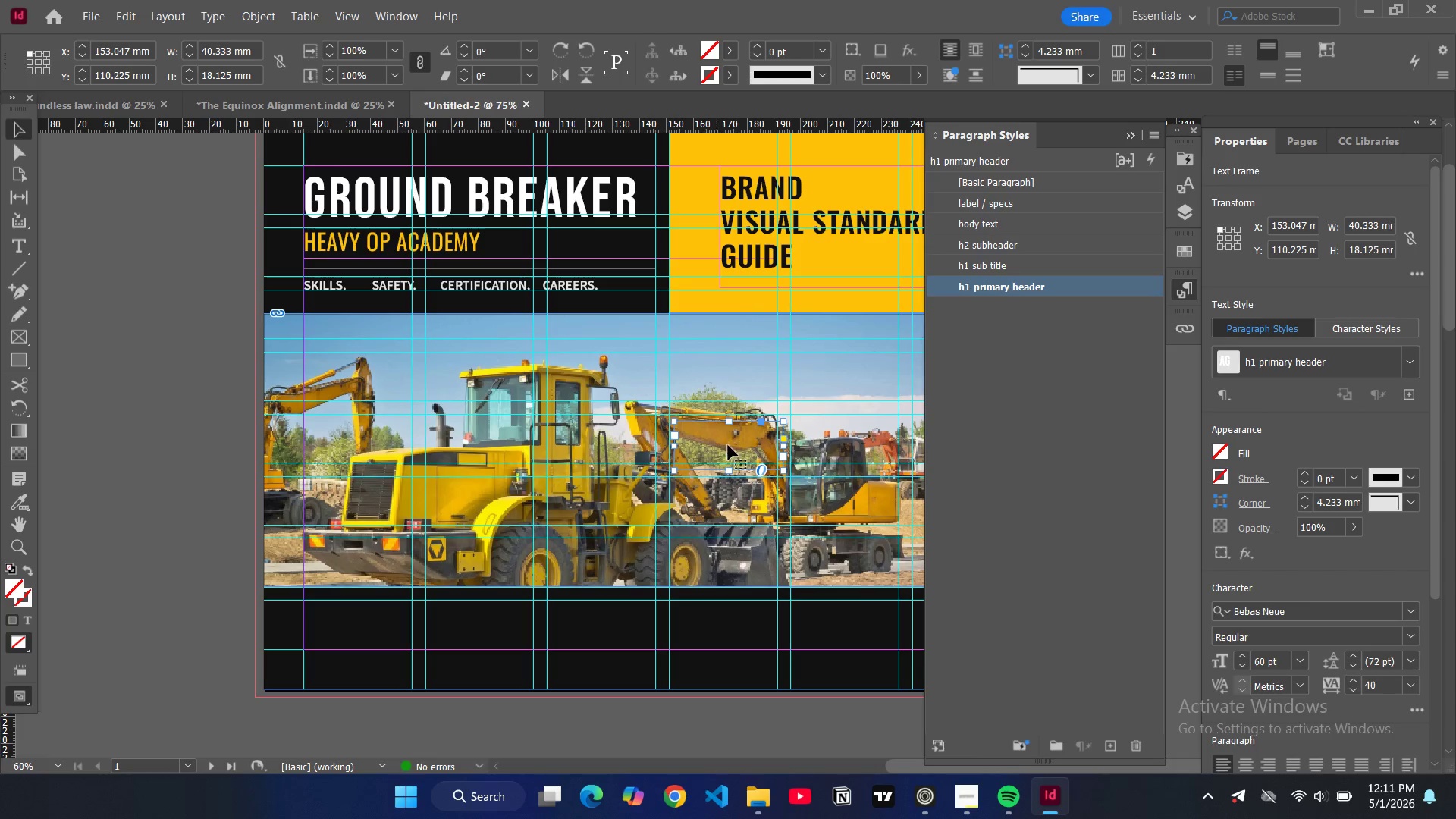 
left_click_drag(start_coordinate=[730, 448], to_coordinate=[846, 626])
 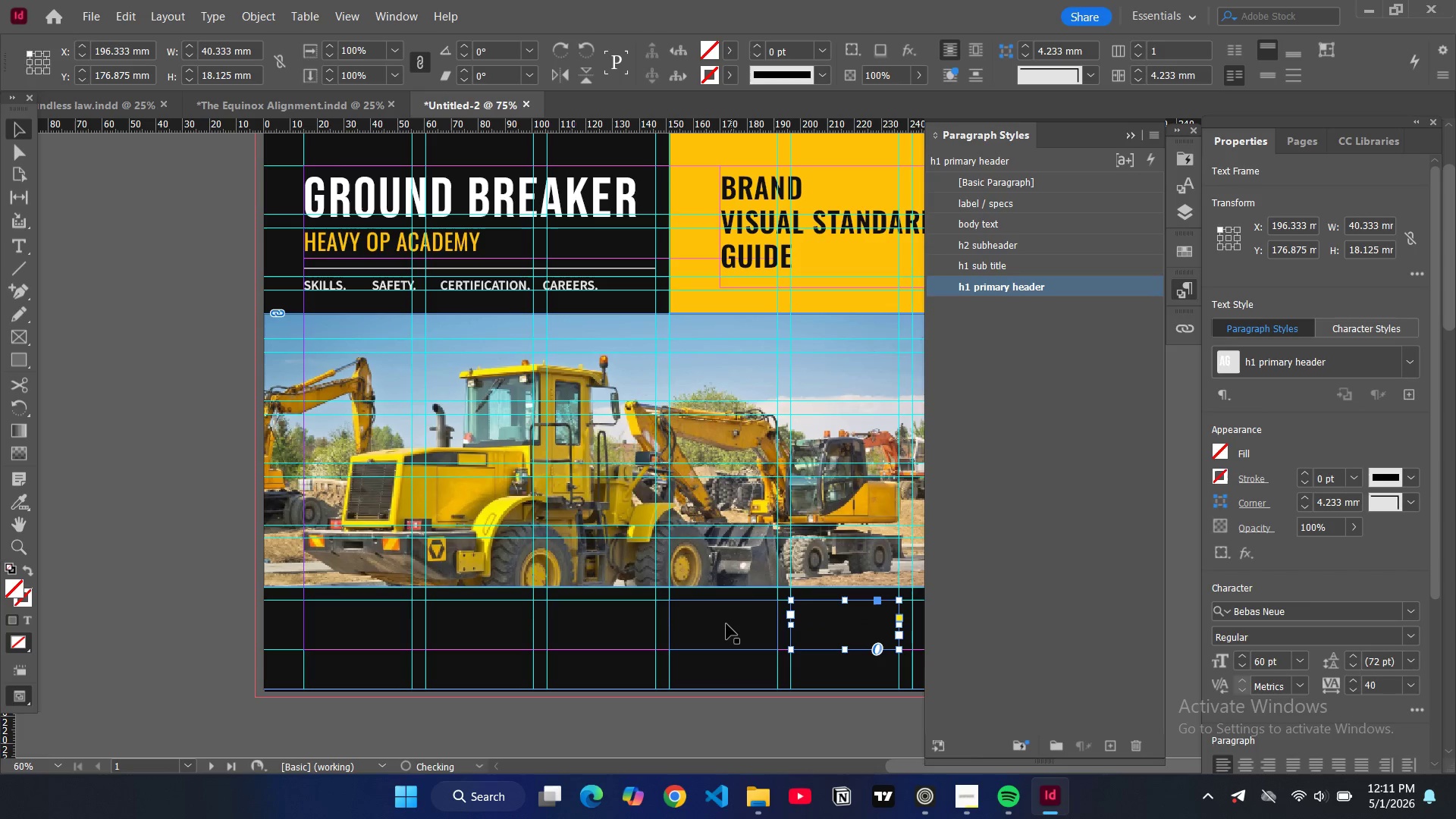 
left_click([726, 624])
 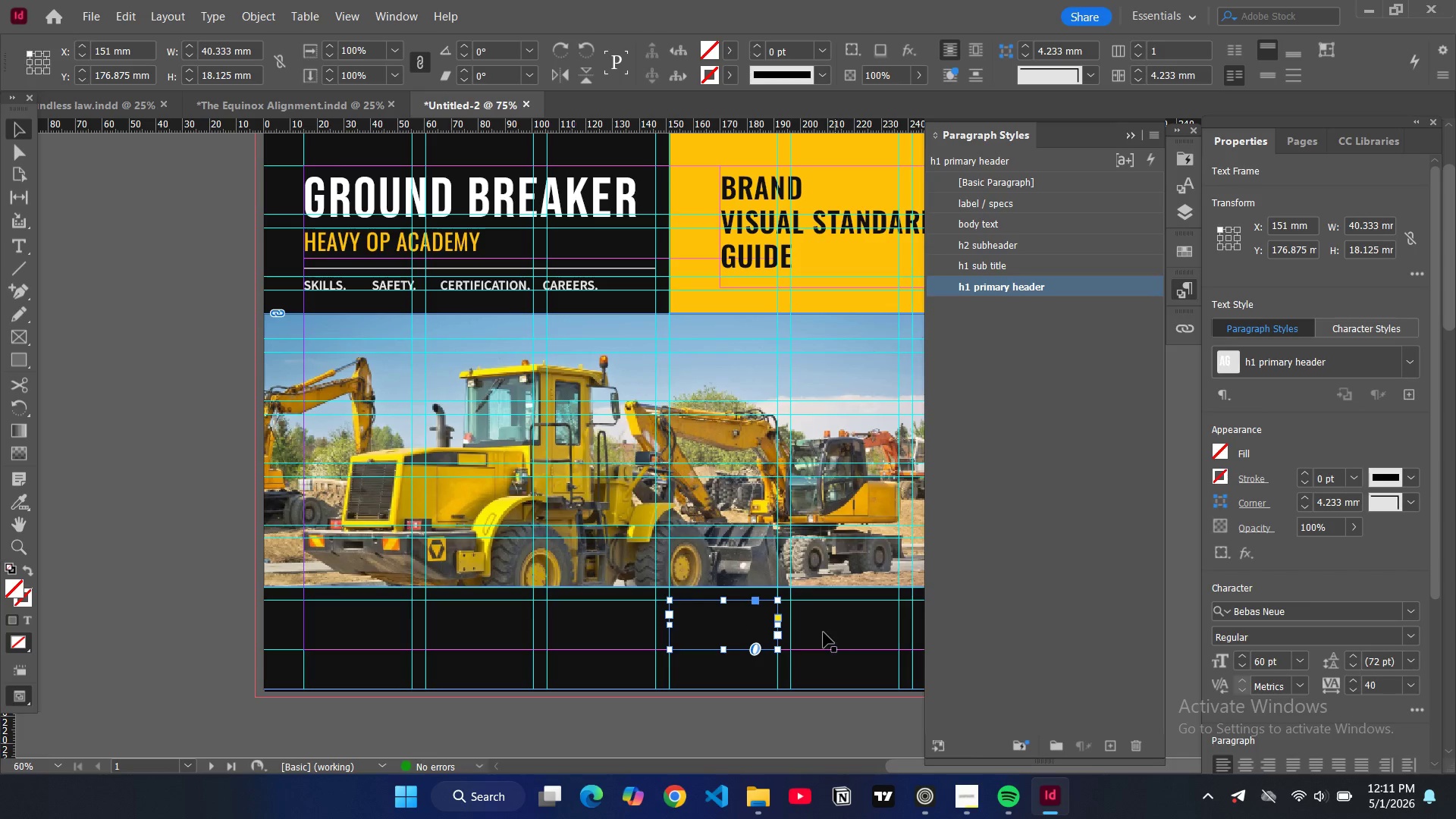 
left_click([824, 632])
 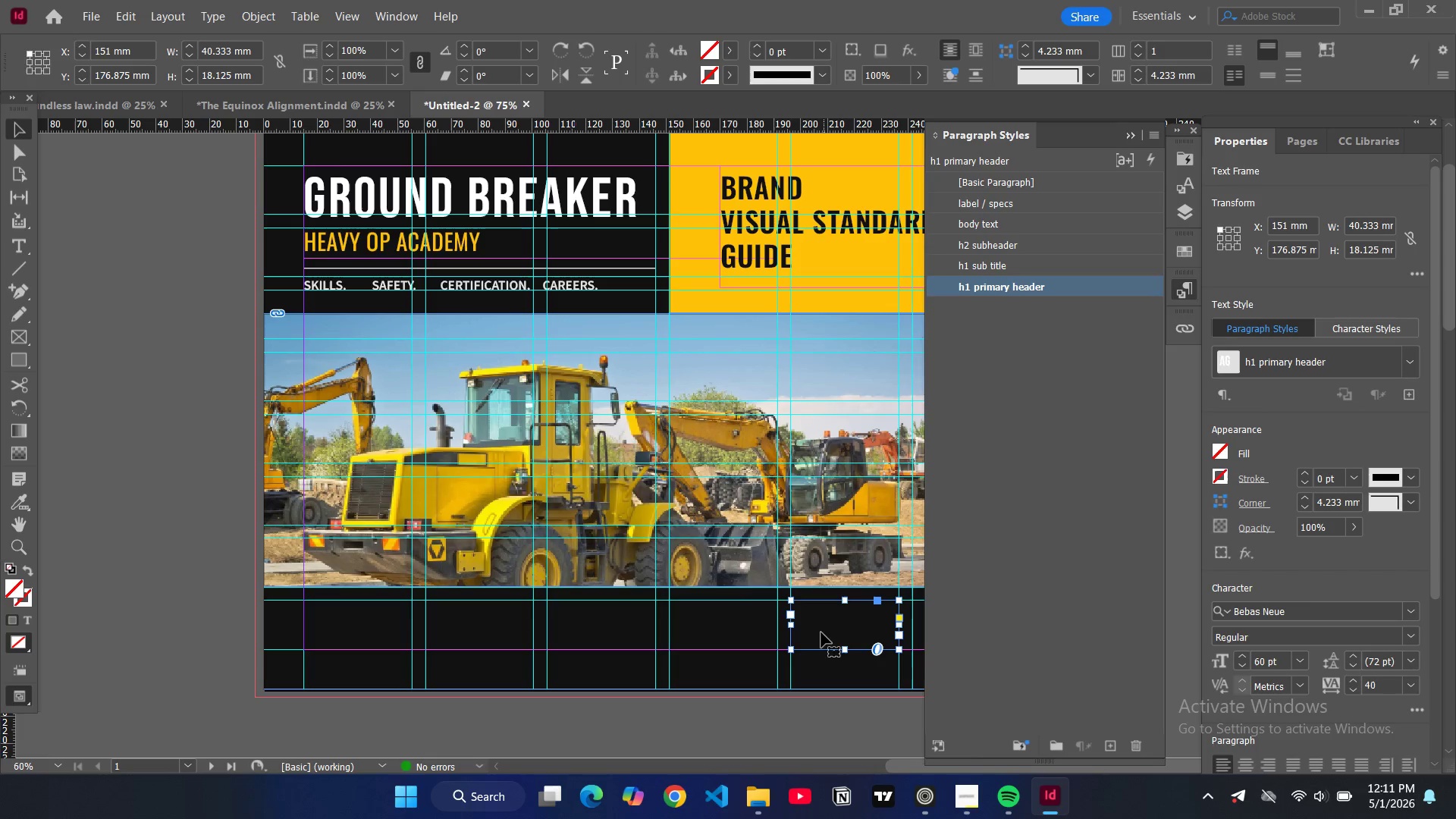 
key(Control+ControlLeft)
 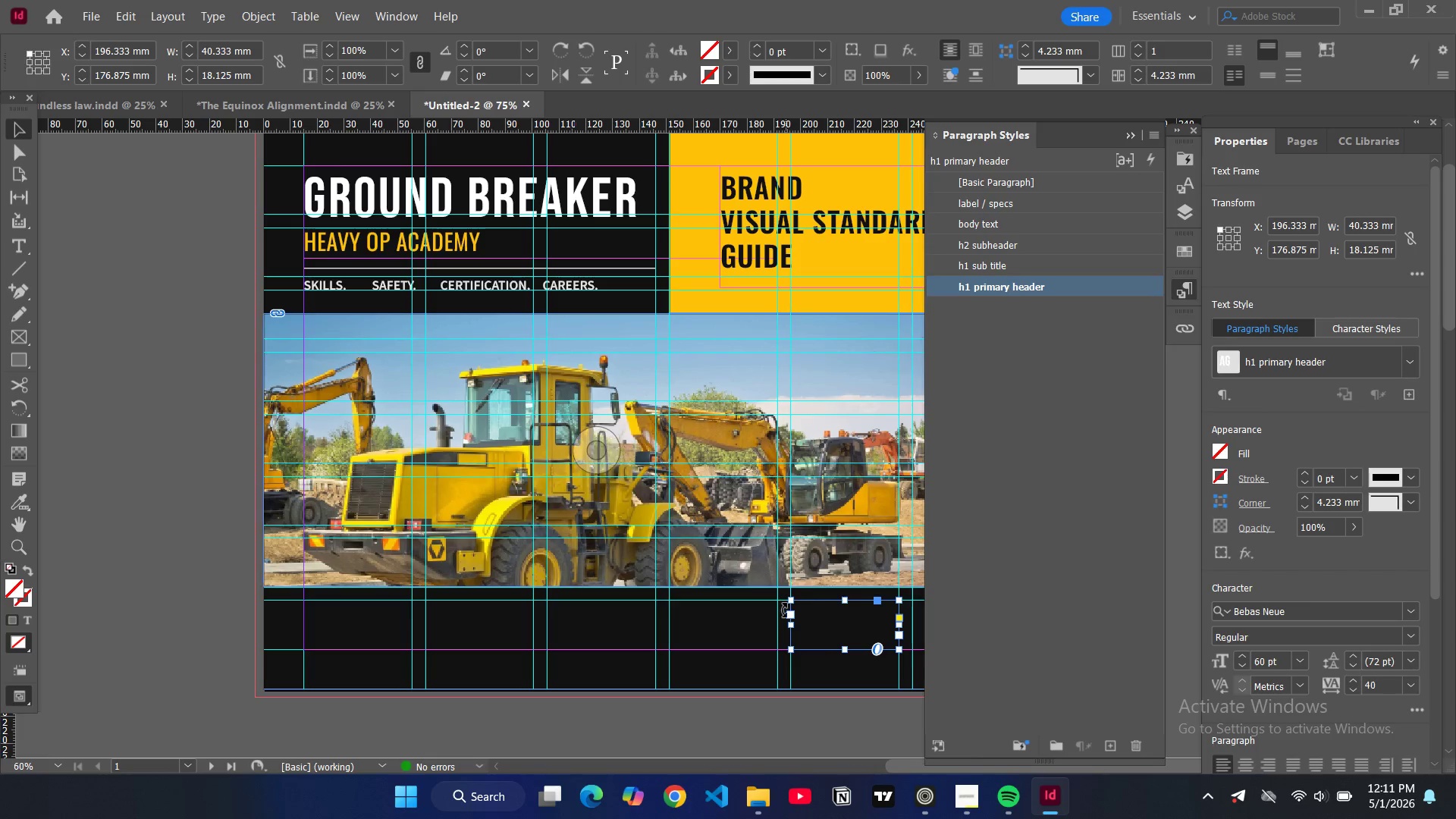 
left_click([701, 613])
 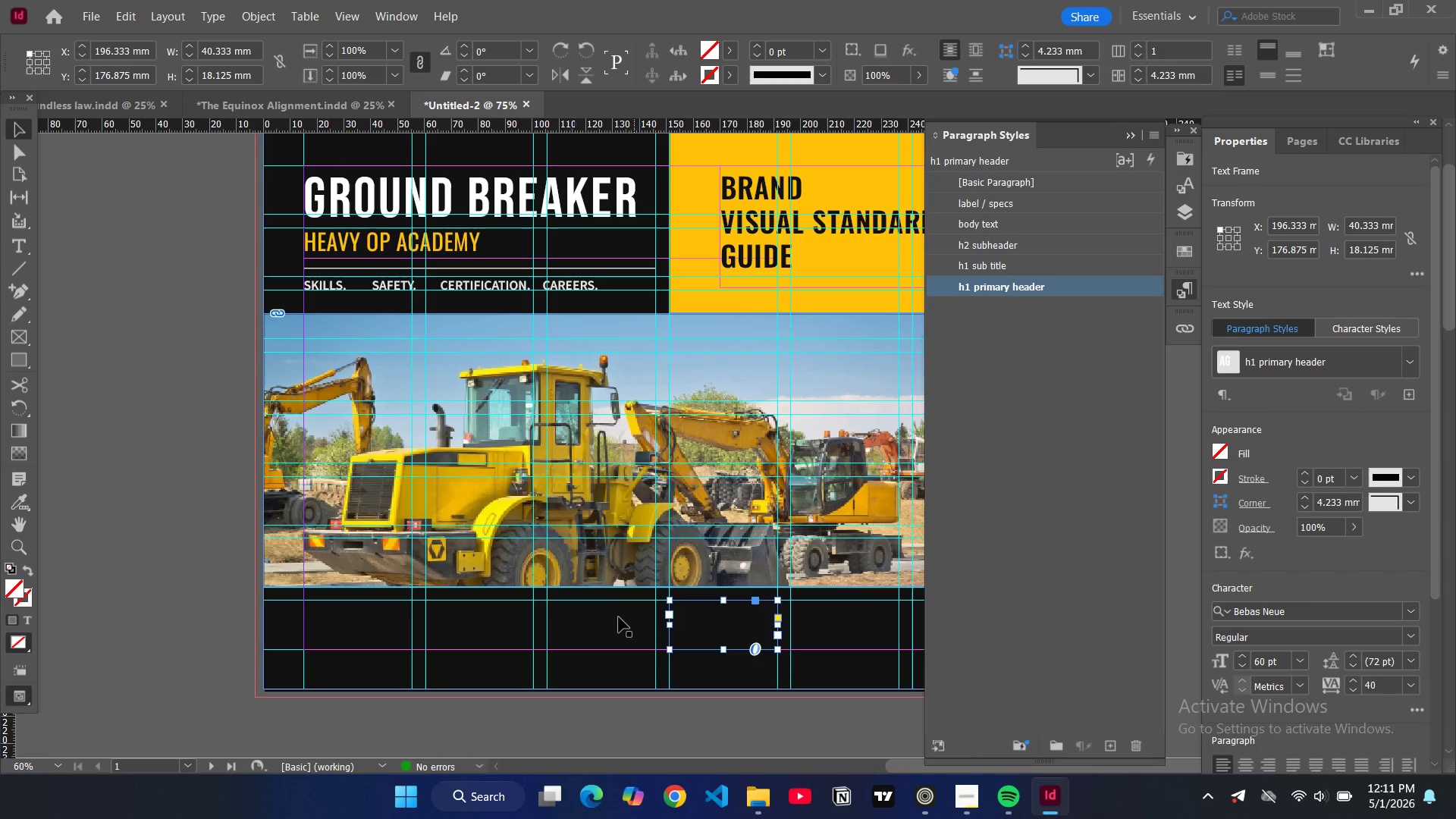 
left_click([616, 619])
 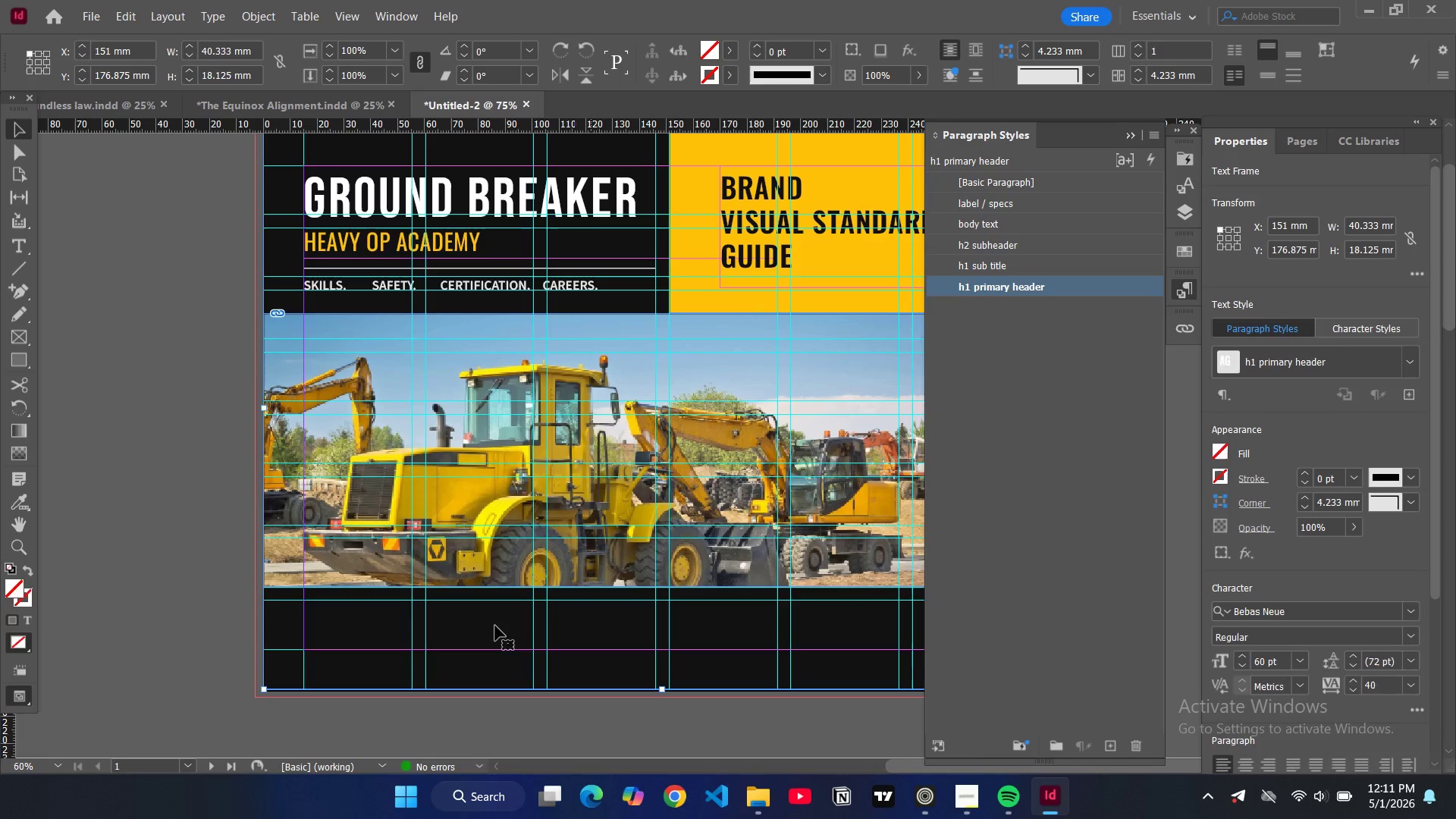 
left_click([491, 626])
 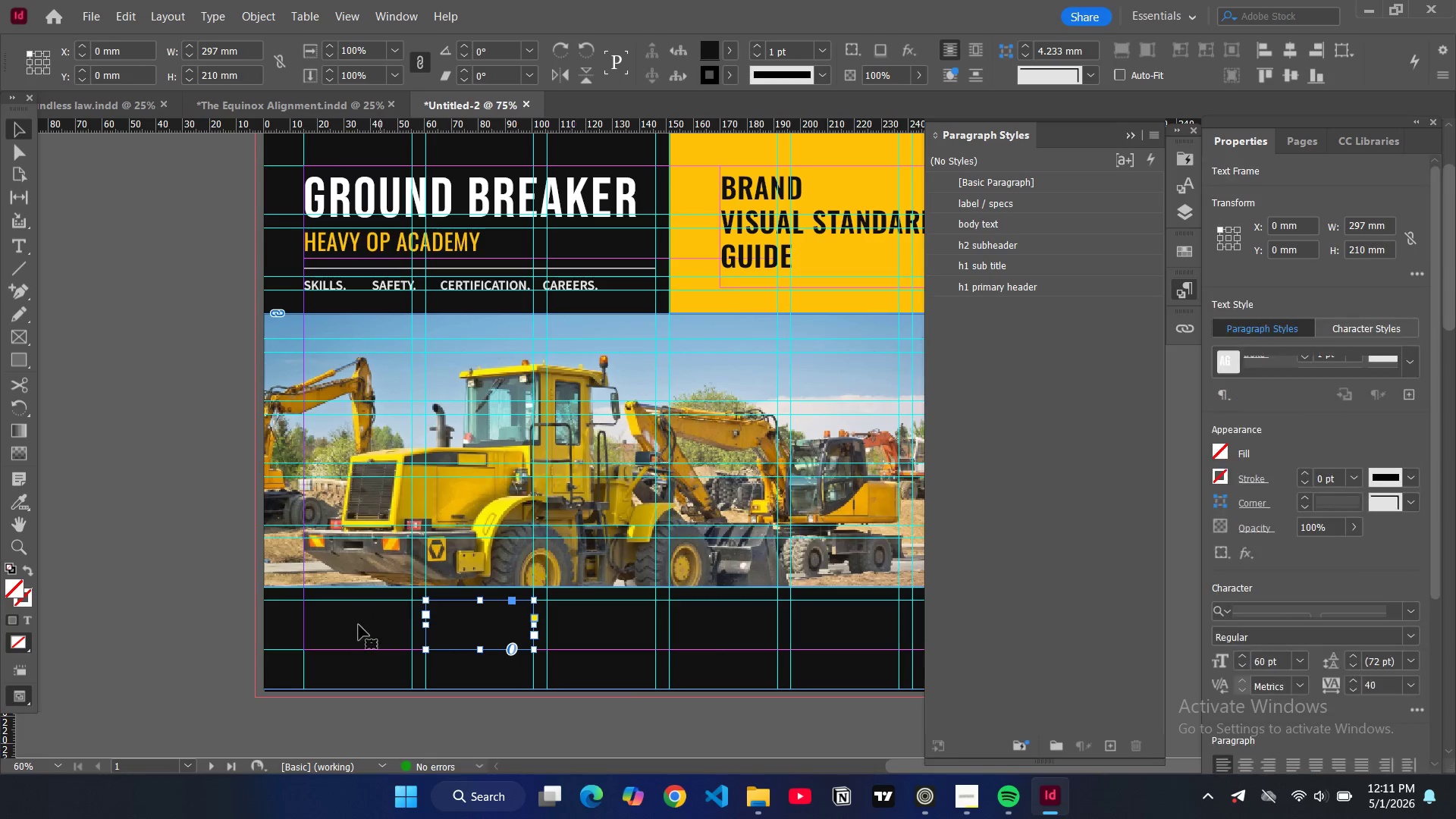 
double_click([357, 625])
 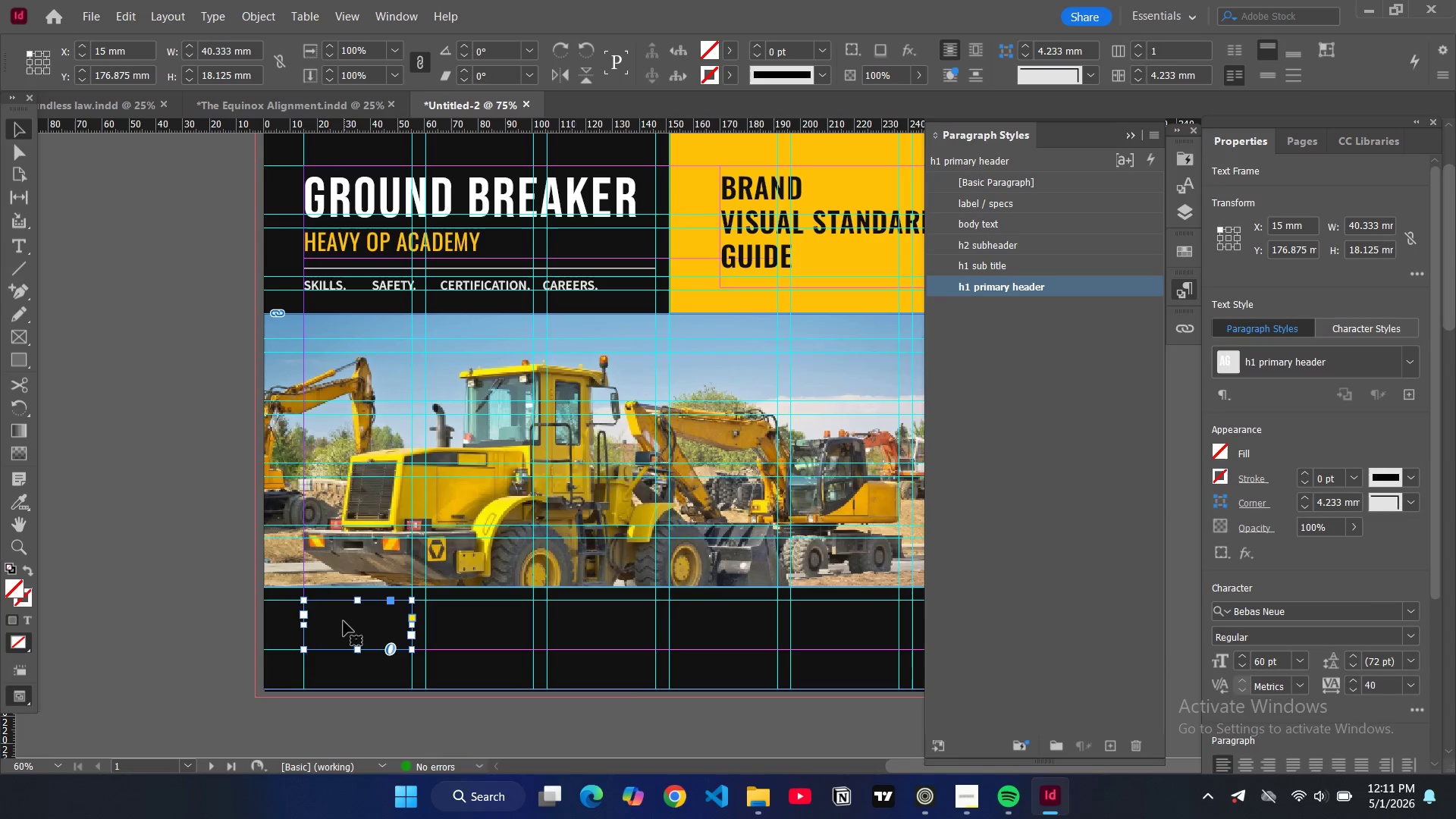 
double_click([344, 621])
 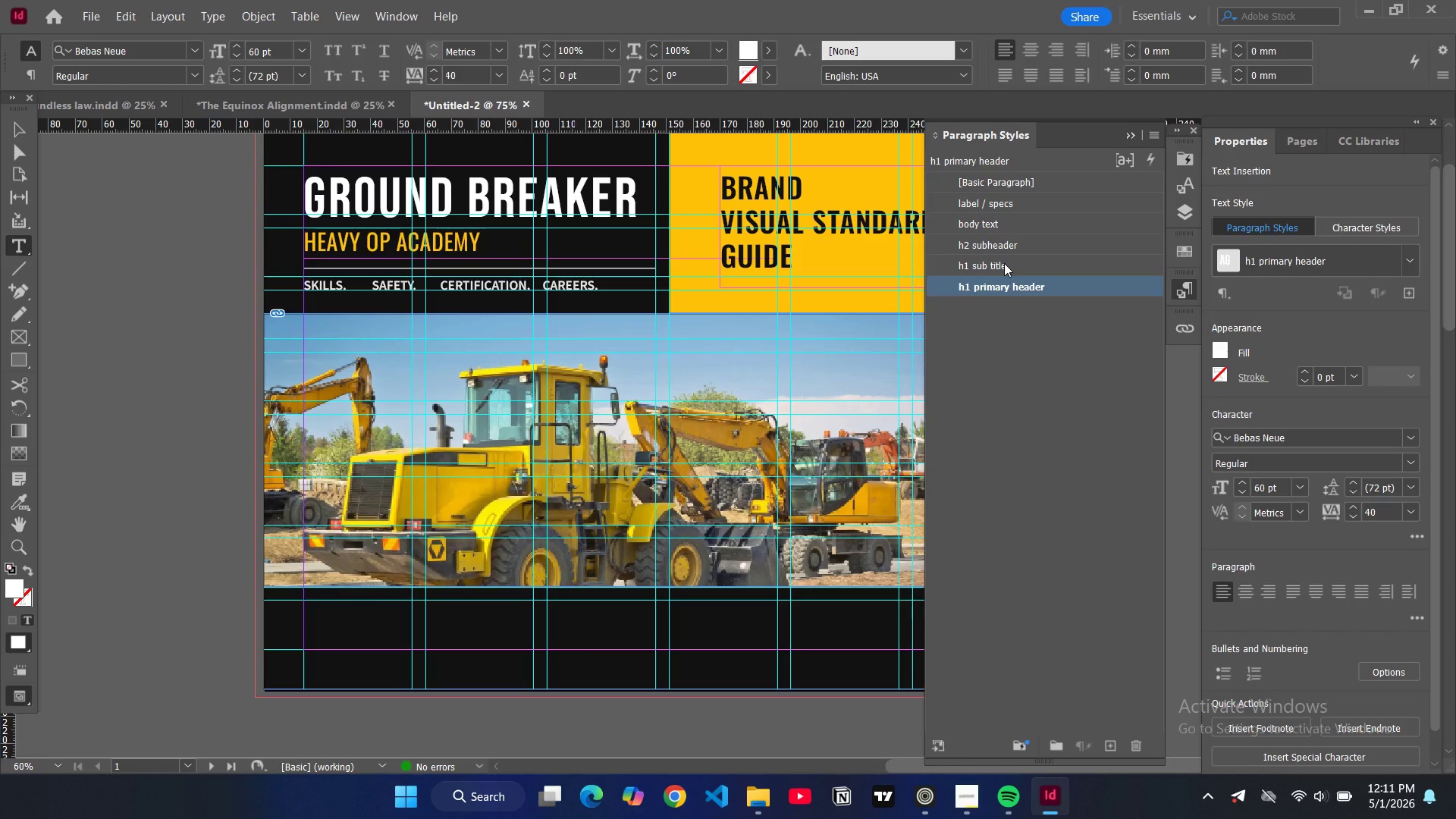 
wait(7.39)
 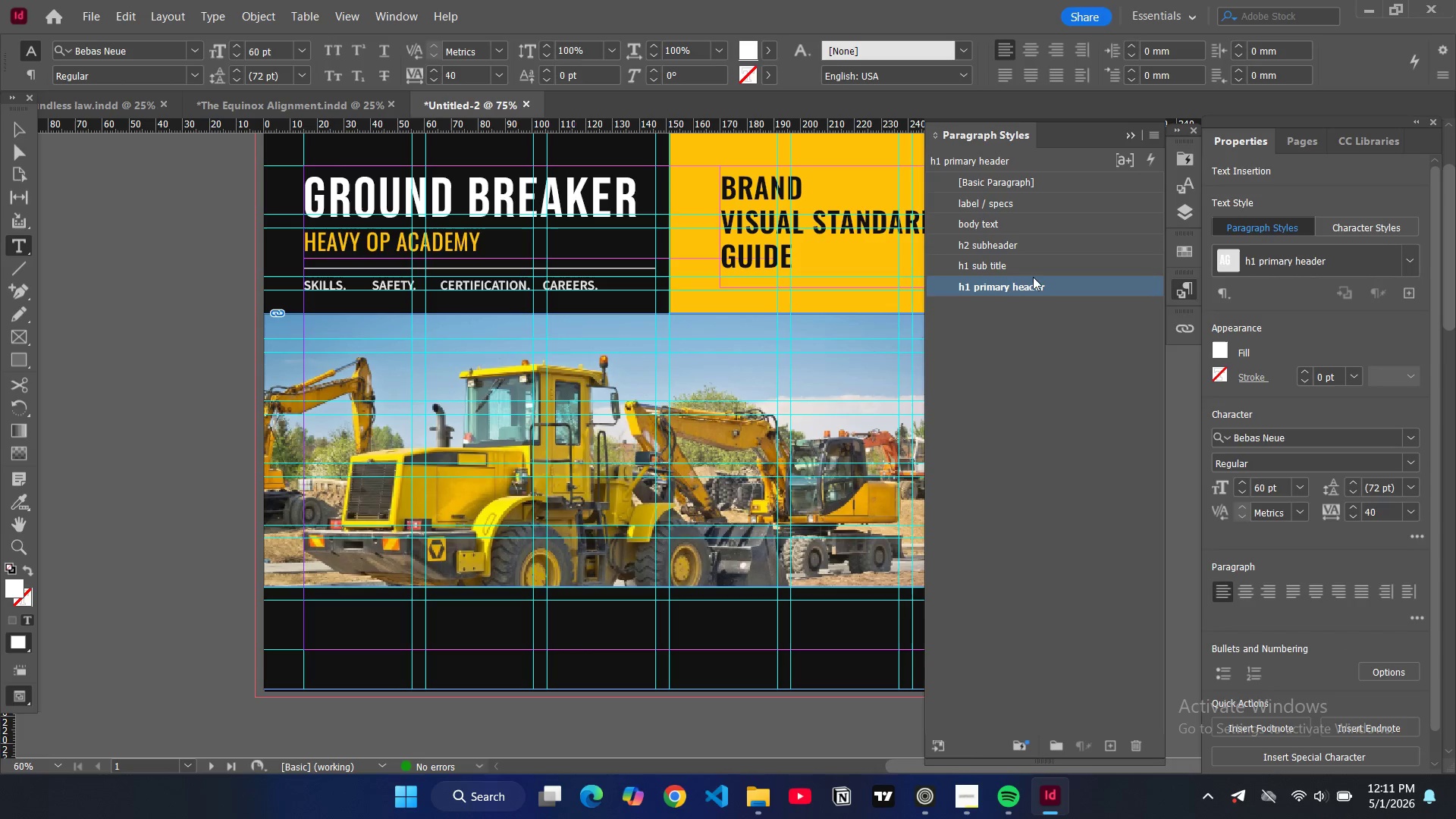 
left_click([1005, 247])
 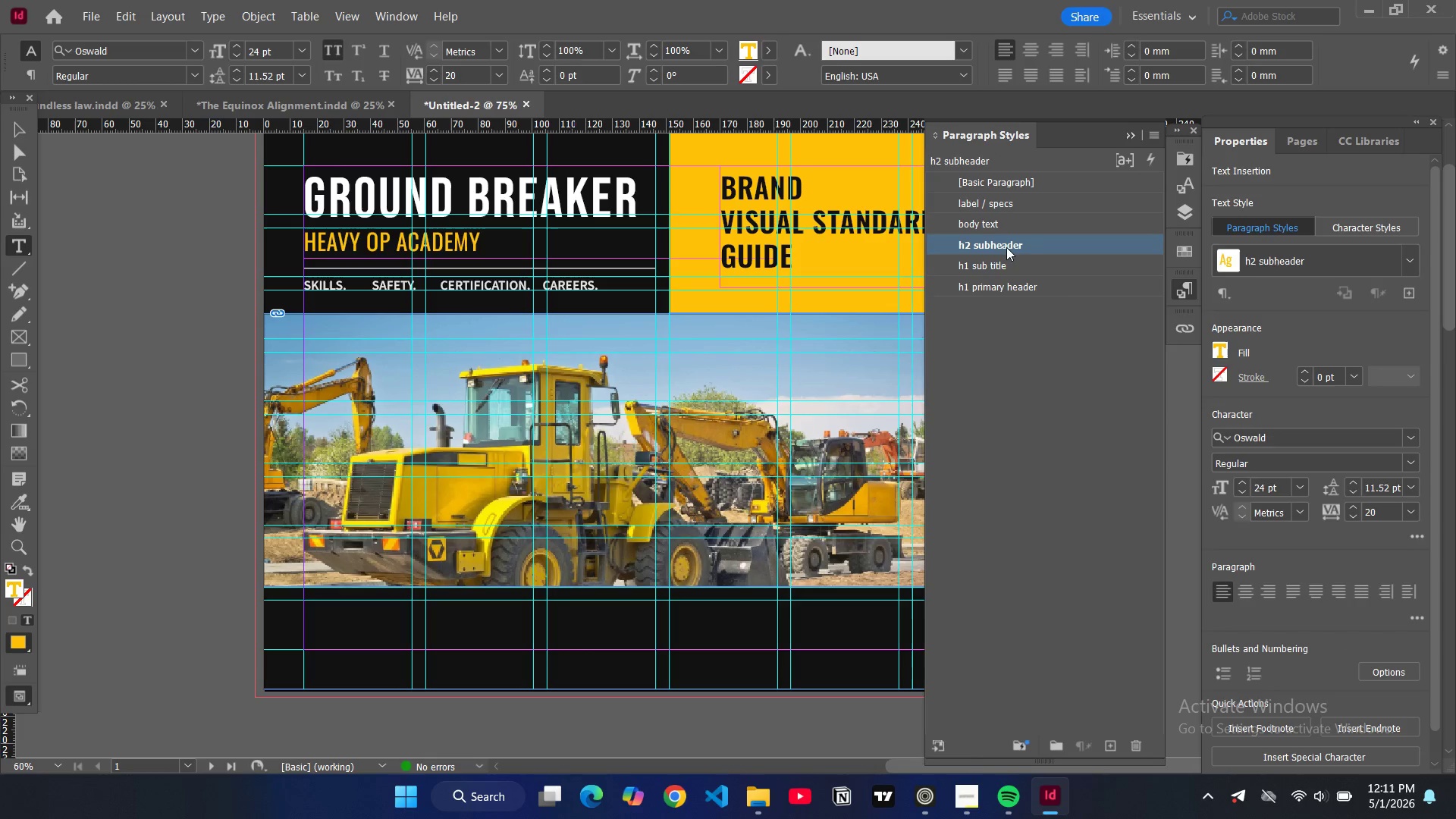 
type(PROFESSIONAL)
 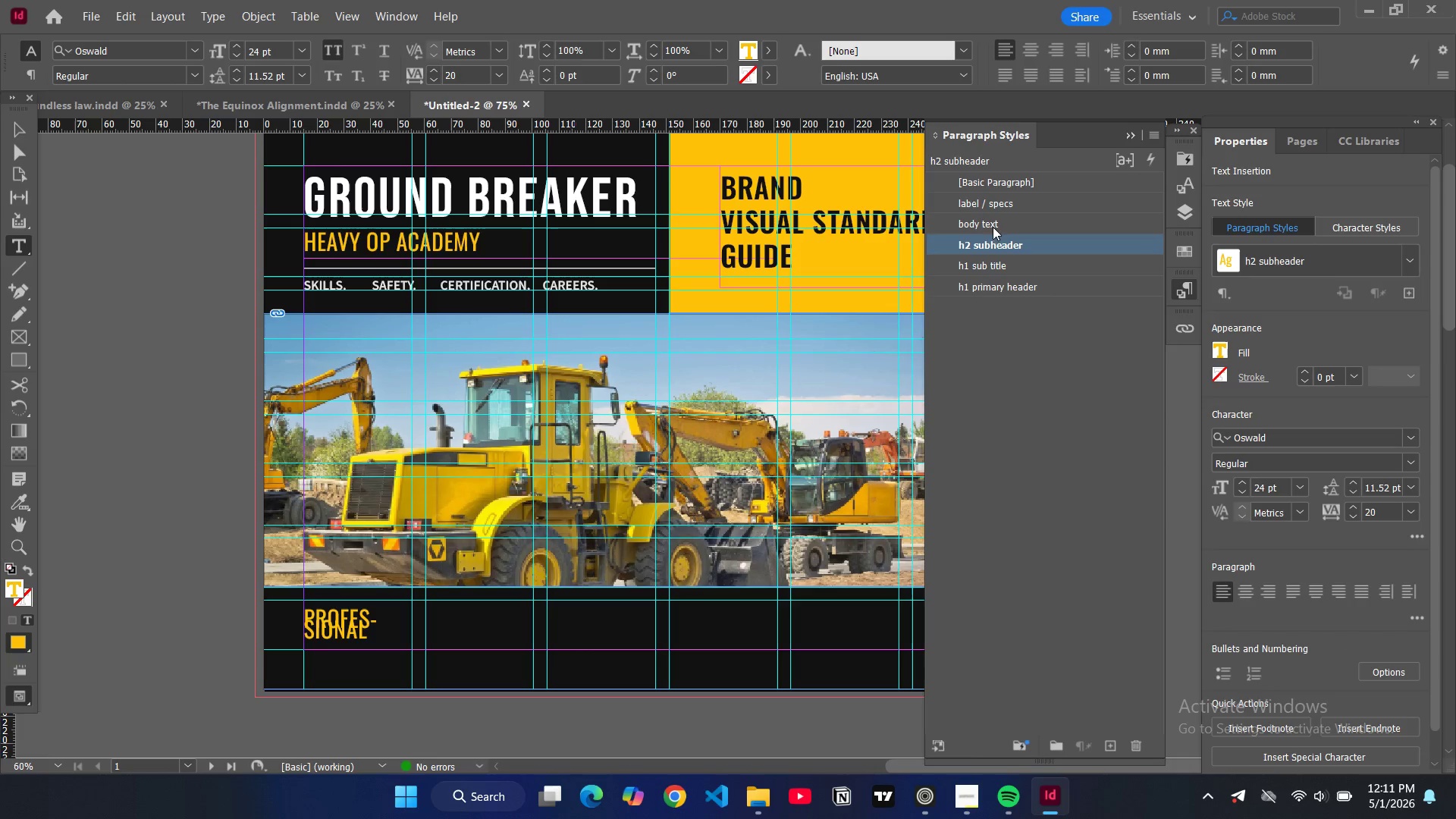 
left_click([993, 266])
 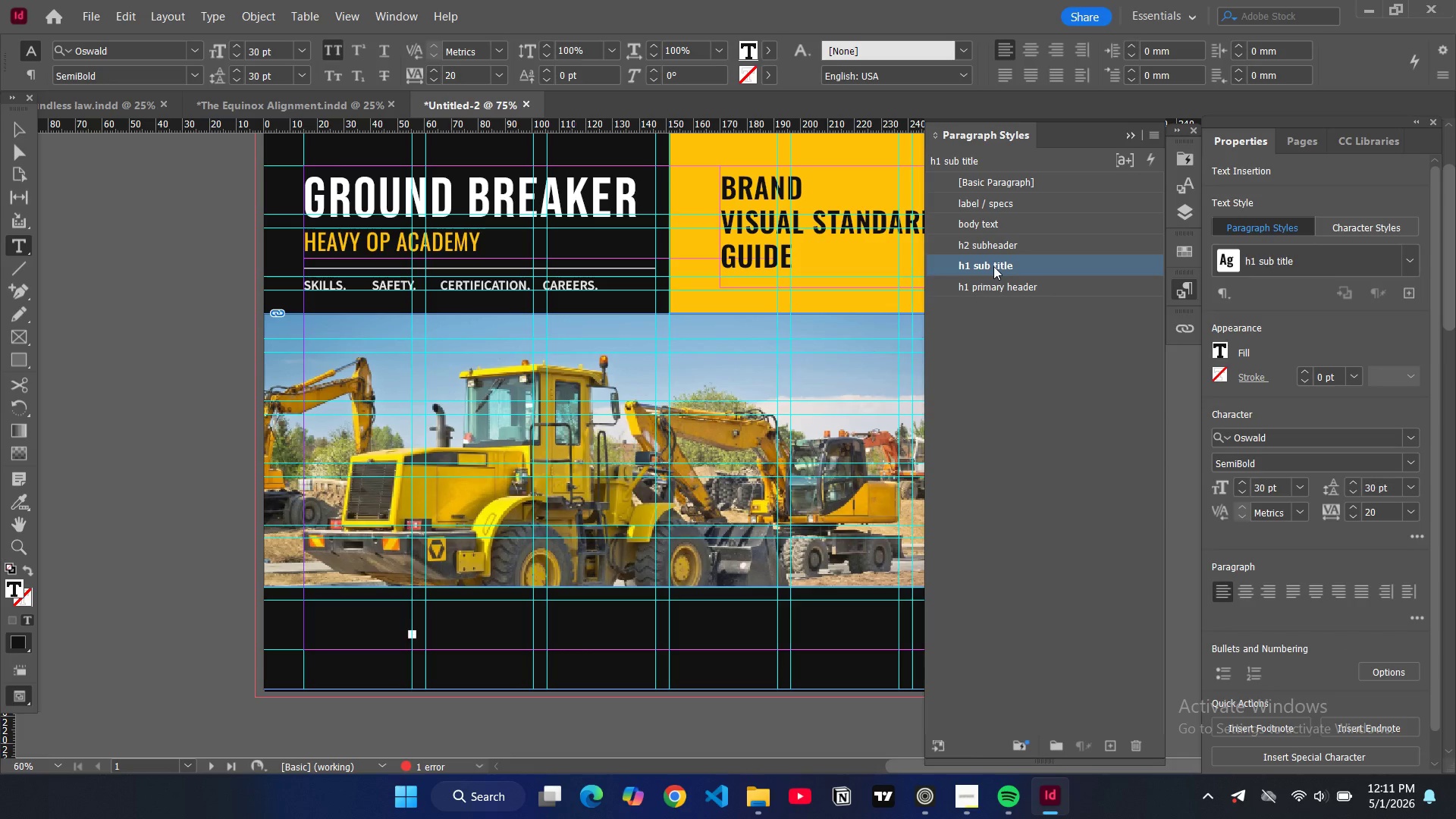 
left_click([999, 249])
 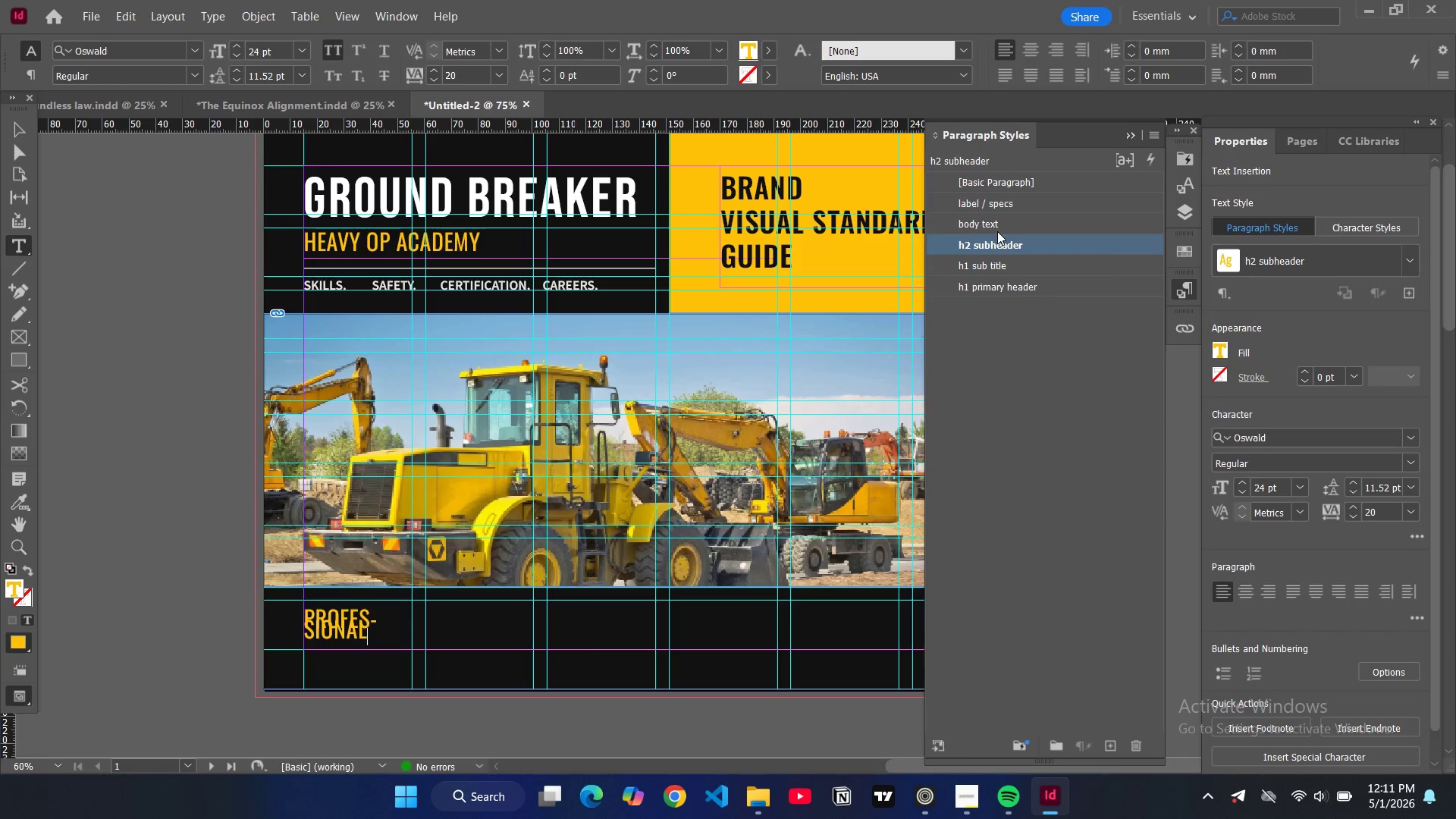 
left_click([997, 230])
 